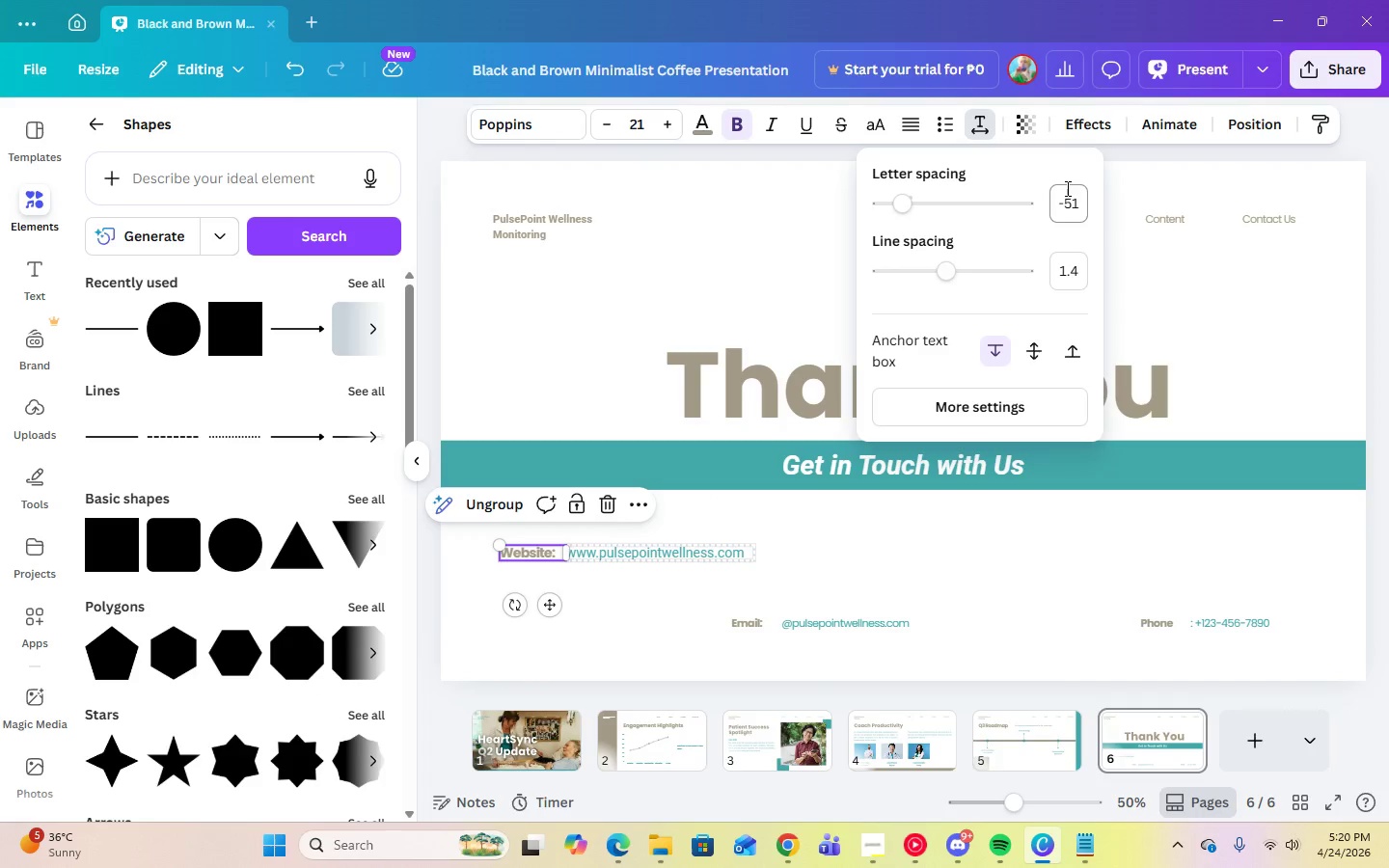 
left_click([1068, 190])
 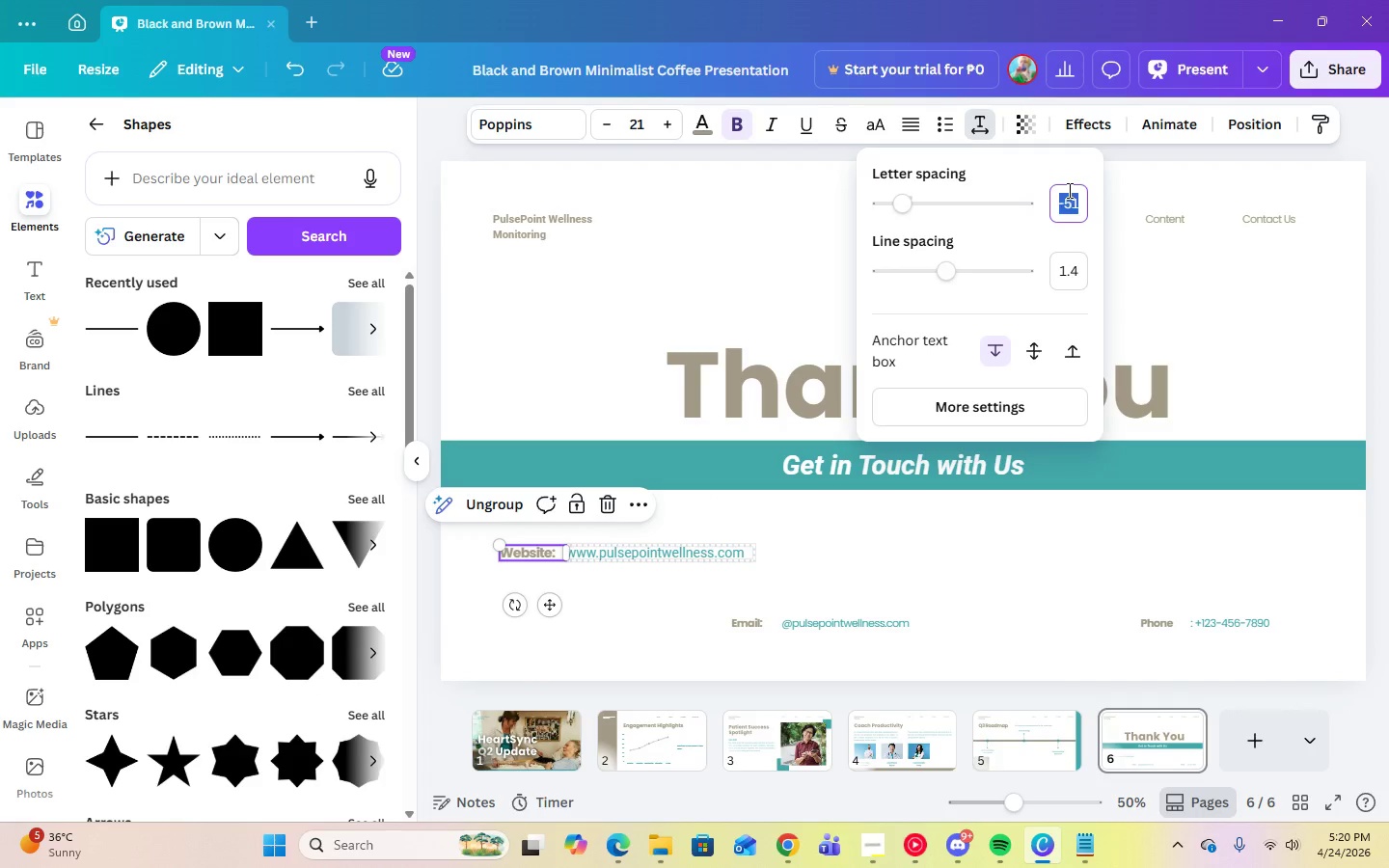 
key(Numpad0)
 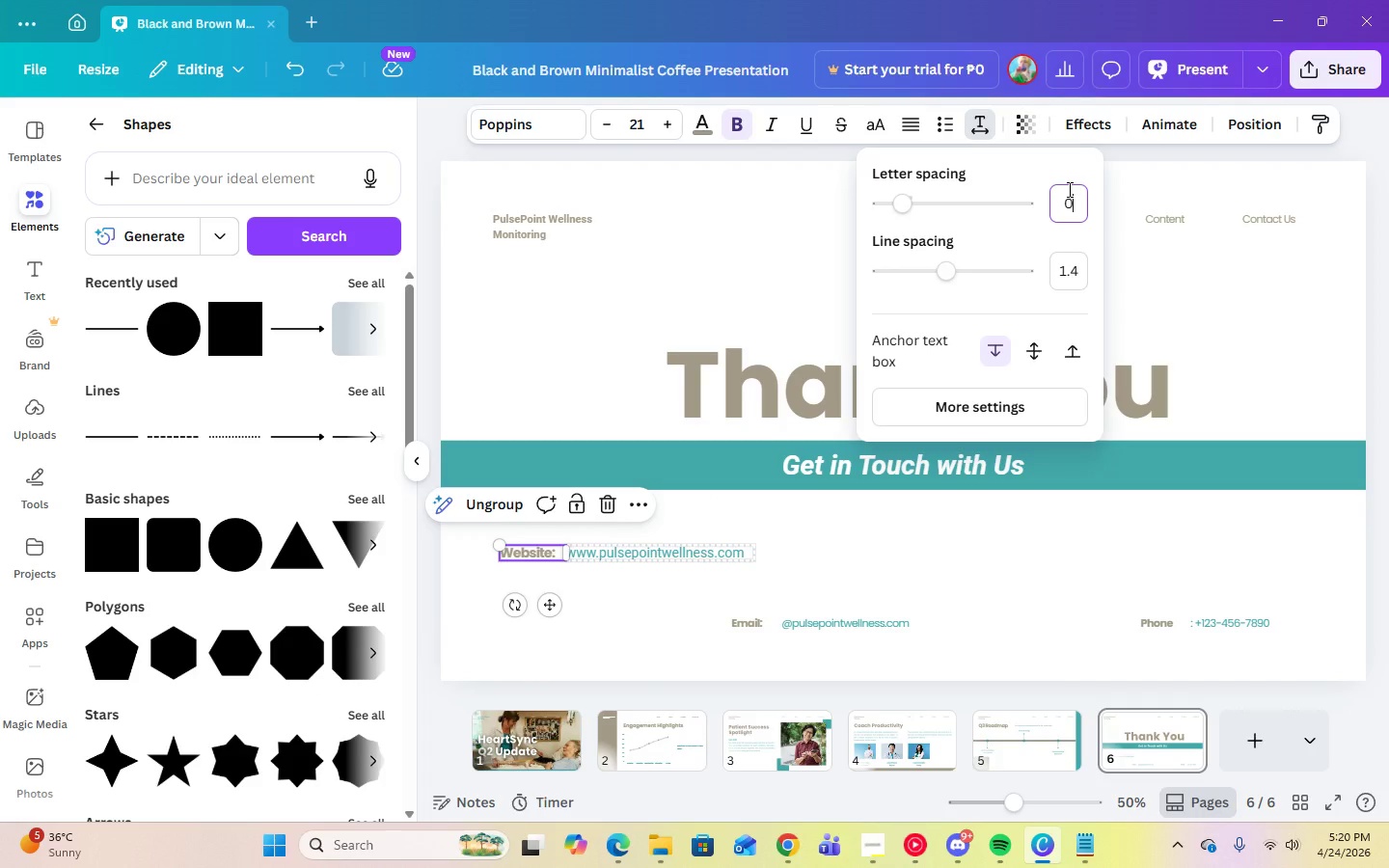 
key(Enter)
 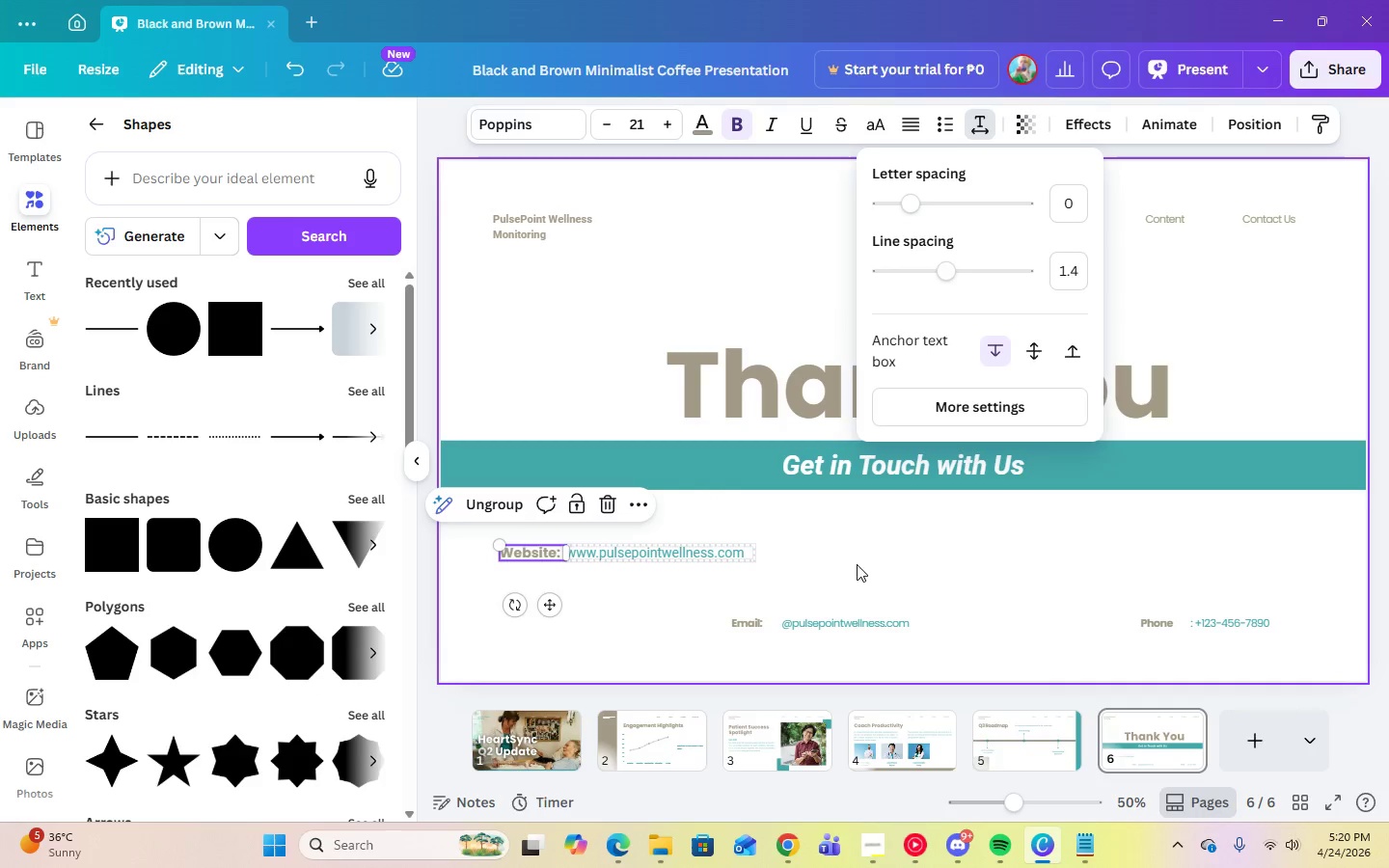 
left_click([884, 560])
 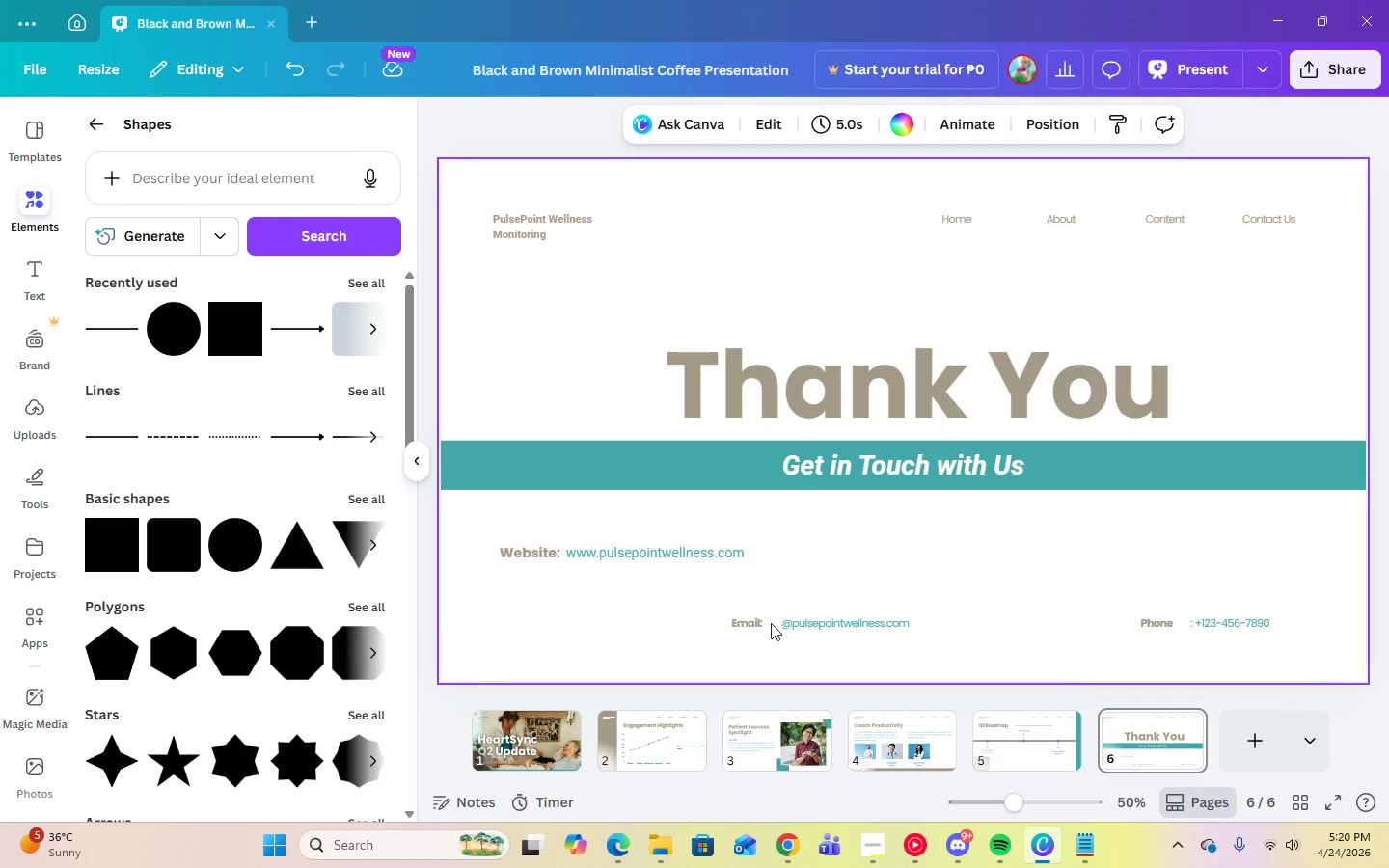 
left_click([748, 622])
 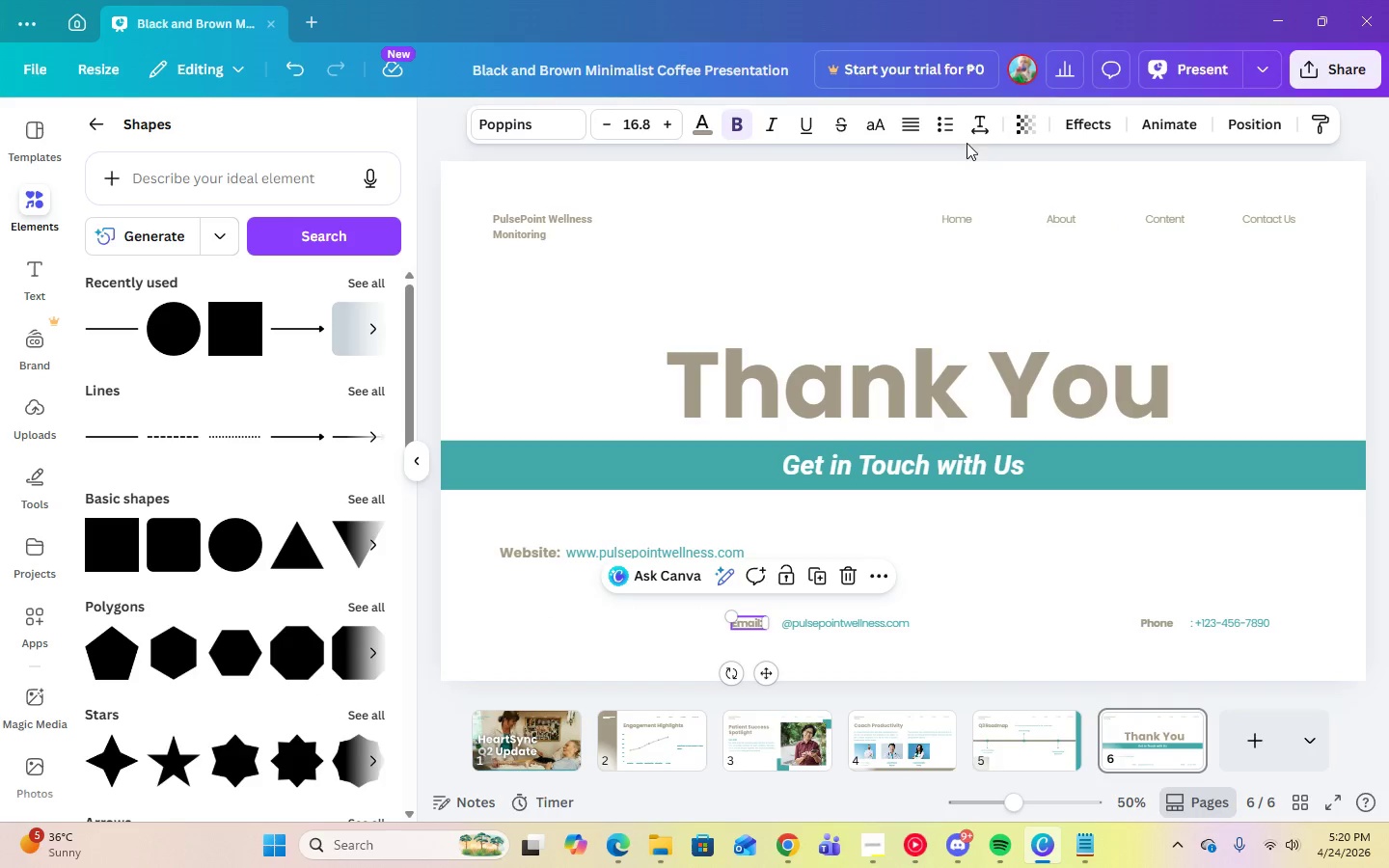 
left_click([979, 135])
 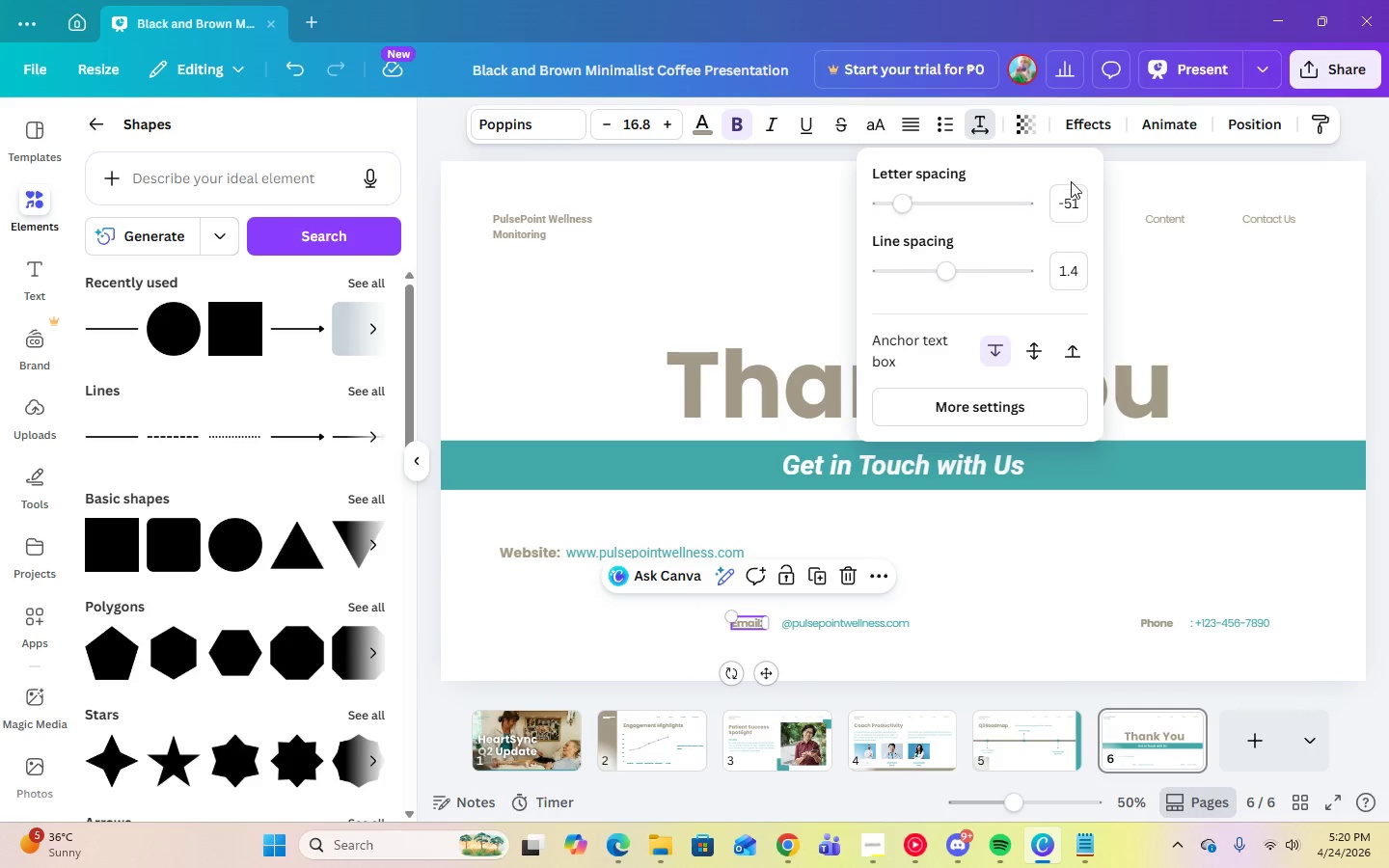 
left_click([1075, 200])
 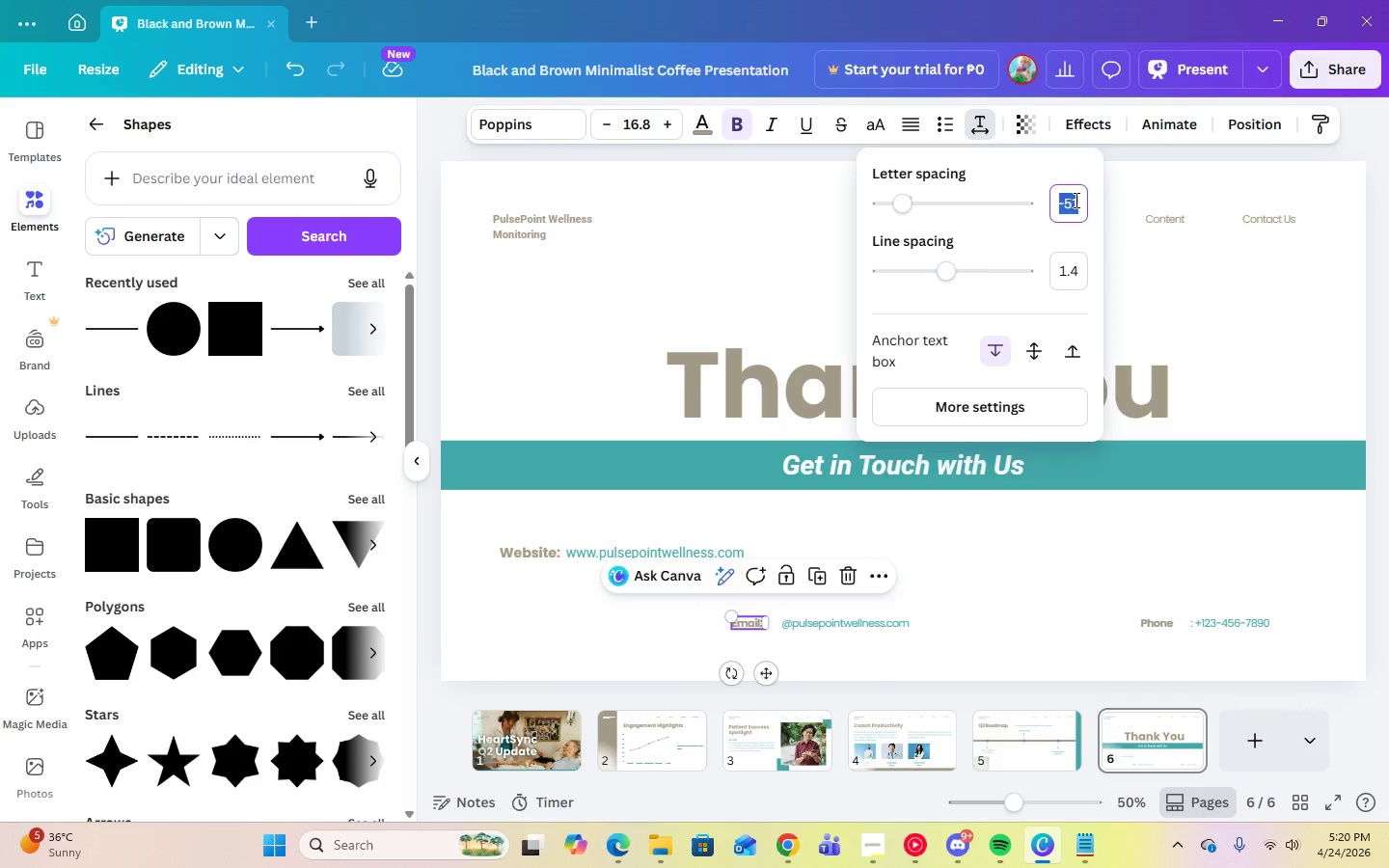 
key(Numpad0)
 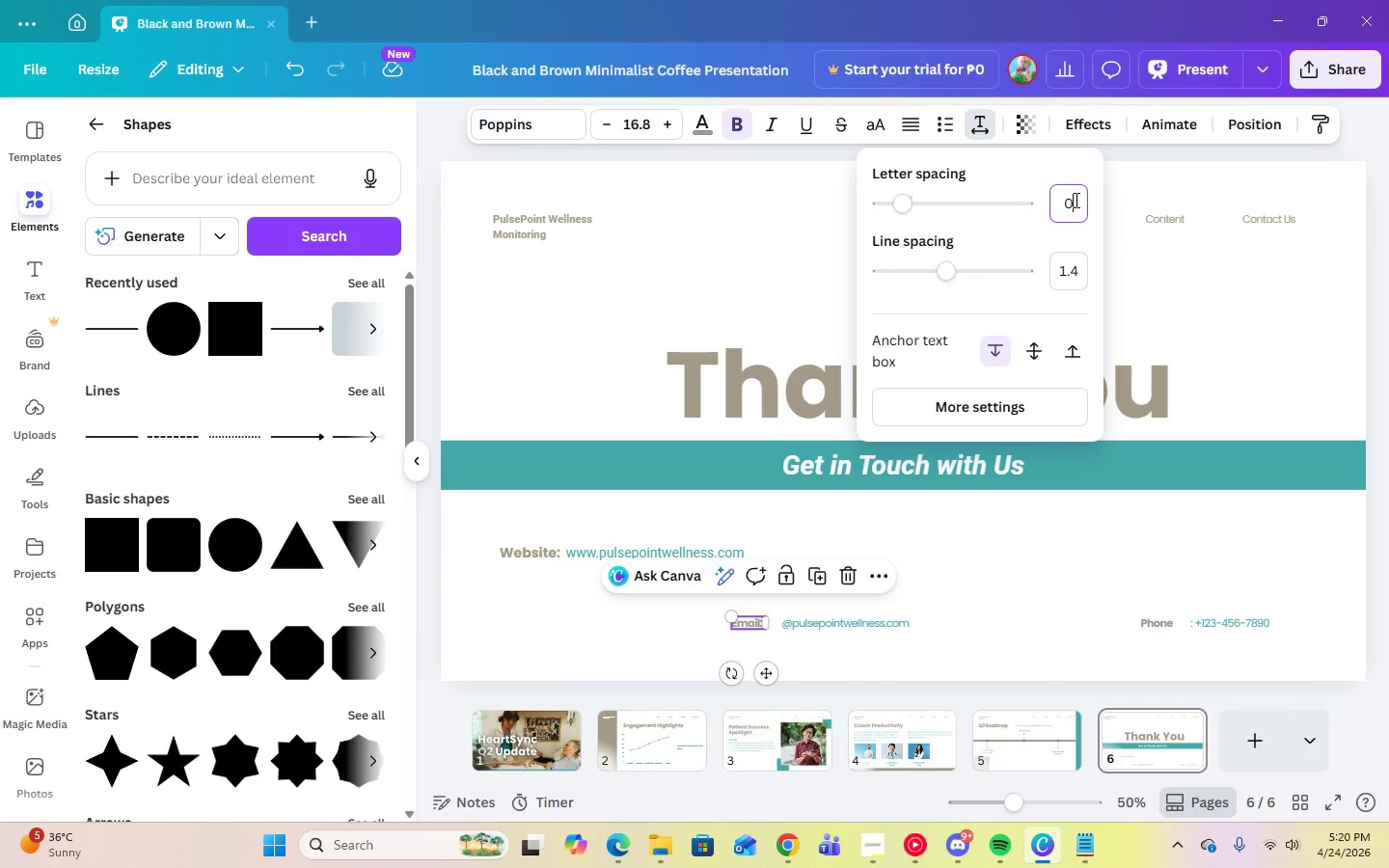 
key(Enter)
 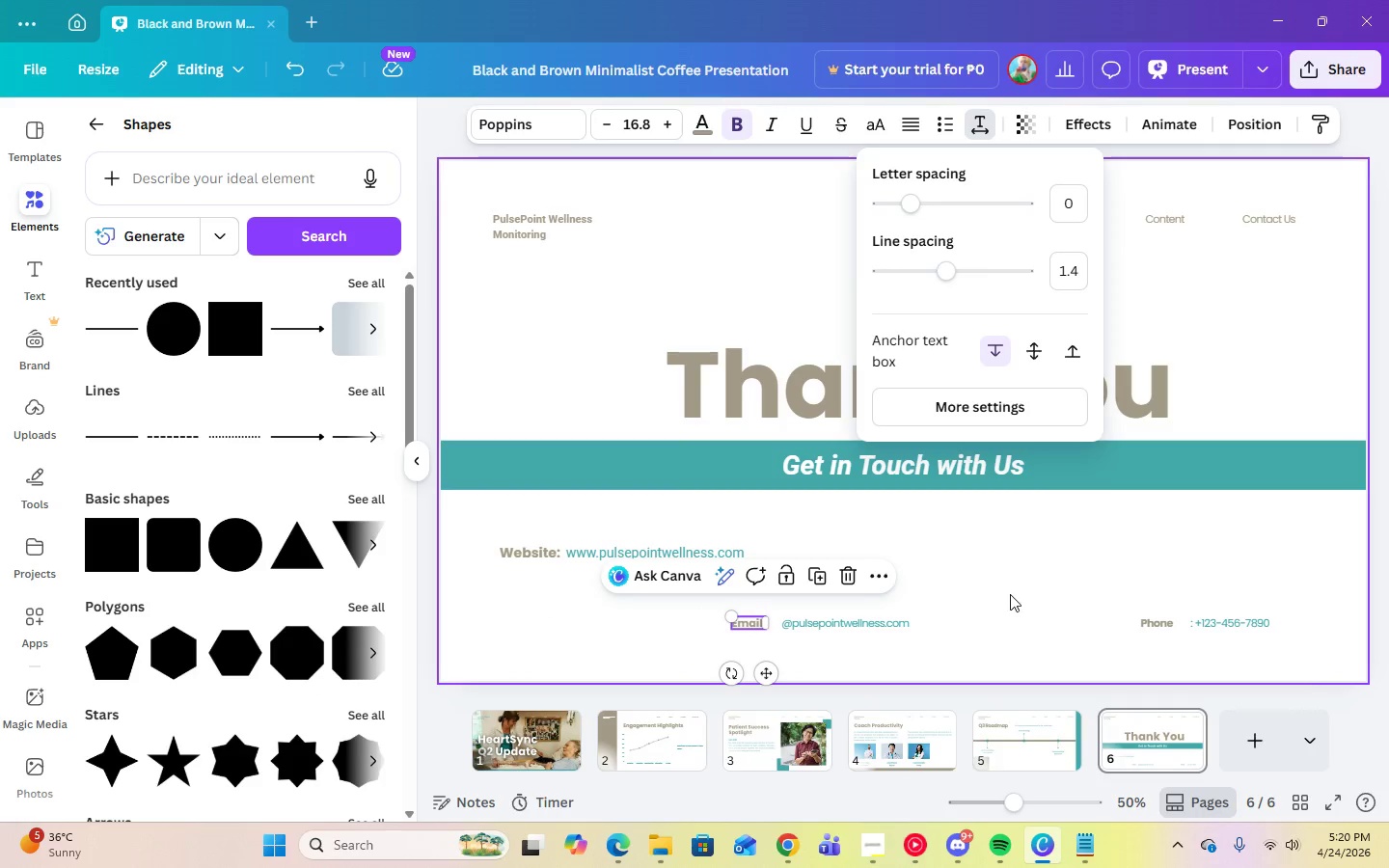 
left_click([1010, 588])
 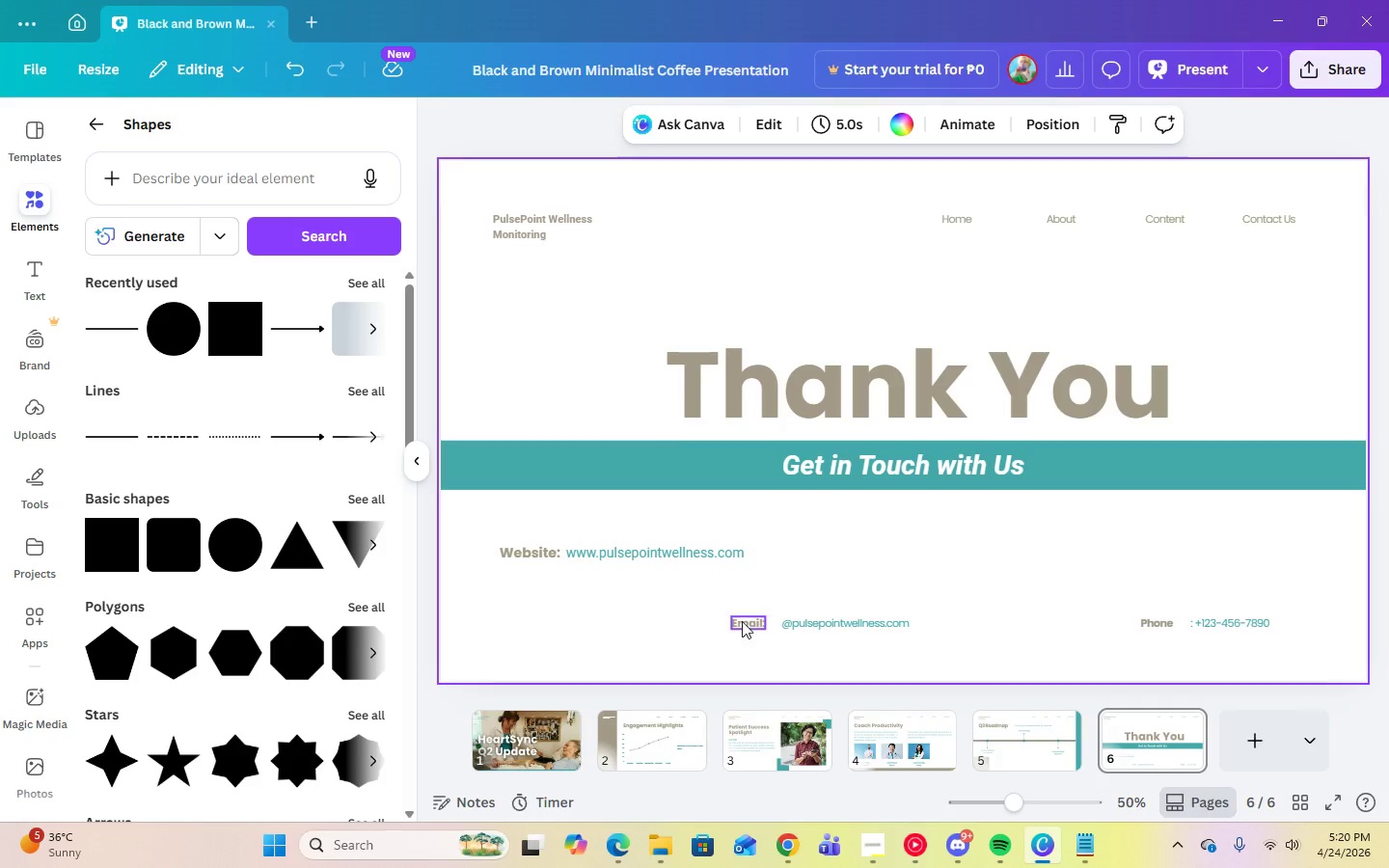 
left_click([742, 623])
 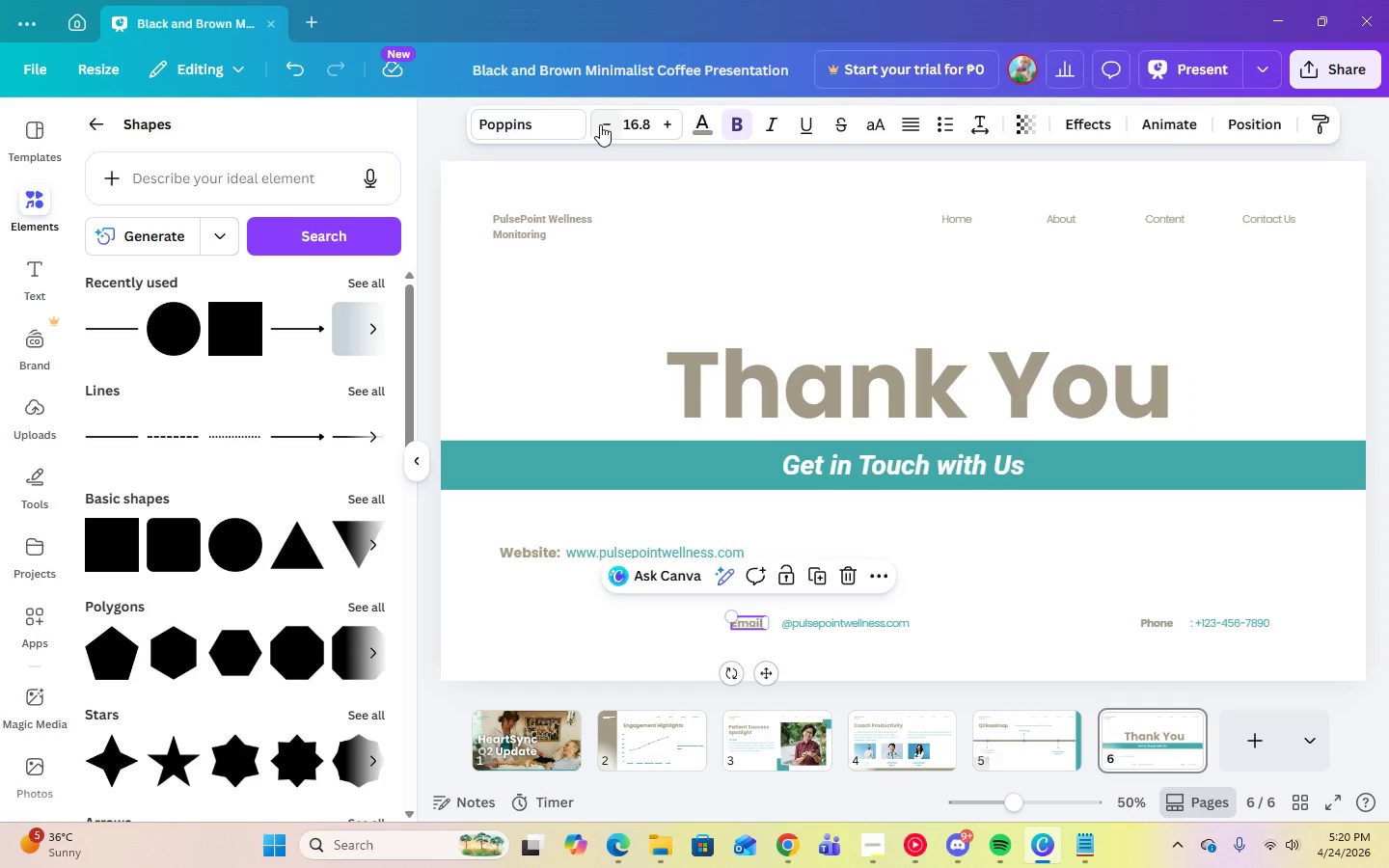 
left_click([621, 124])
 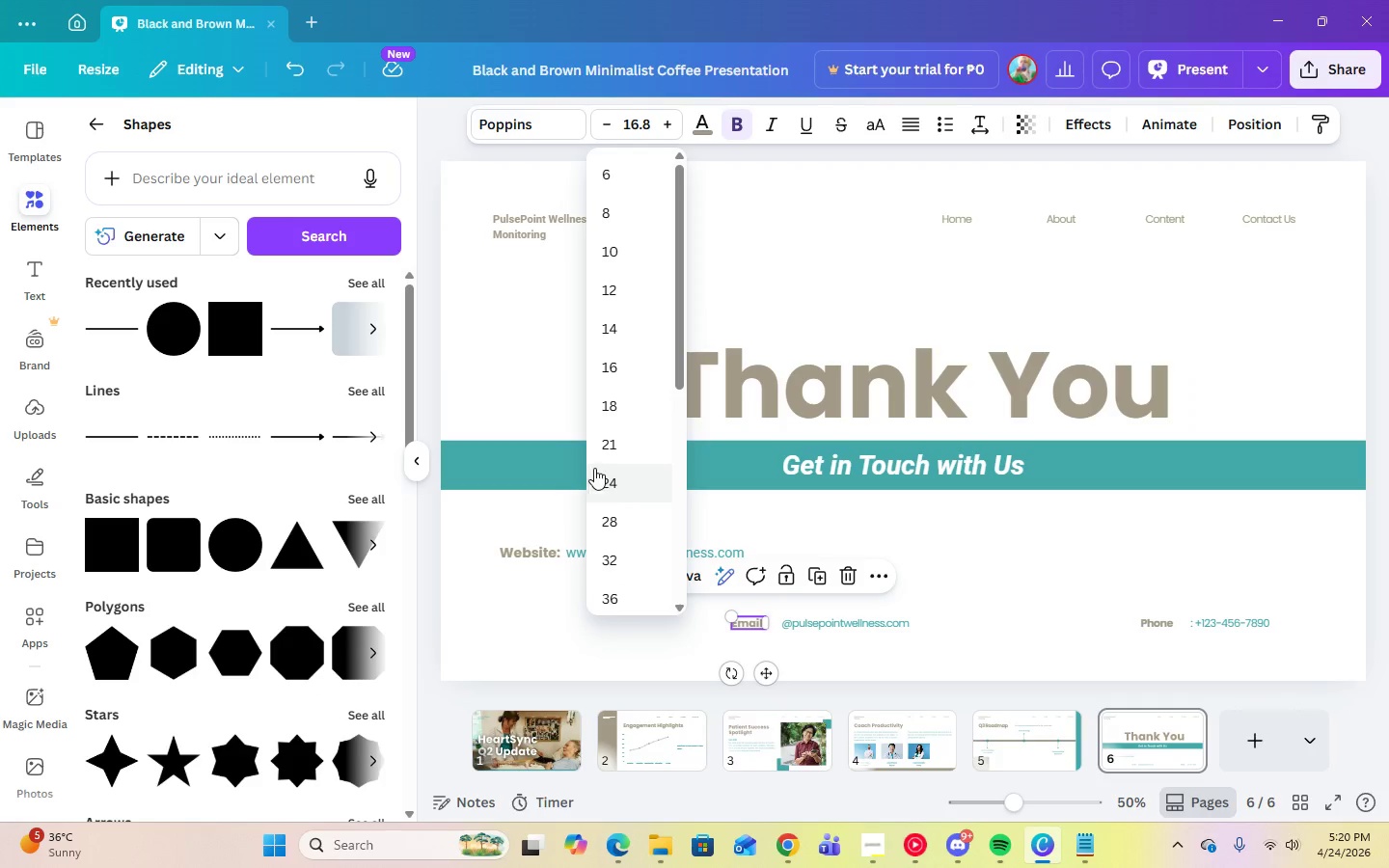 
left_click([604, 440])
 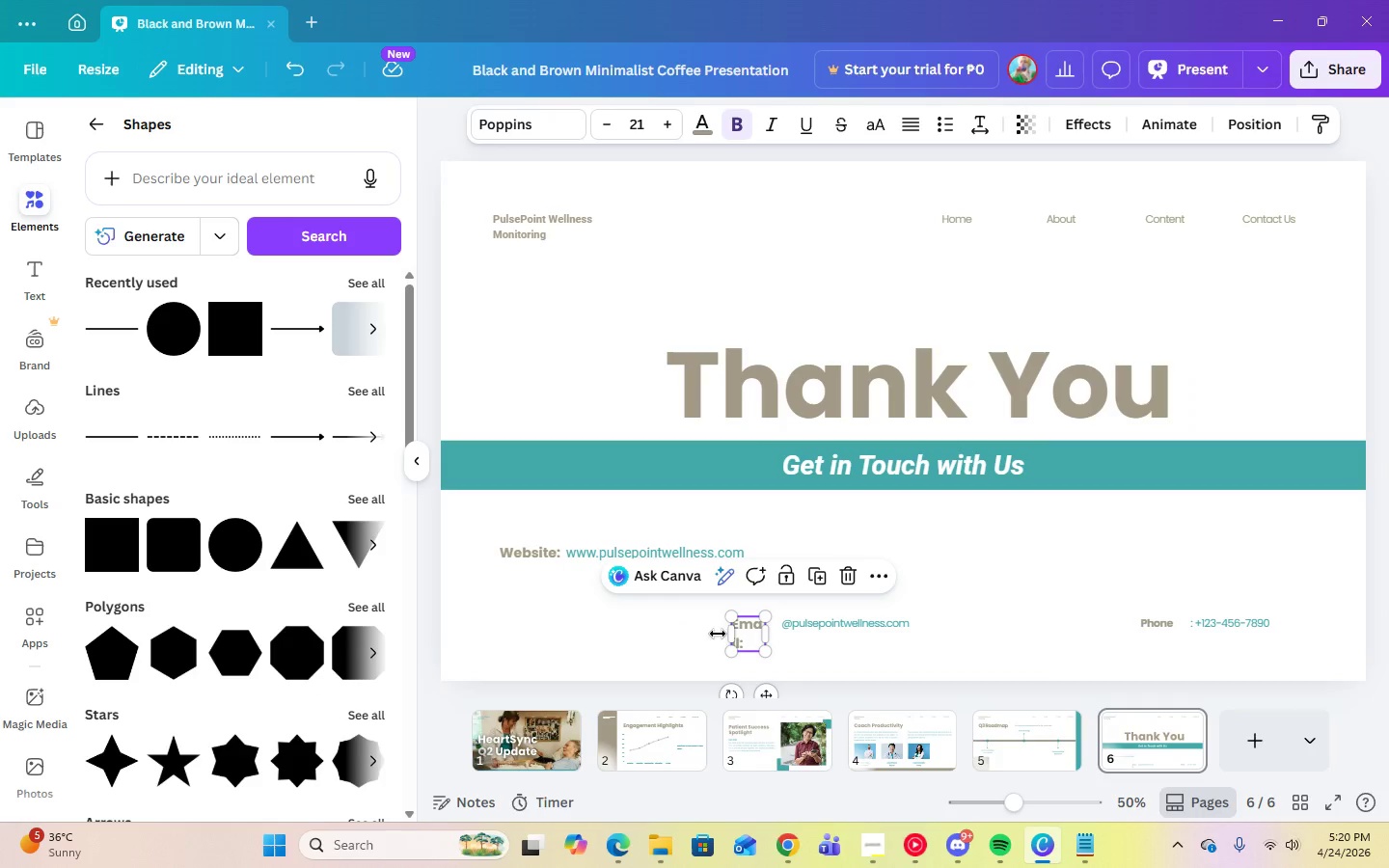 
left_click_drag(start_coordinate=[728, 632], to_coordinate=[713, 632])
 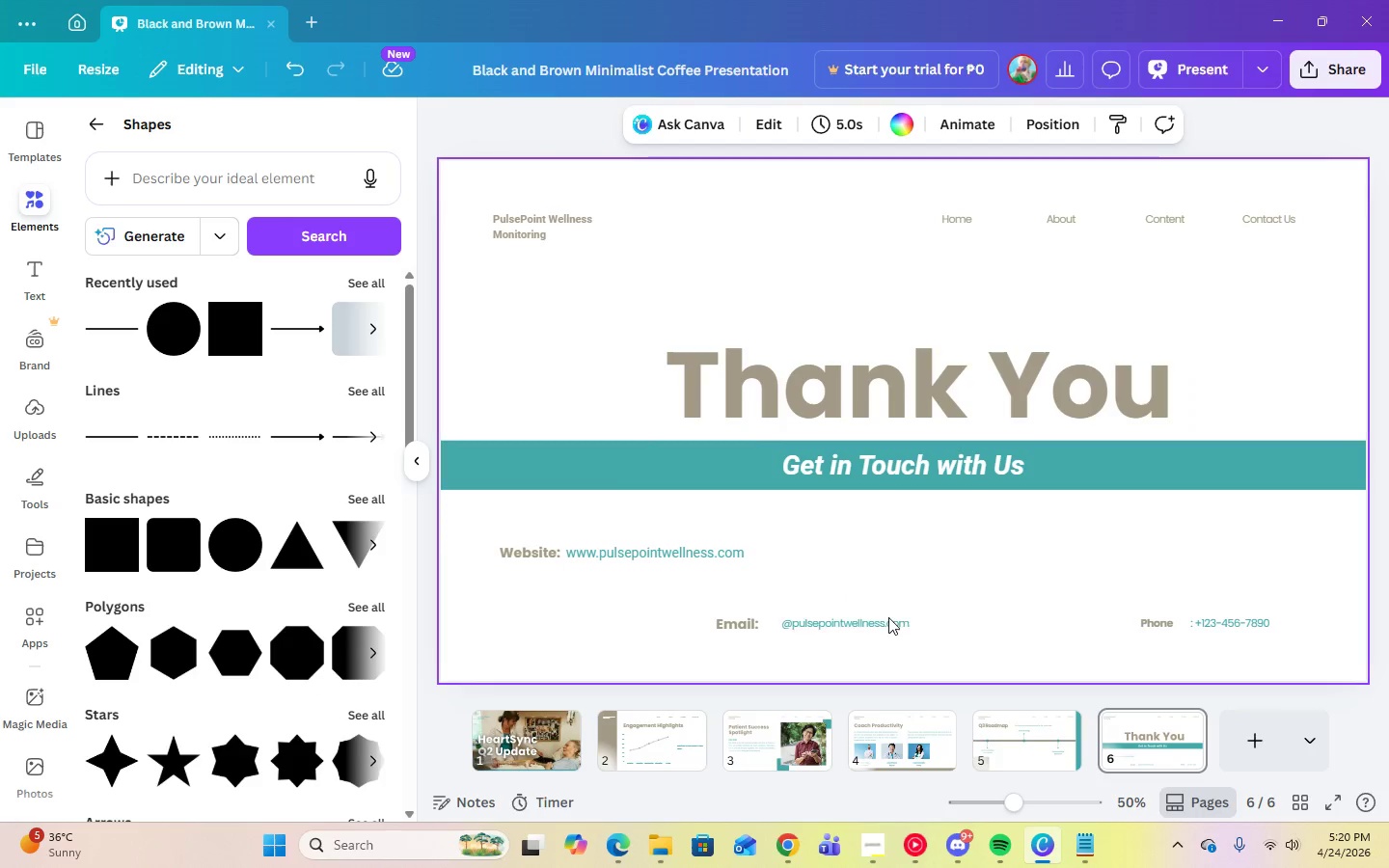 
double_click([853, 620])
 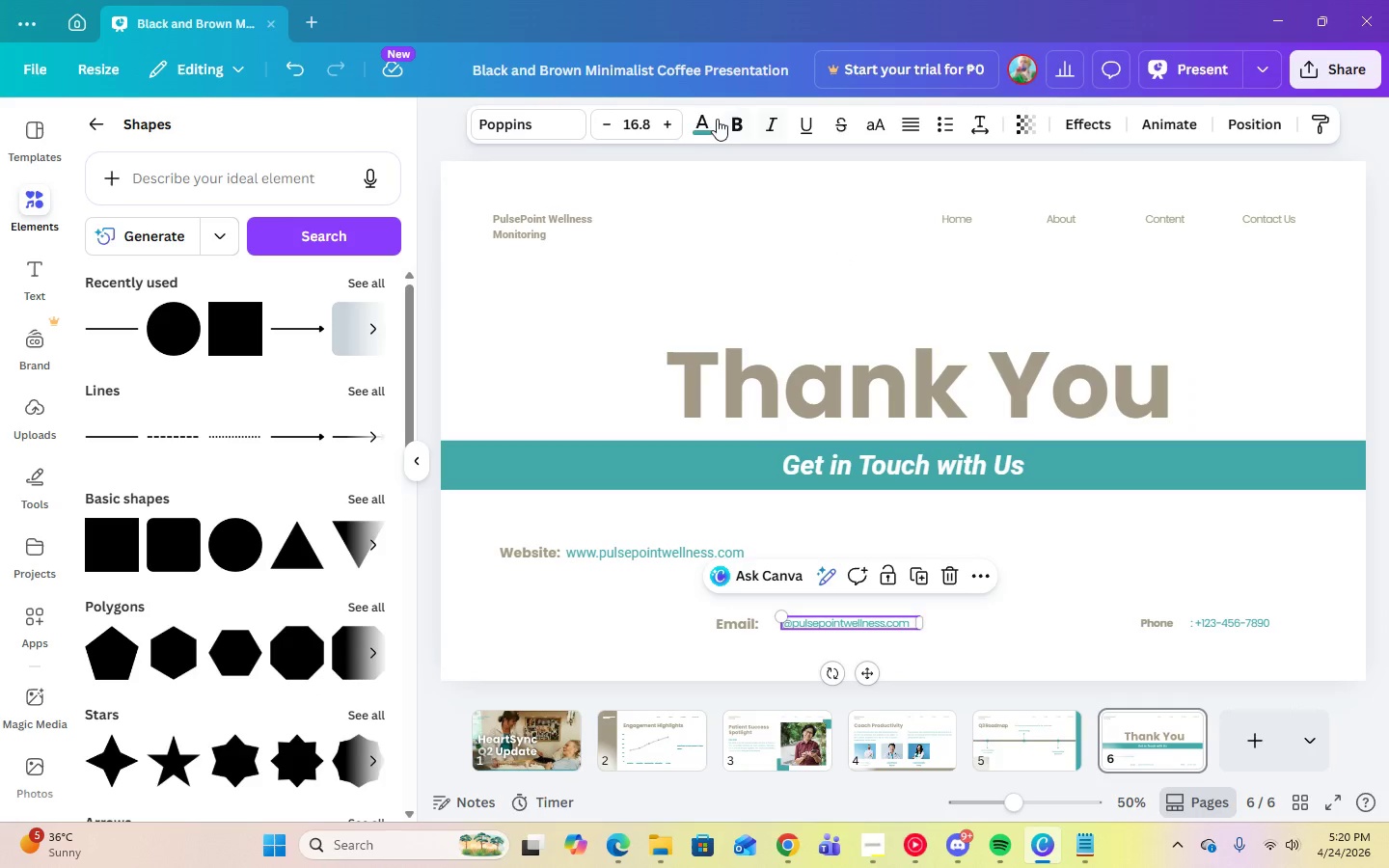 
left_click([621, 124])
 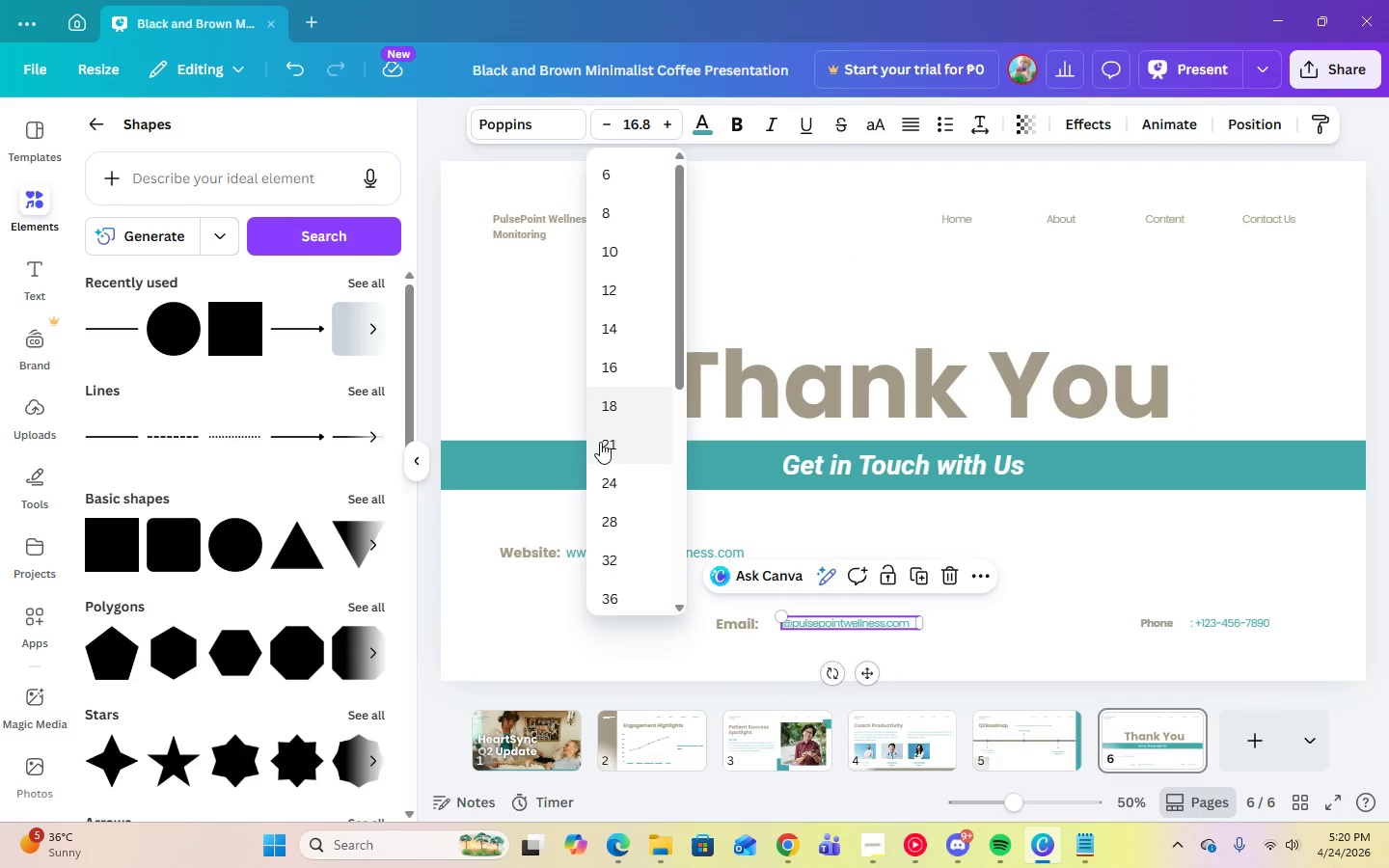 
left_click([603, 449])
 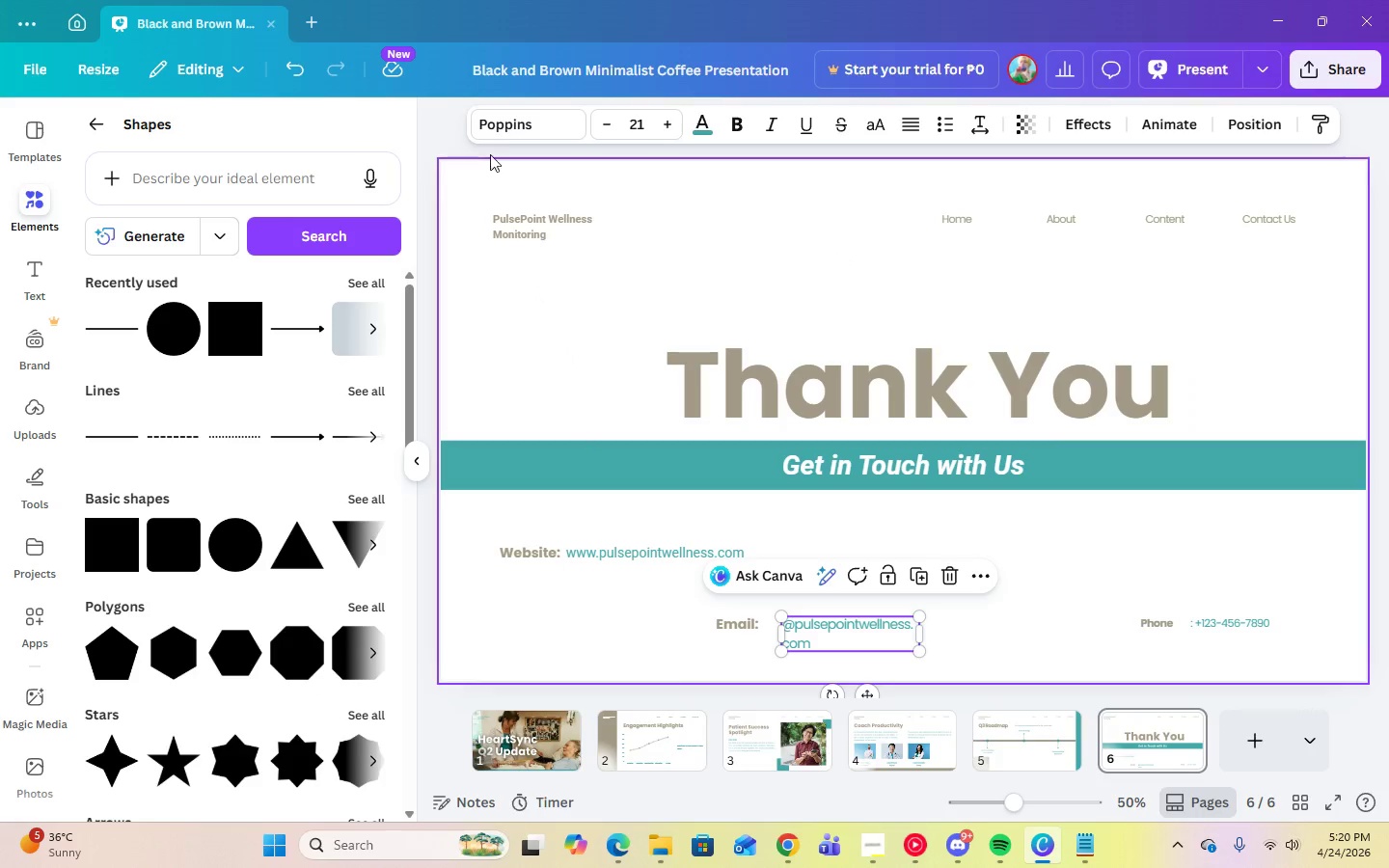 
left_click([508, 125])
 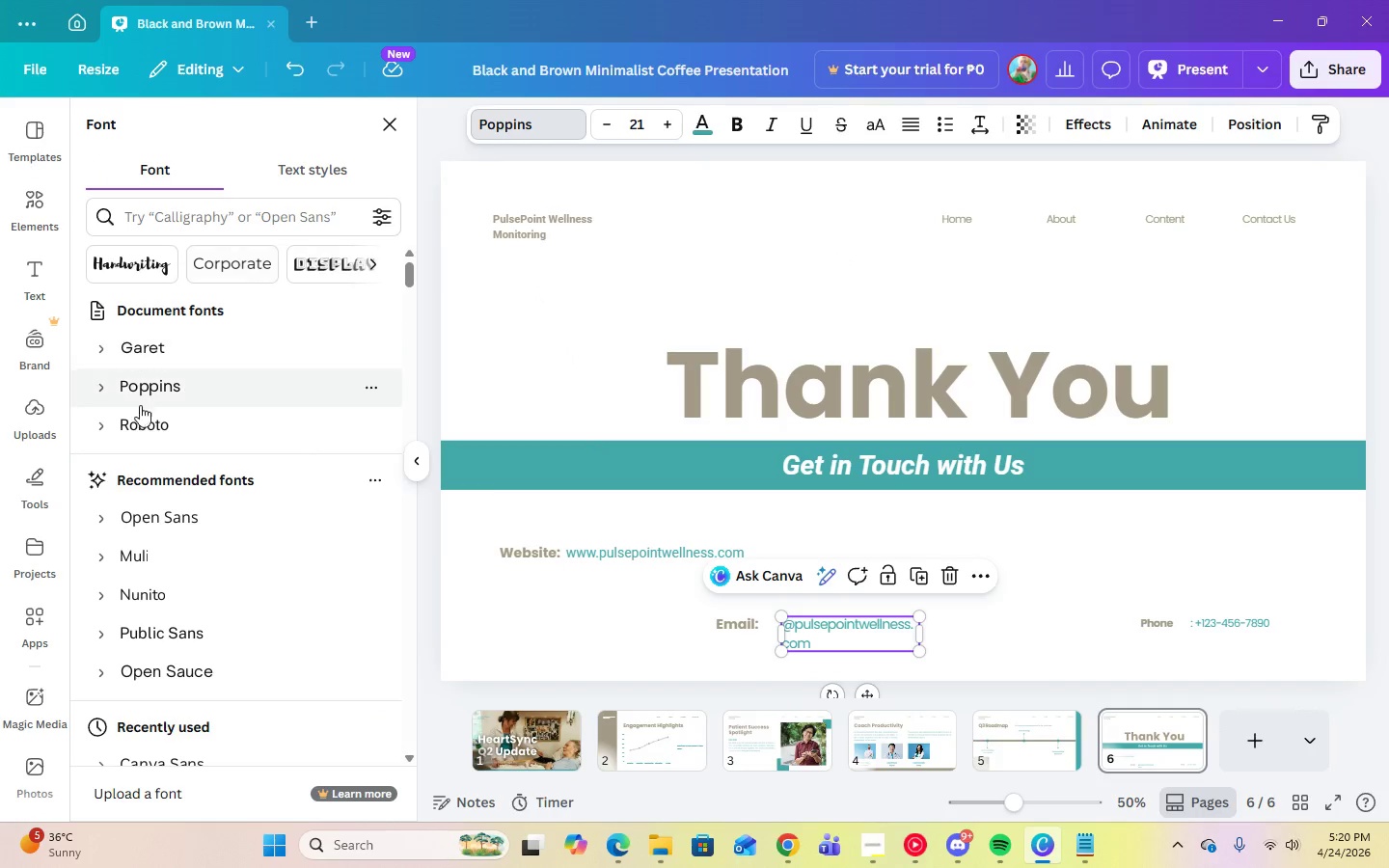 
left_click([98, 431])
 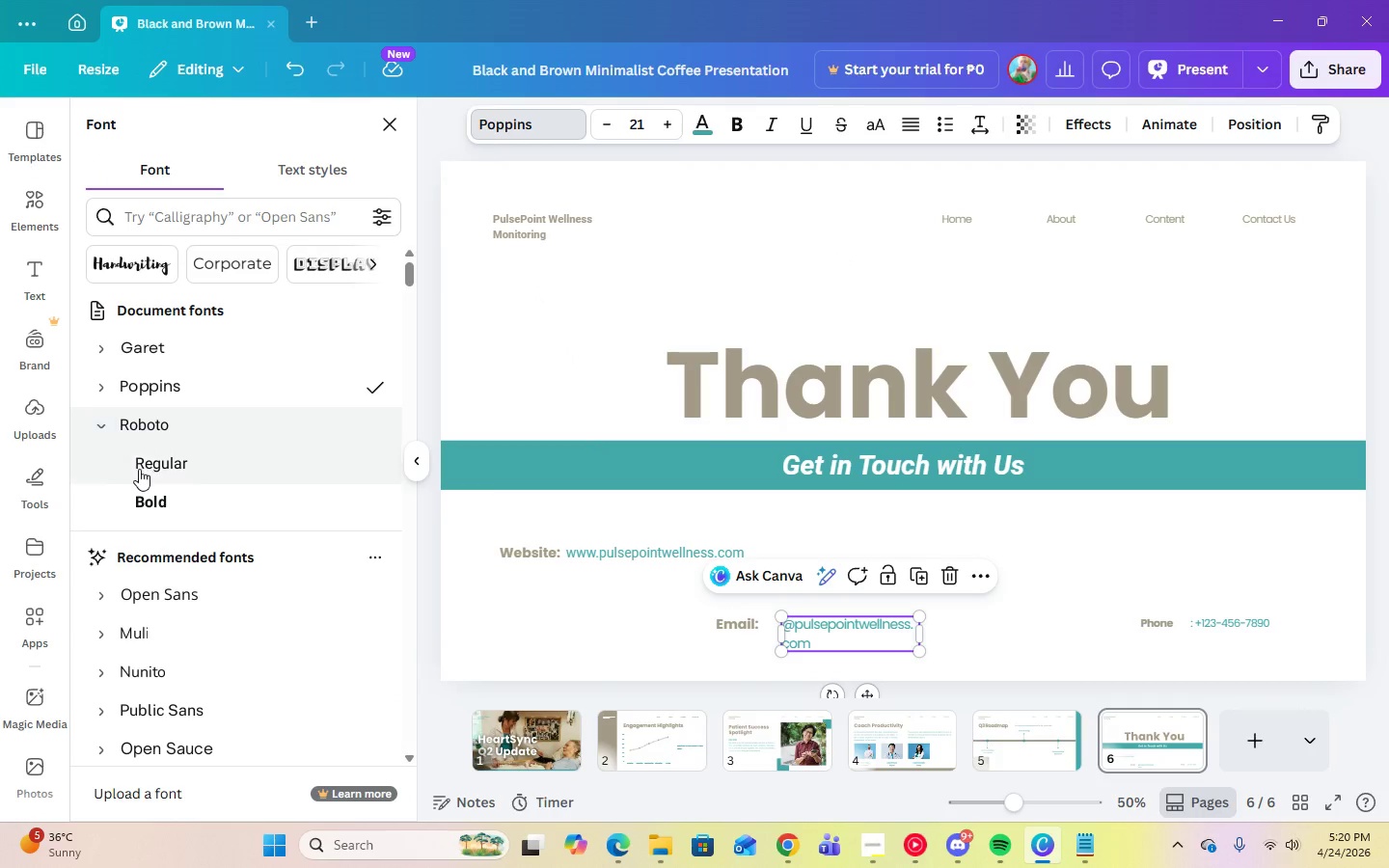 
left_click([140, 468])
 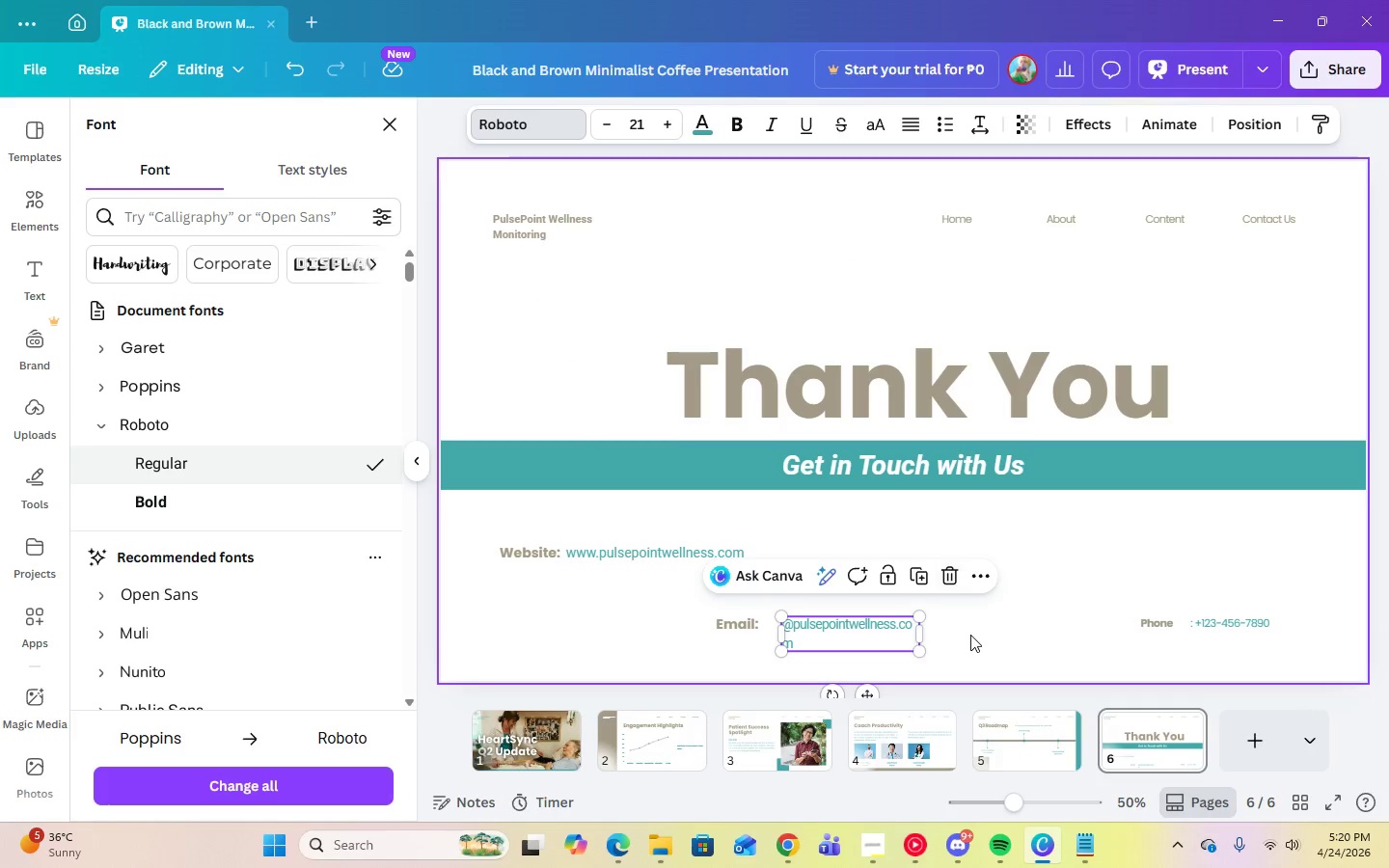 
double_click([877, 633])
 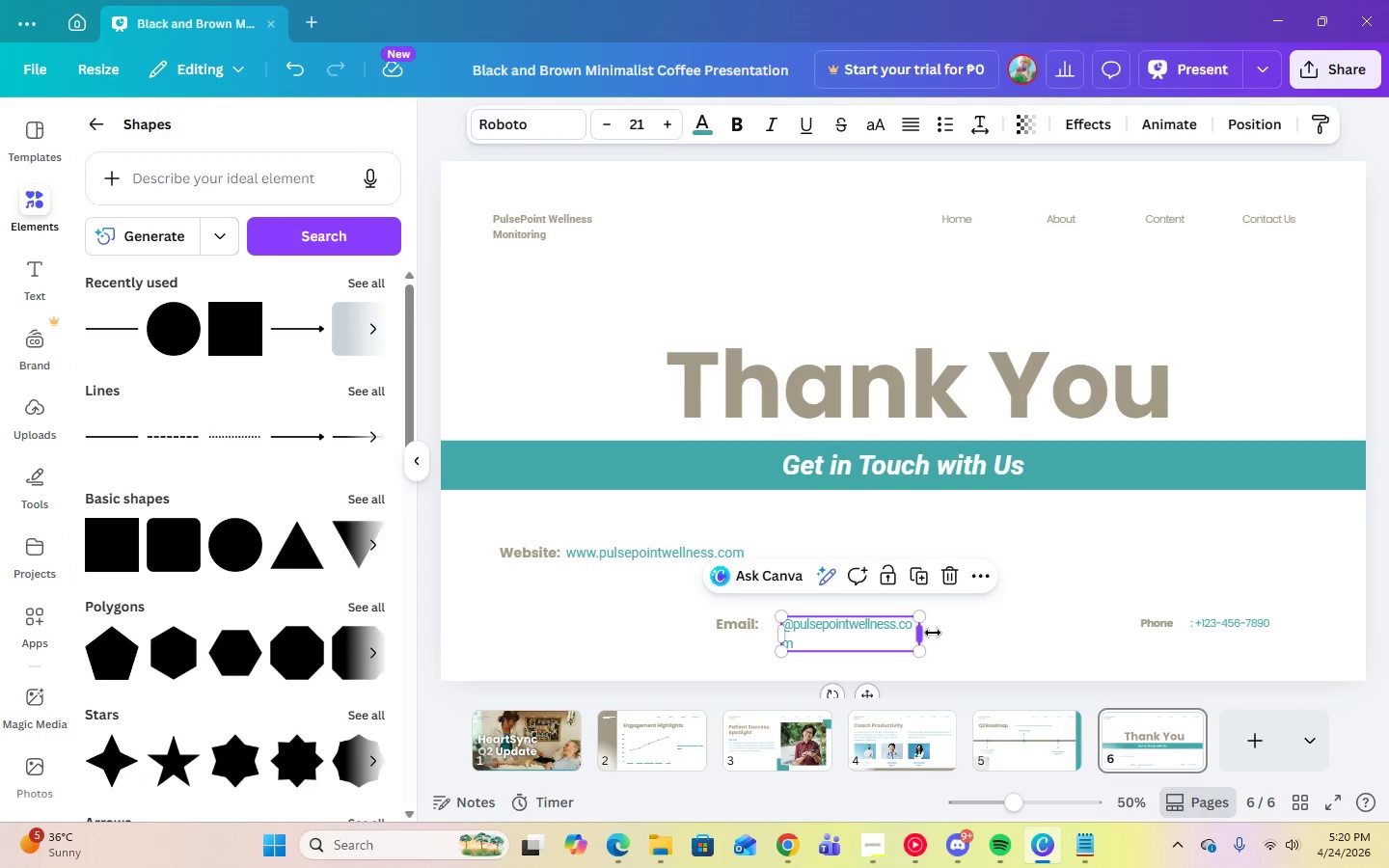 
left_click_drag(start_coordinate=[930, 634], to_coordinate=[957, 634])
 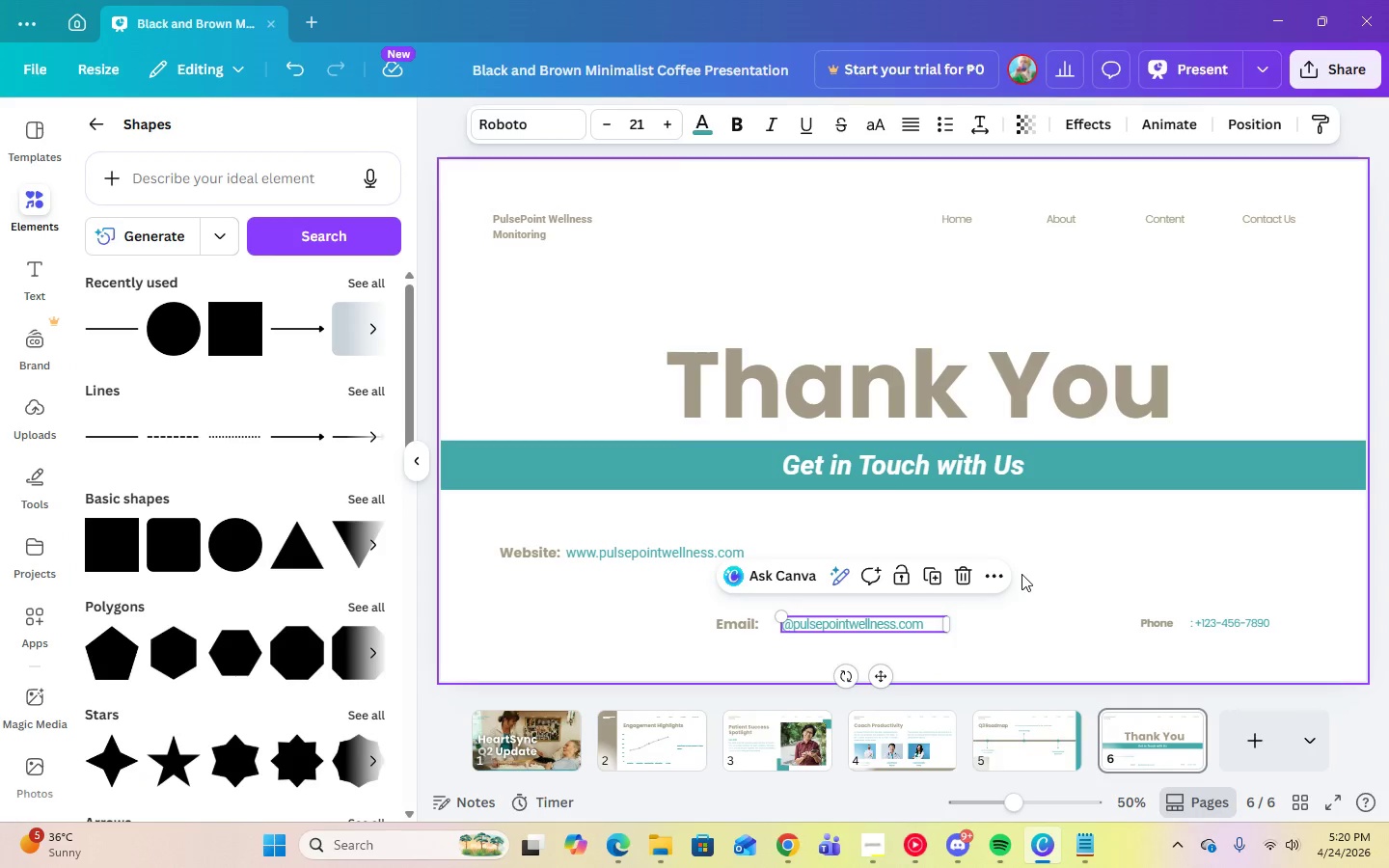 
left_click([1020, 568])
 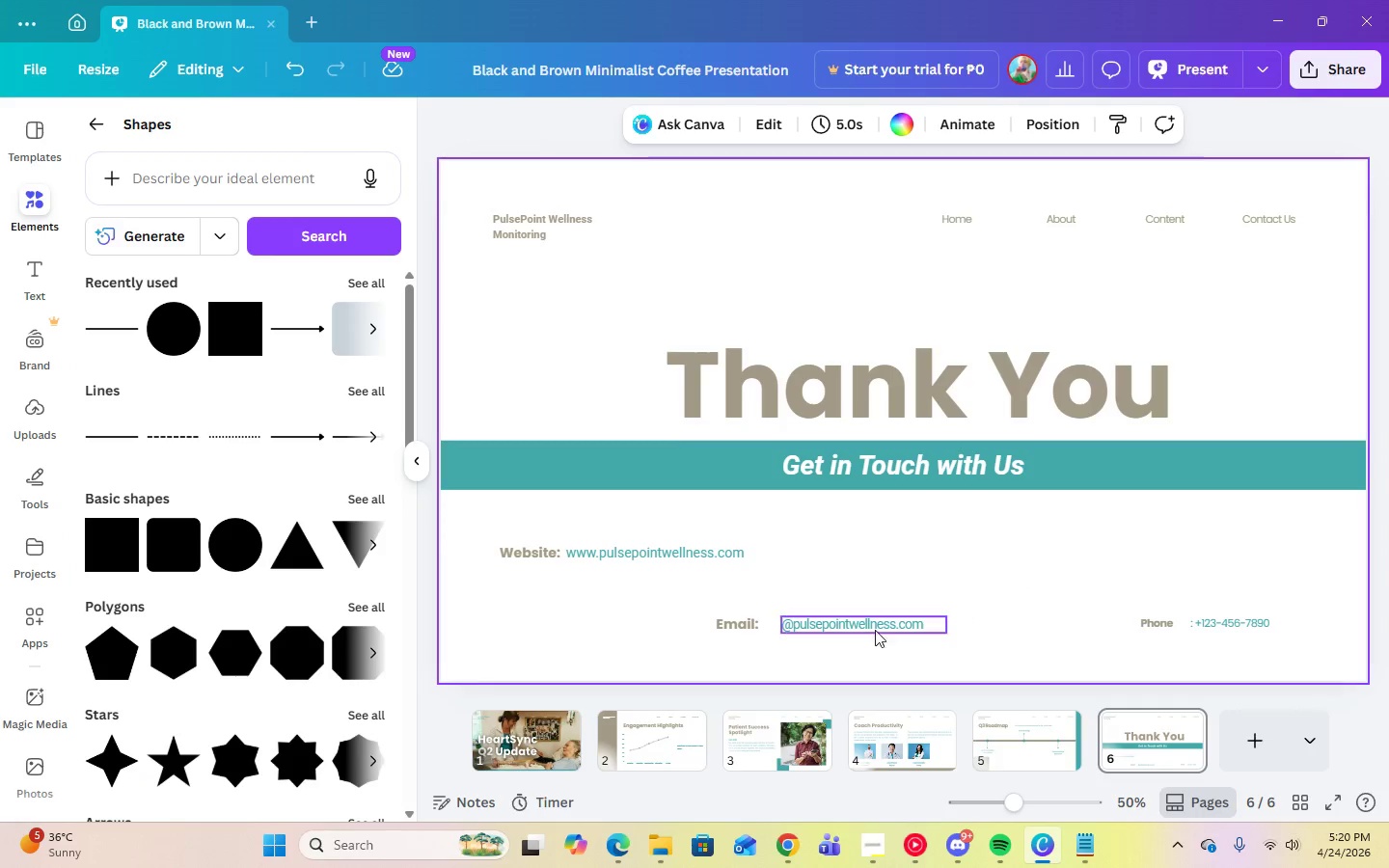 
left_click([864, 630])
 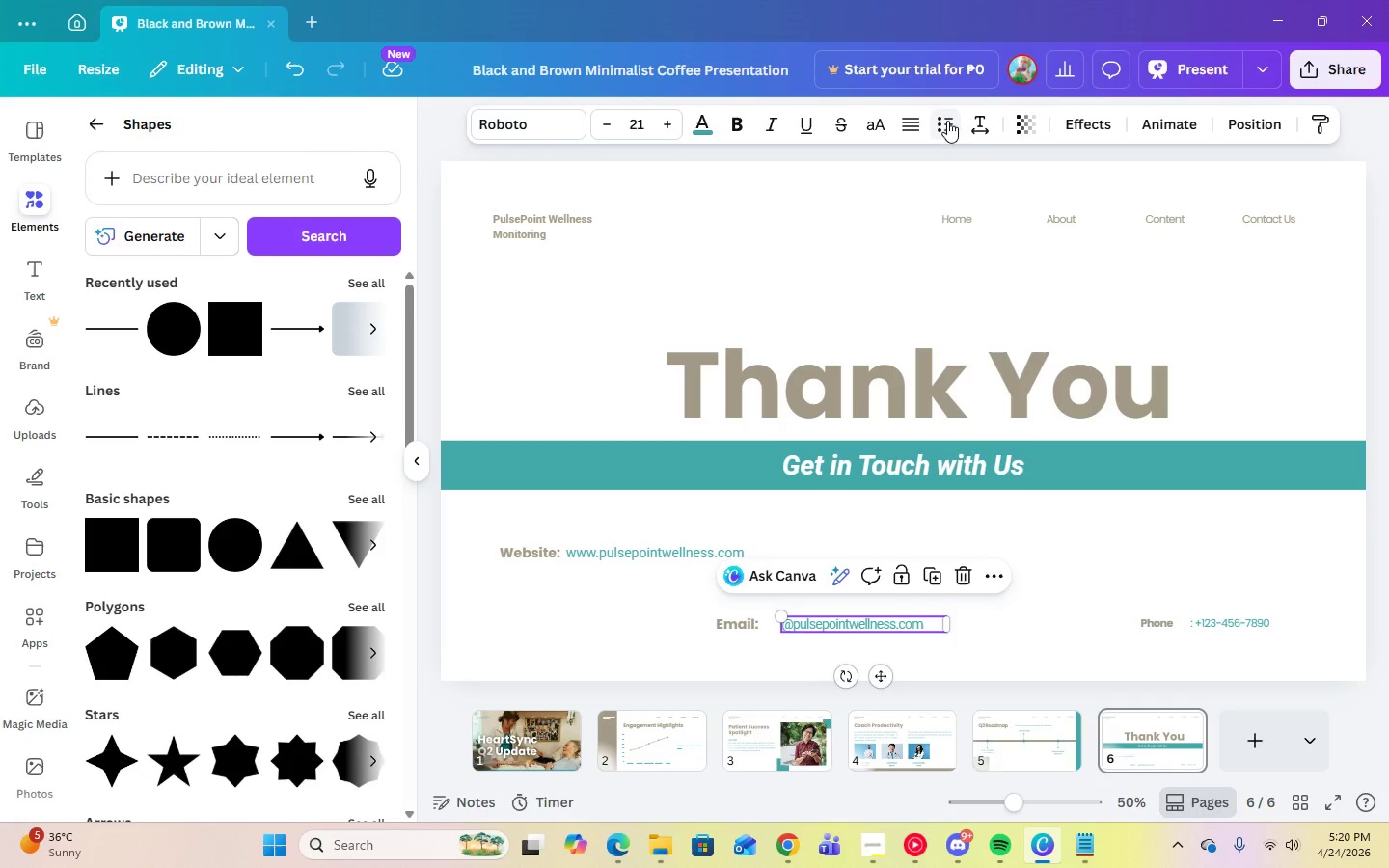 
left_click([985, 121])
 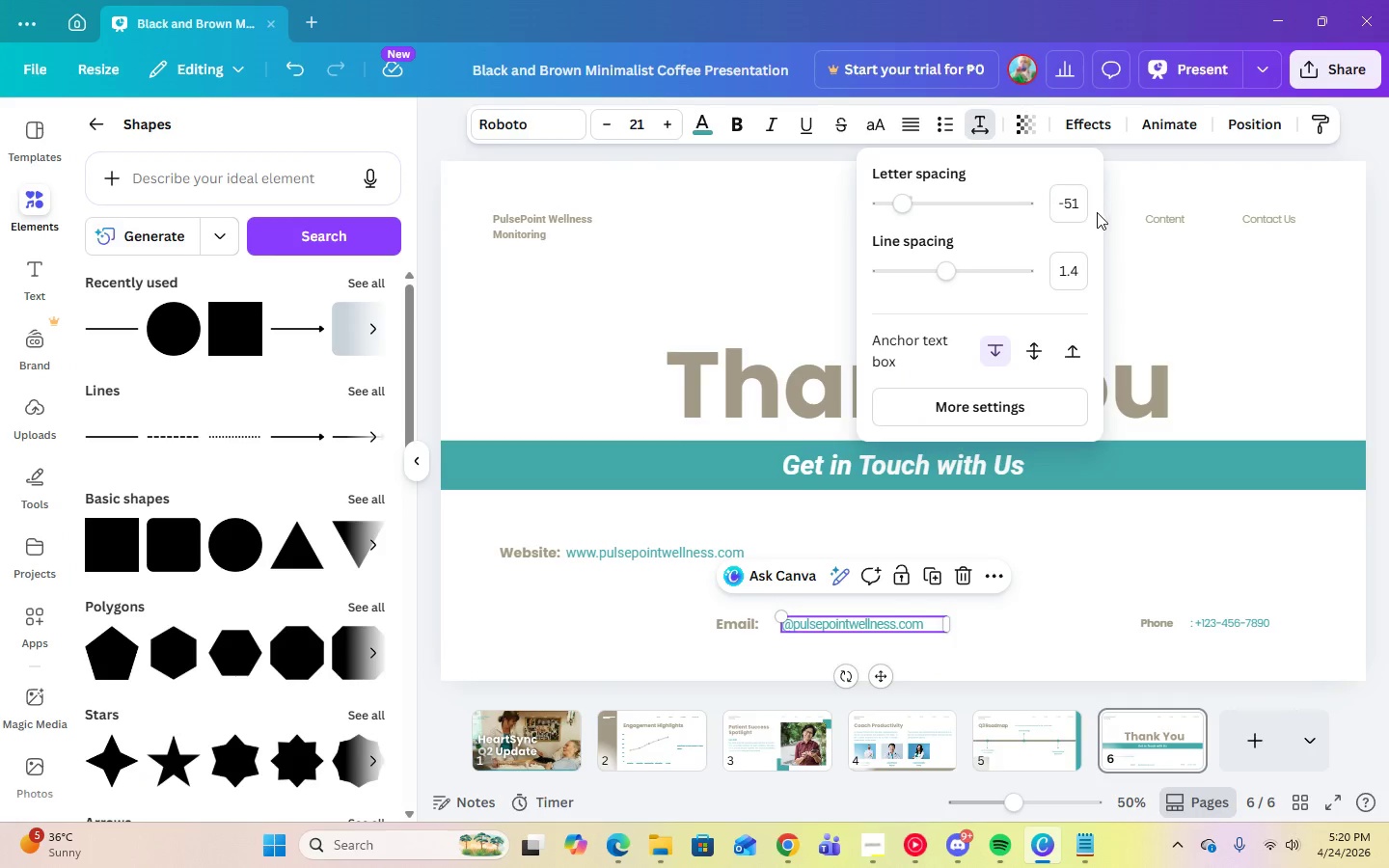 
left_click([1079, 195])
 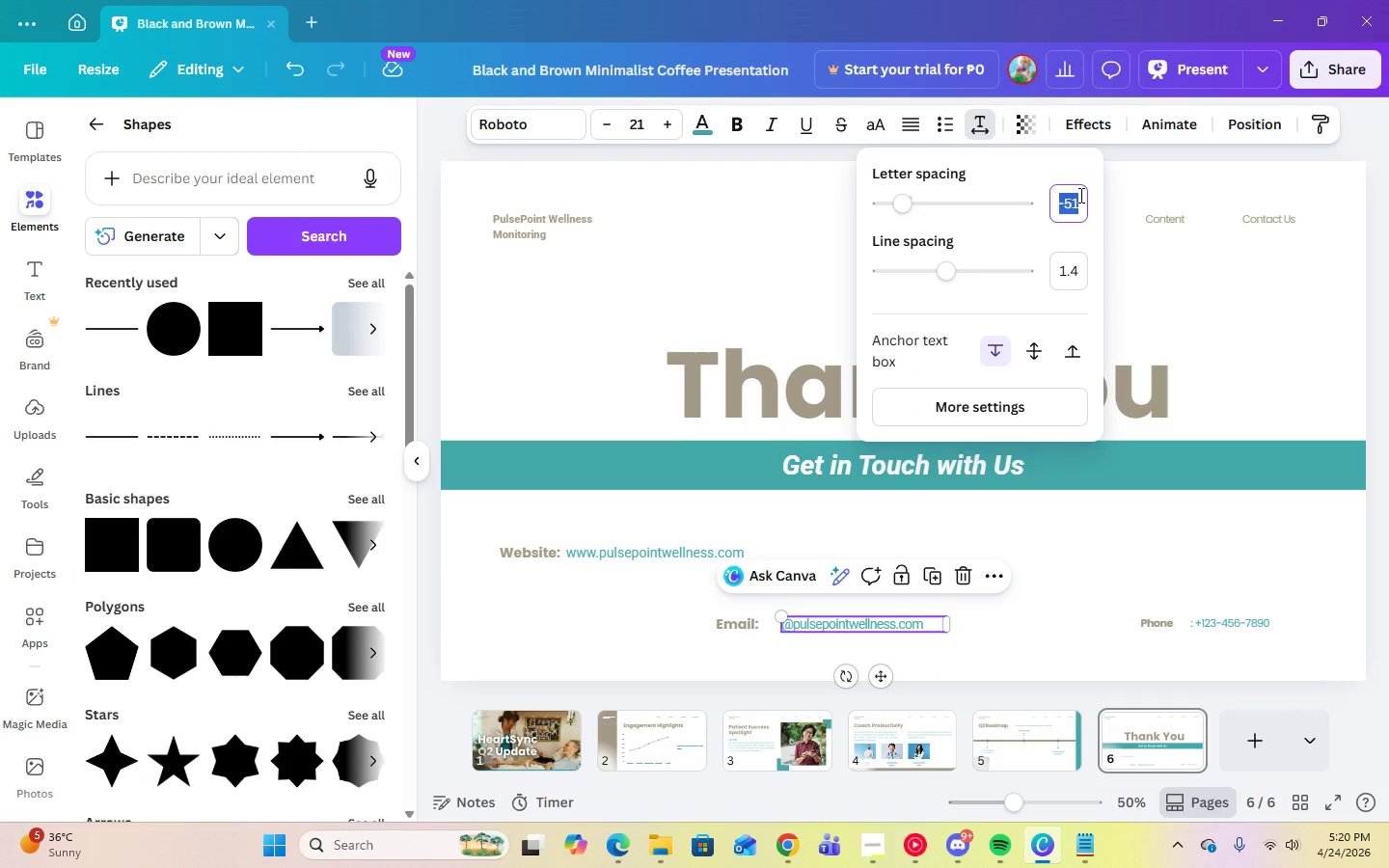 
key(Numpad0)
 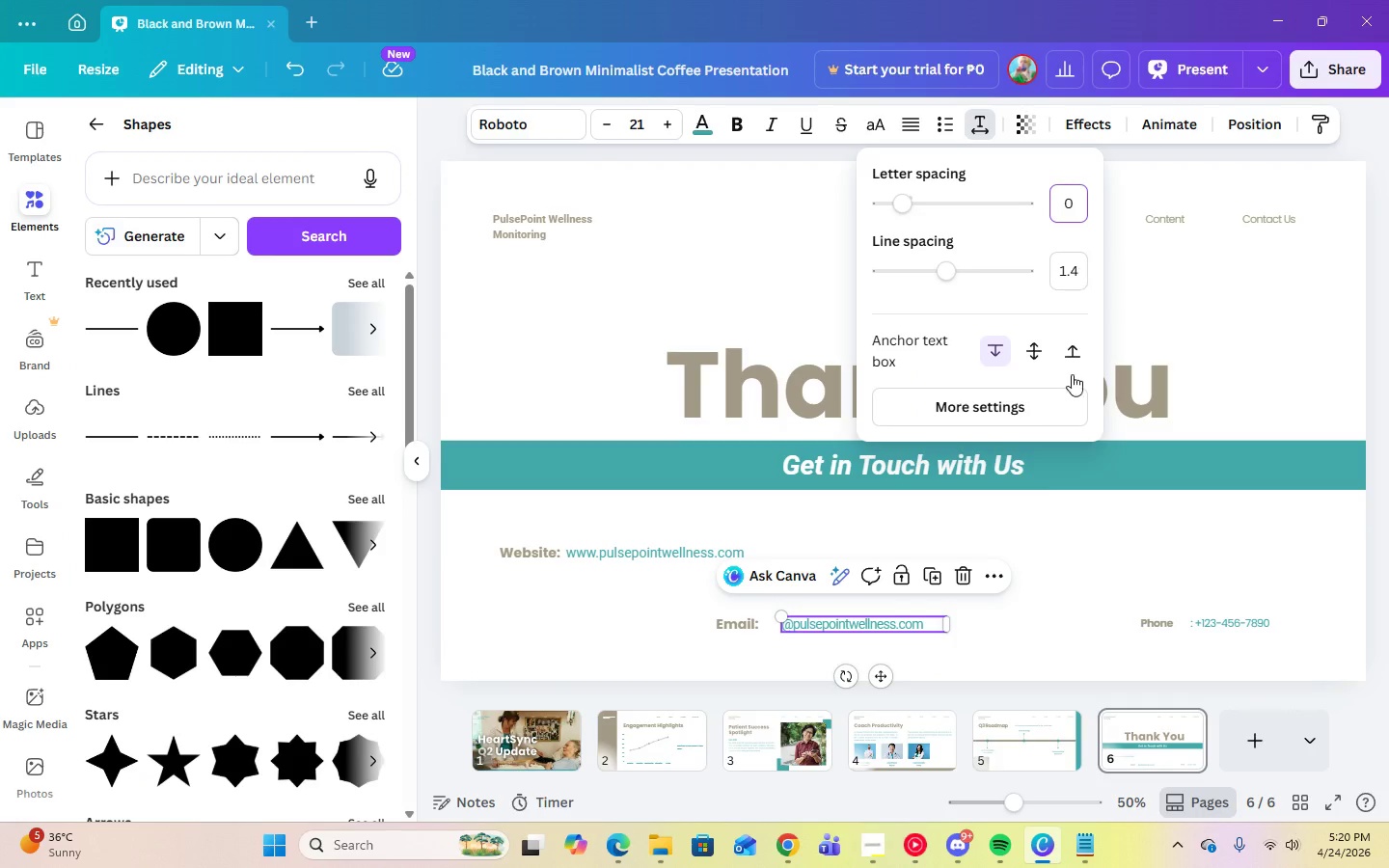 
key(Enter)
 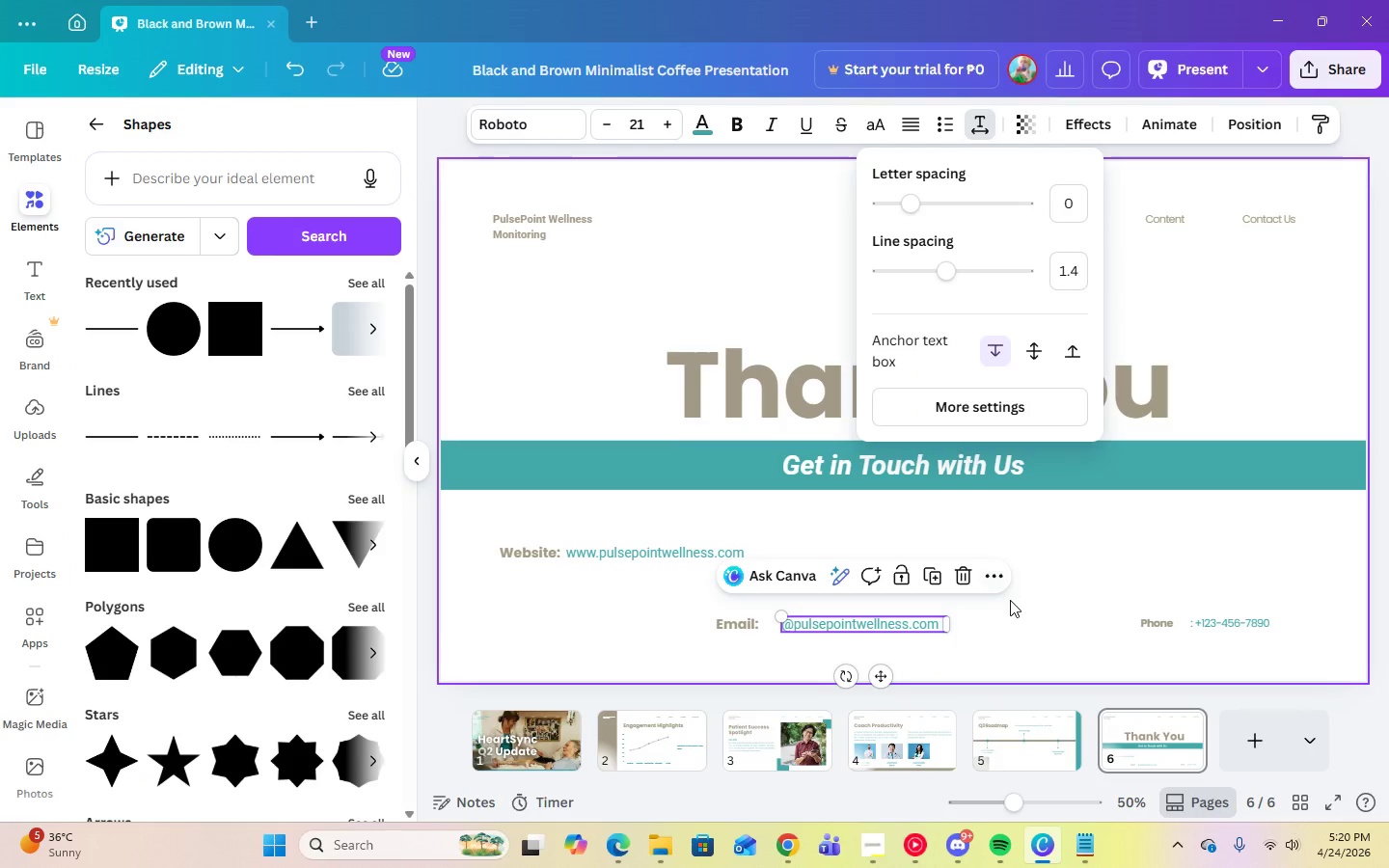 
left_click([1010, 600])
 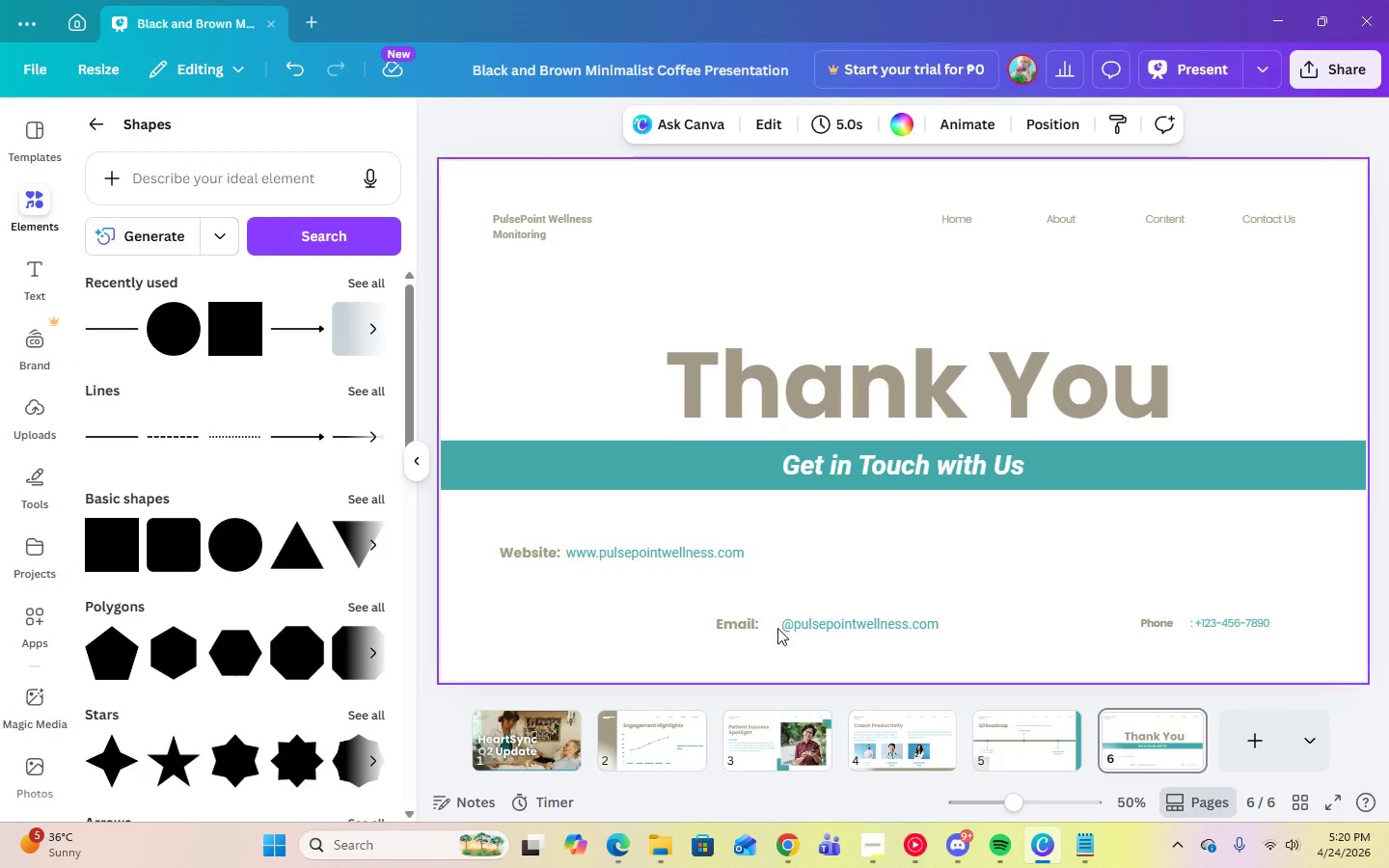 
left_click_drag(start_coordinate=[793, 618], to_coordinate=[781, 618])
 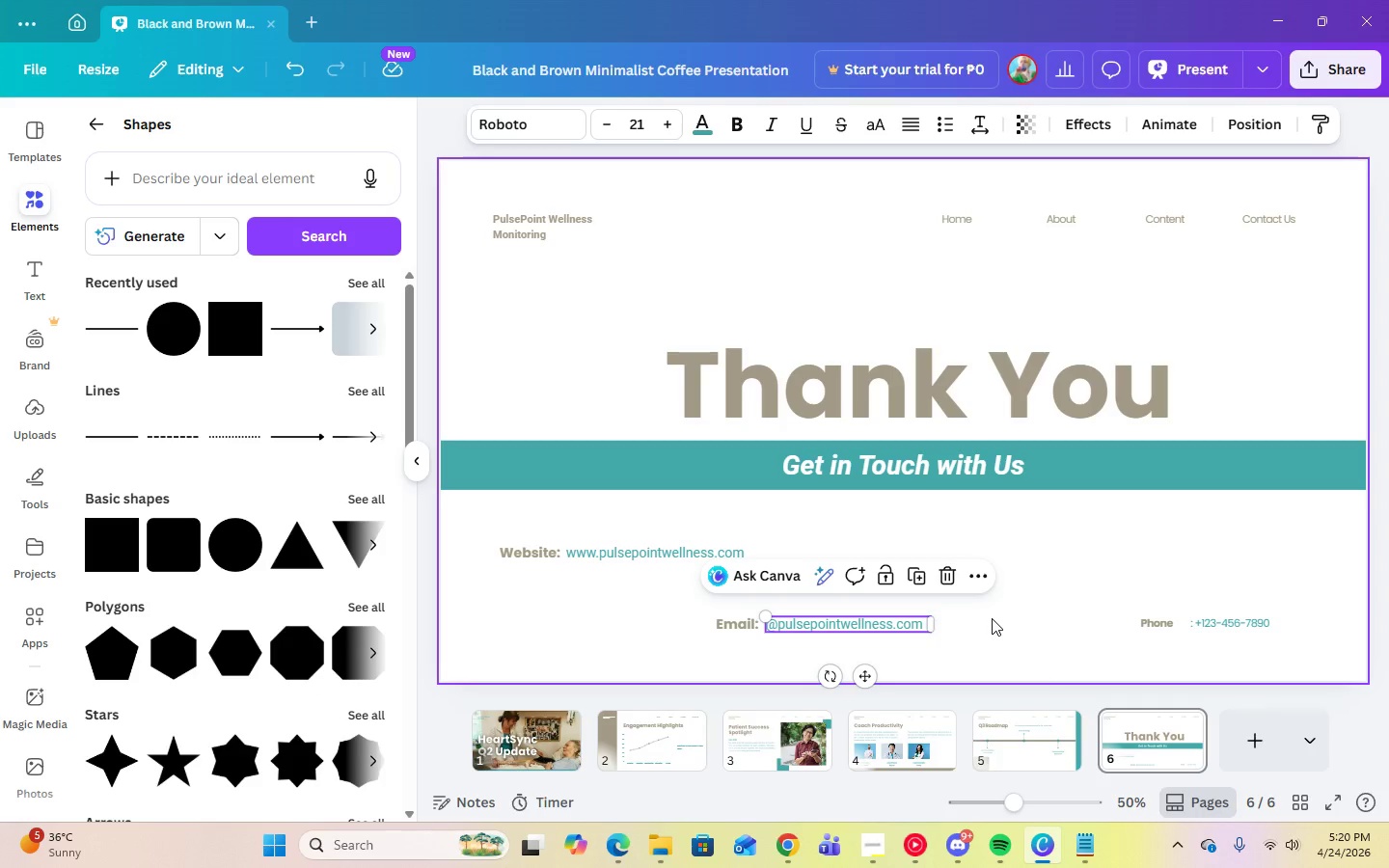 
left_click([992, 618])
 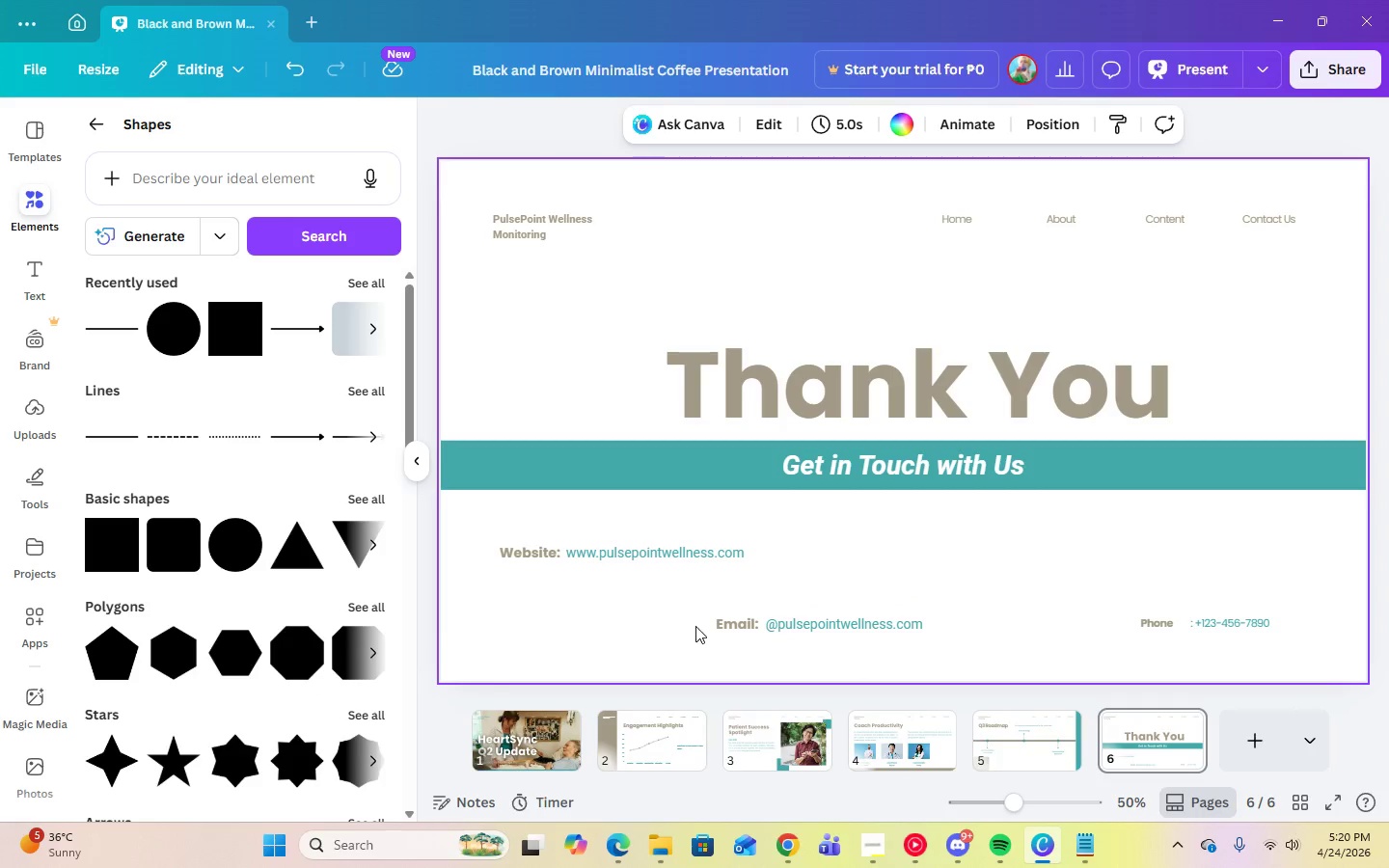 
left_click([737, 628])
 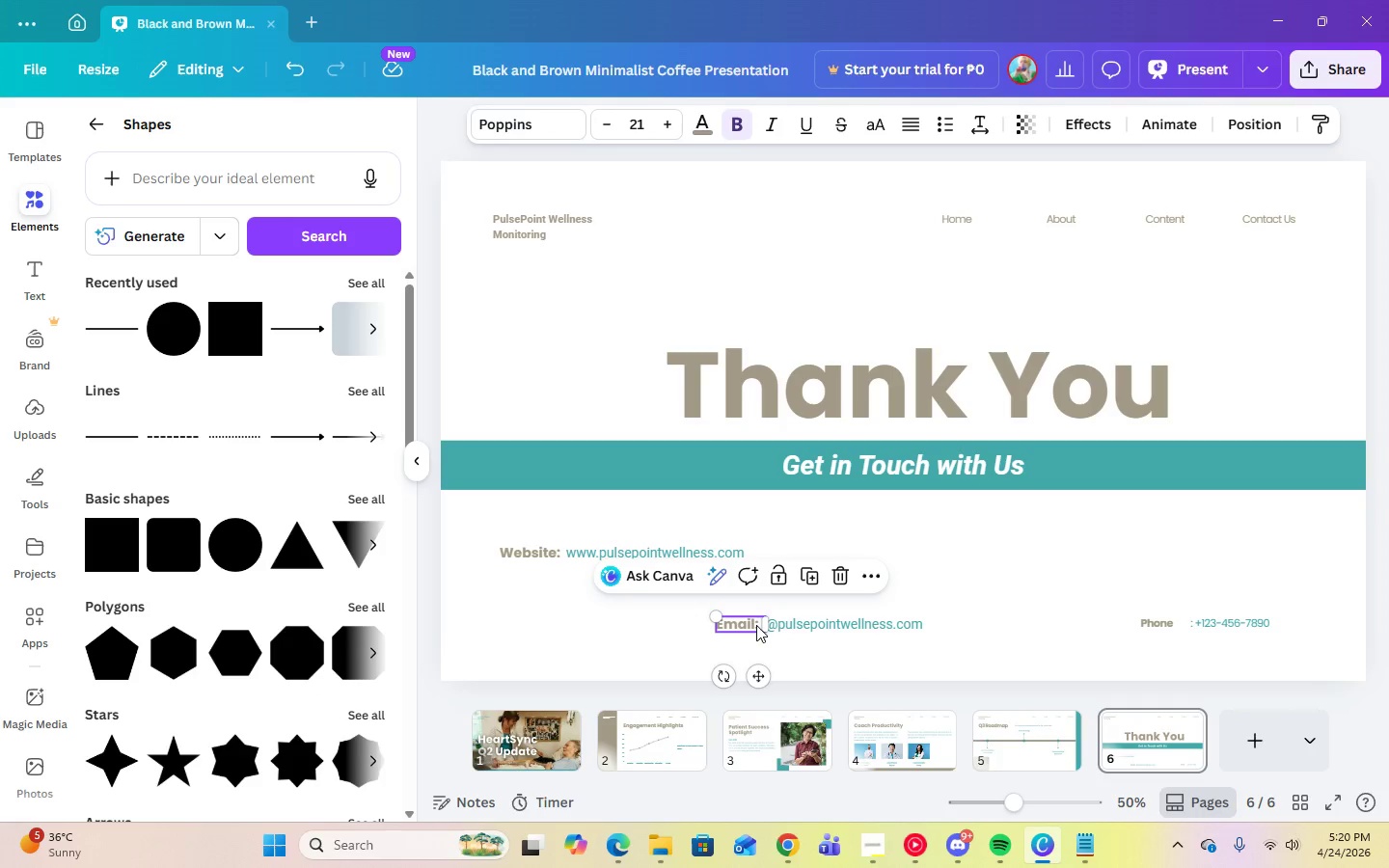 
hold_key(key=ShiftLeft, duration=0.73)
left_click([810, 622])
 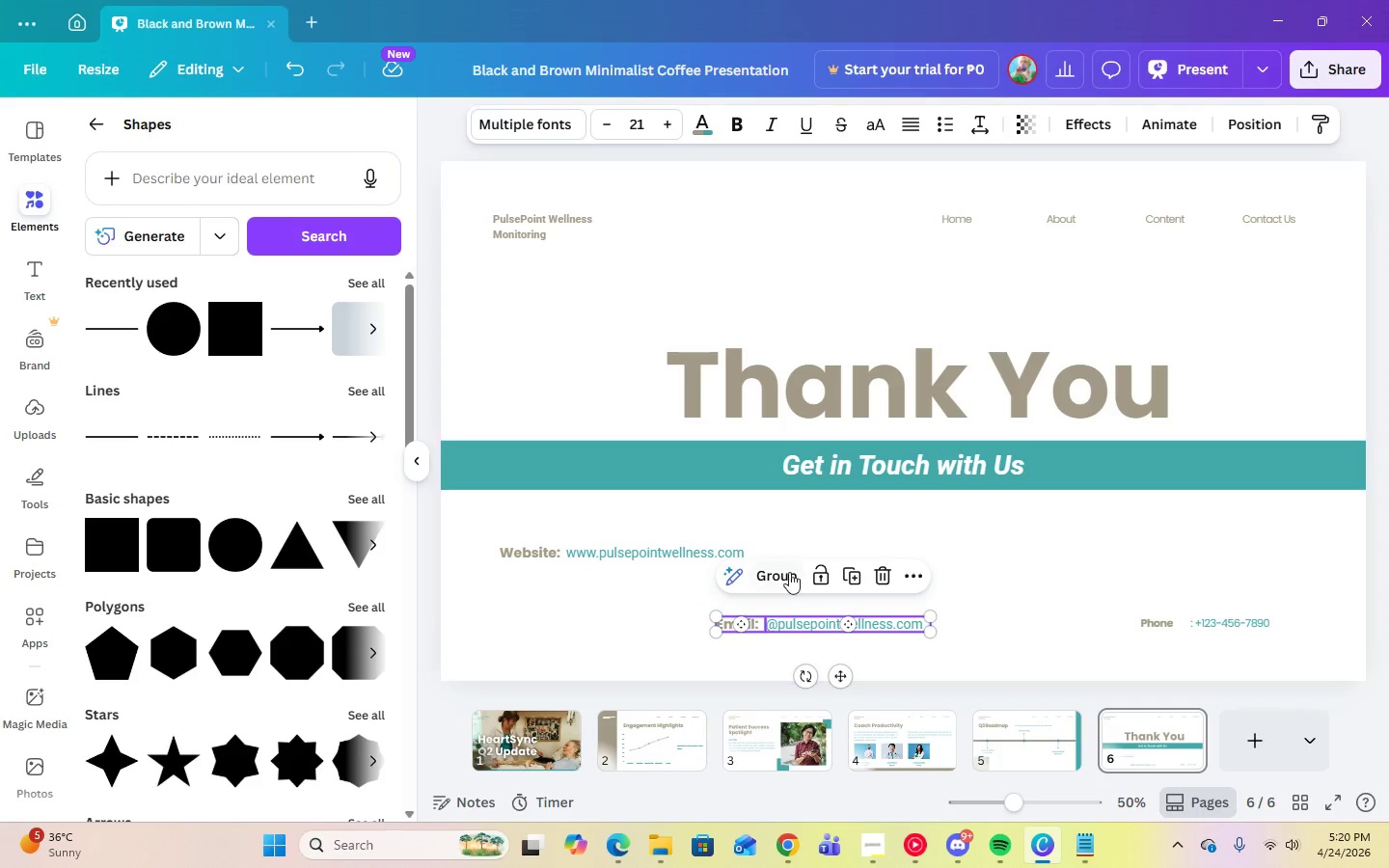 
left_click([788, 571])
 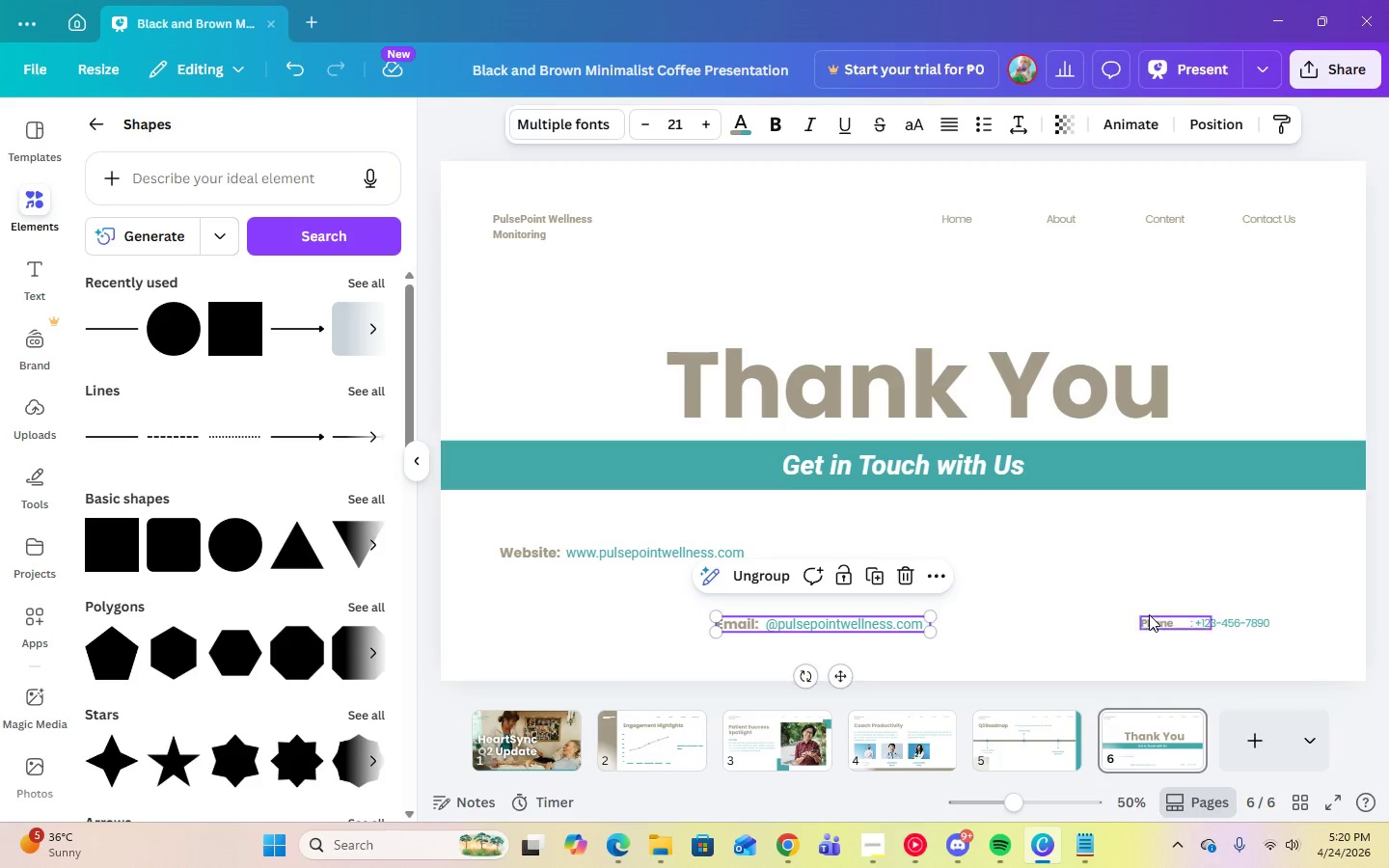 
left_click([1153, 621])
 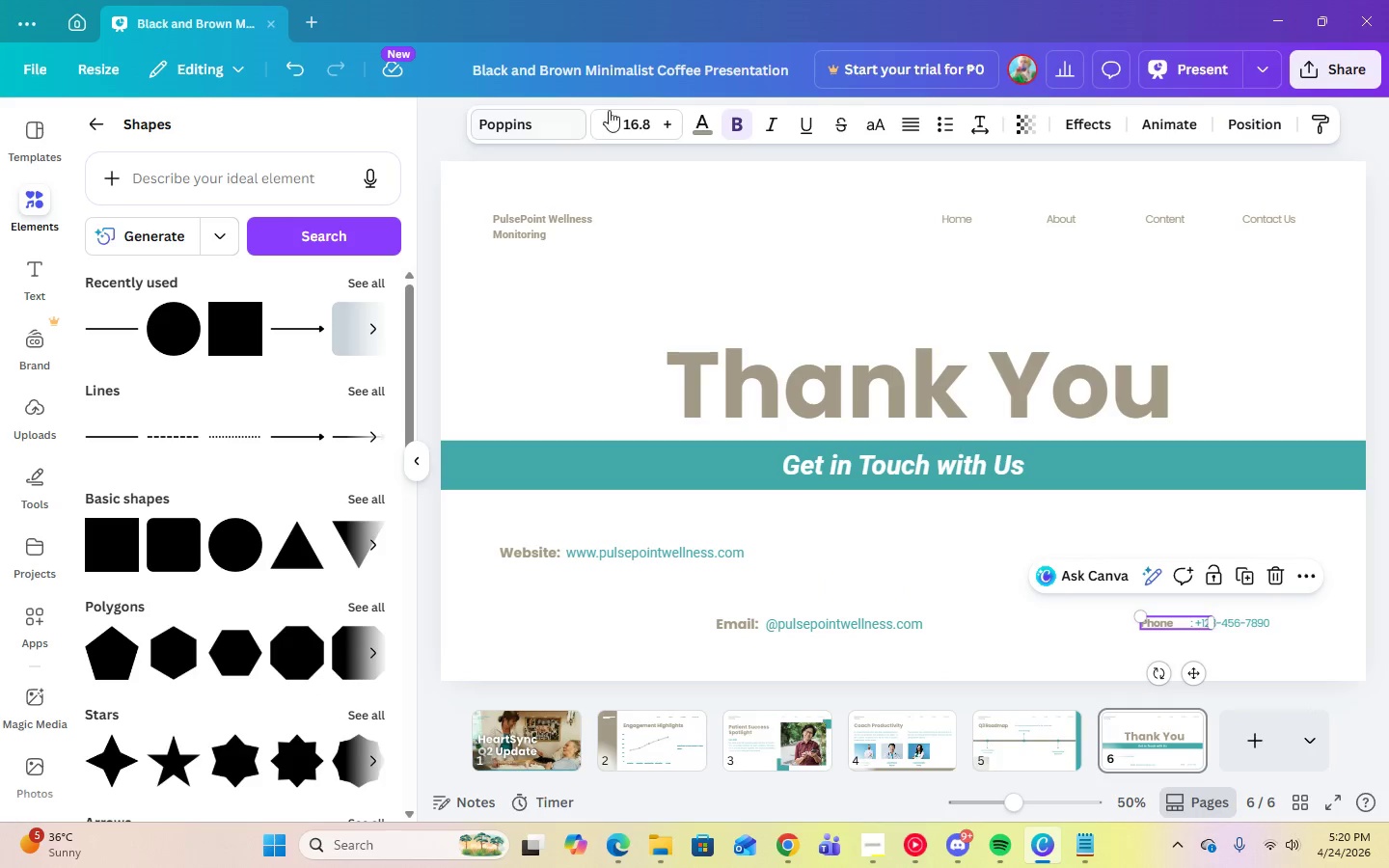 
left_click([640, 120])
 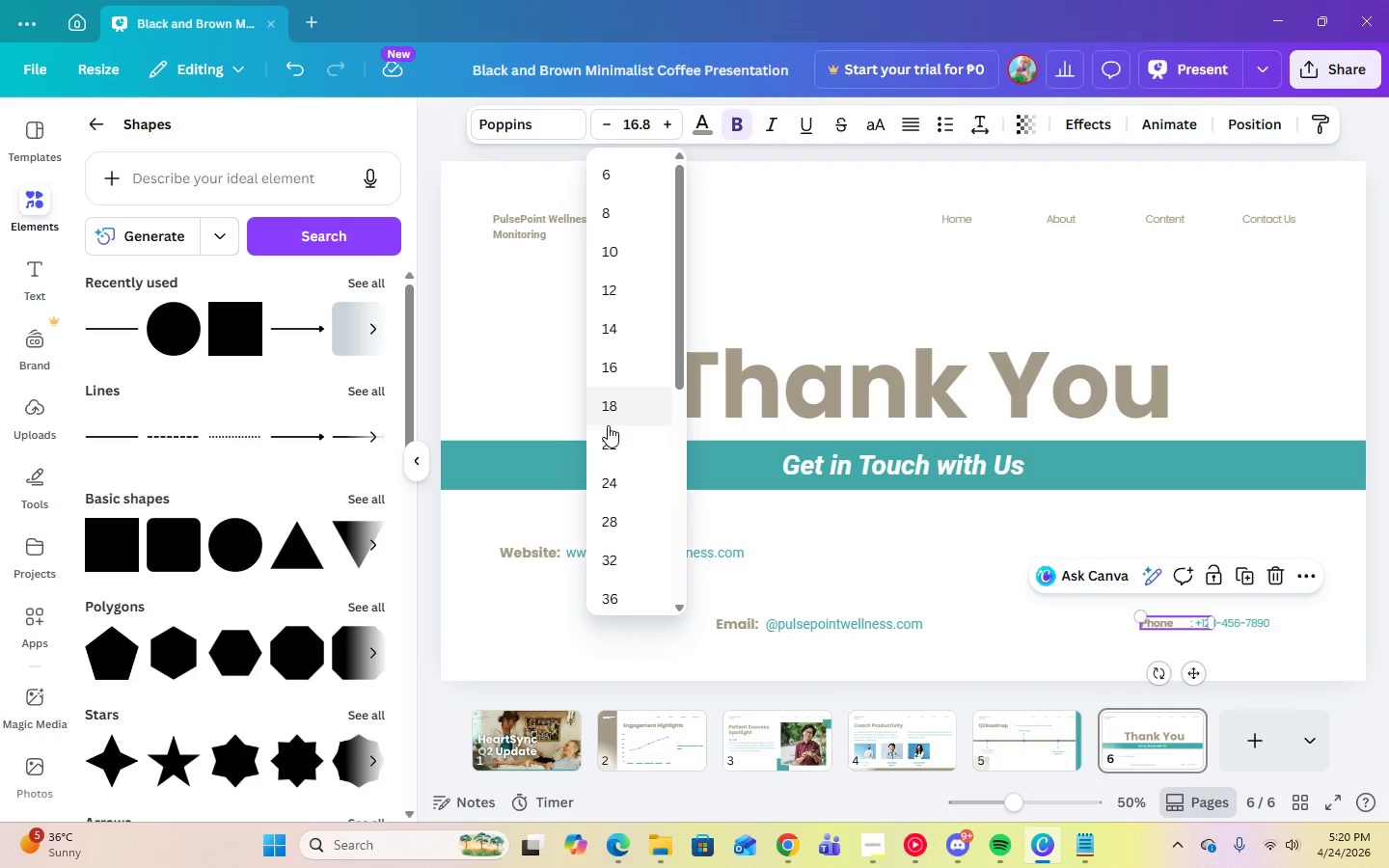 
left_click([608, 439])
 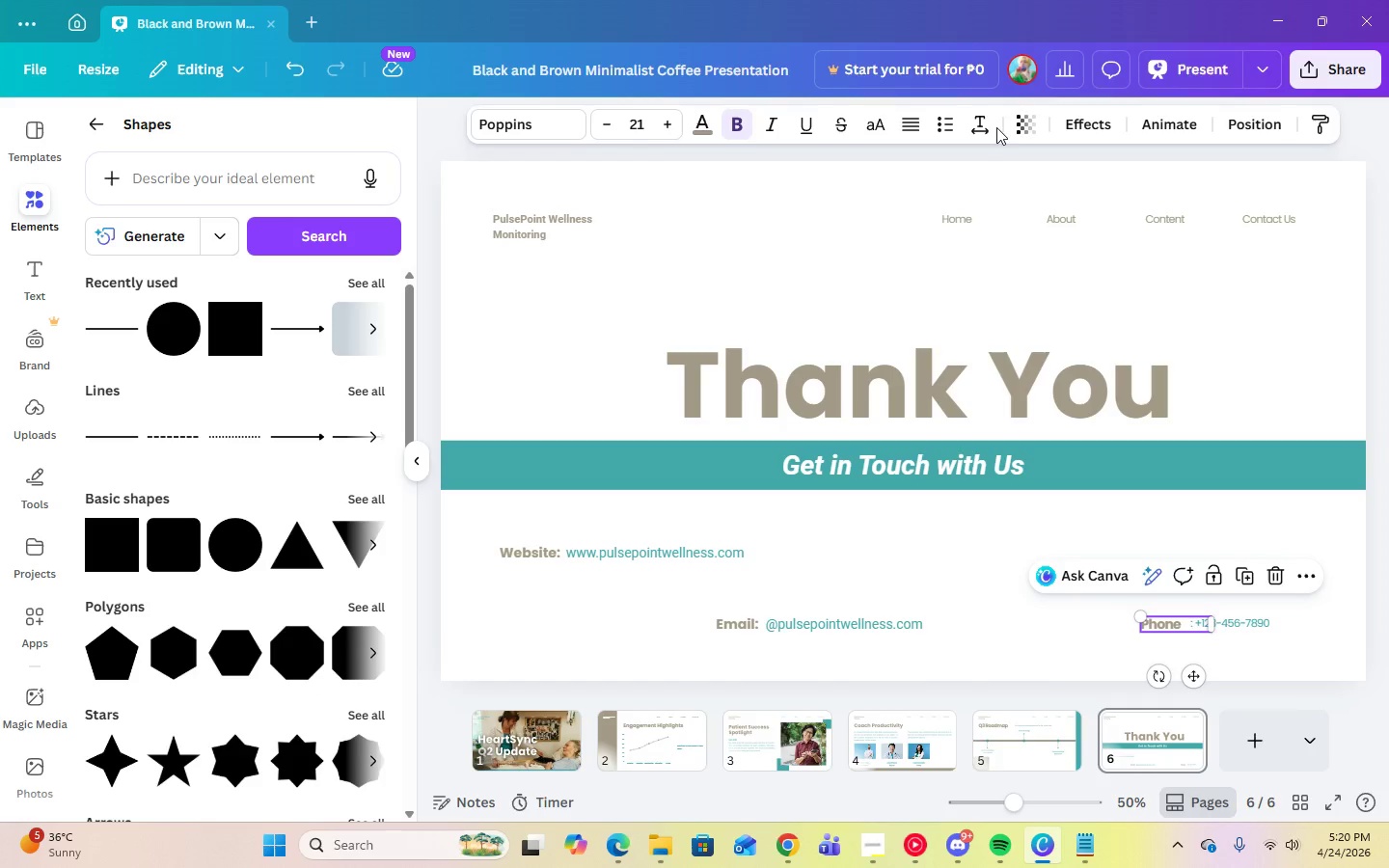 
left_click([1063, 203])
 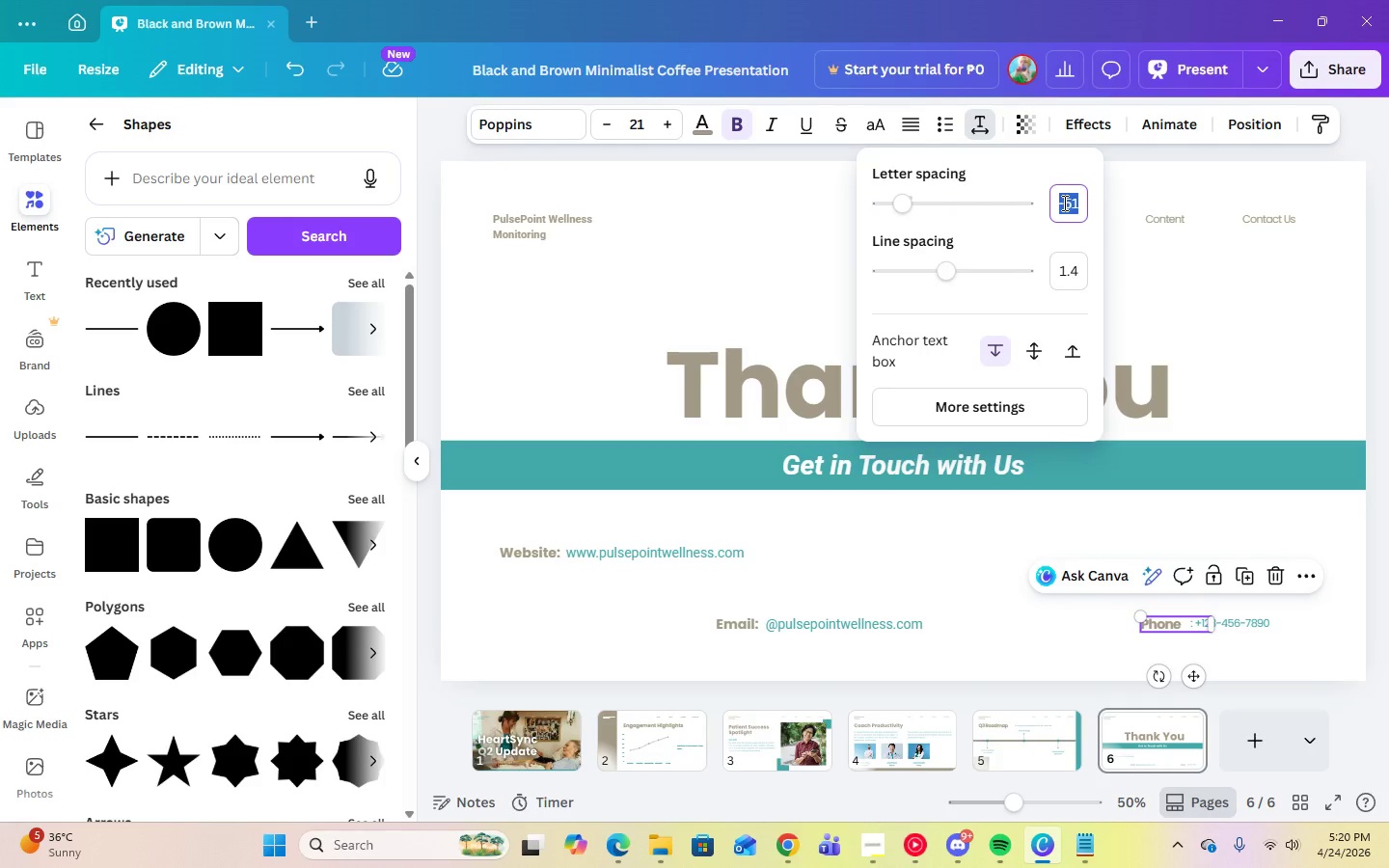 
key(Numpad0)
 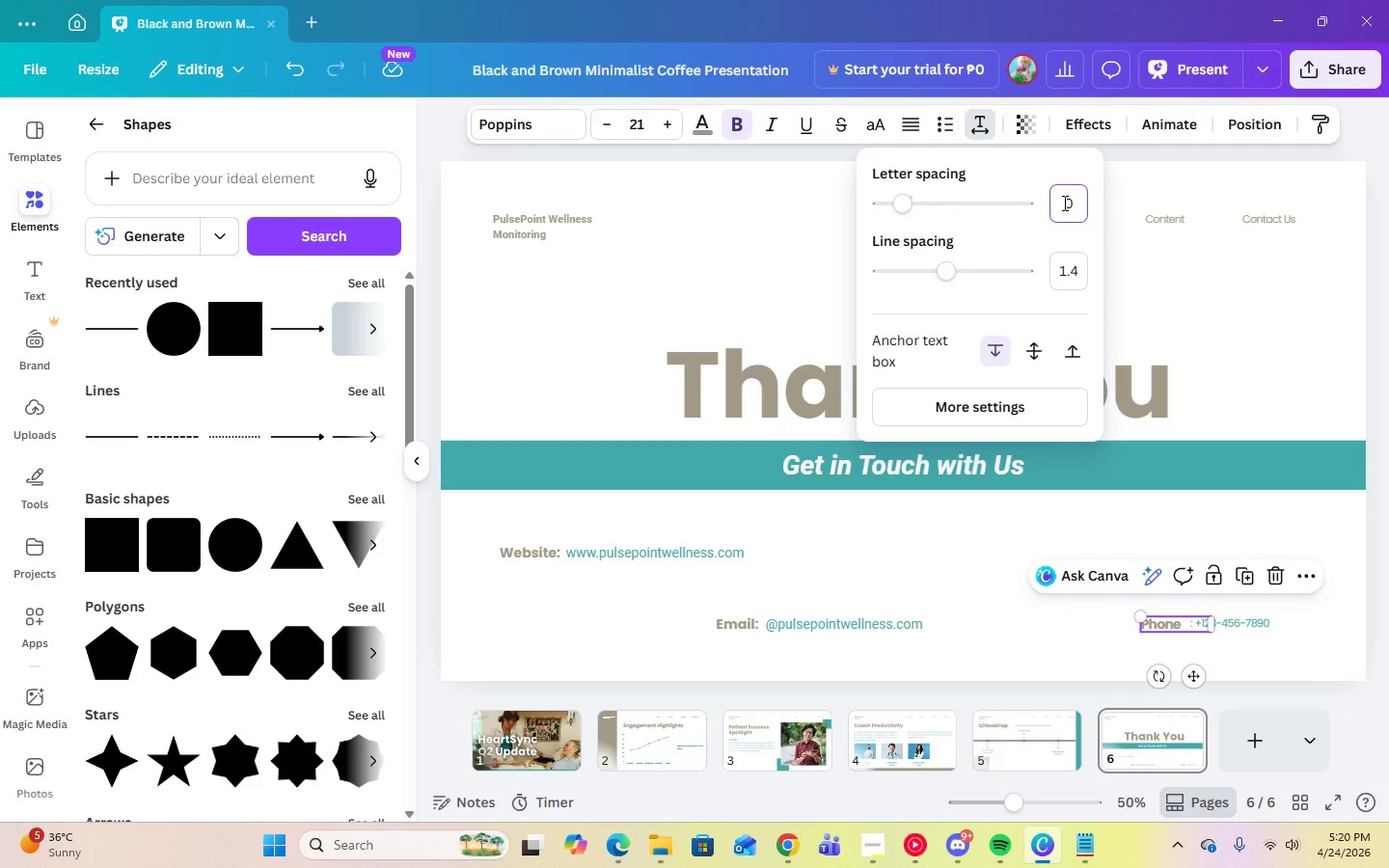 
key(Enter)
 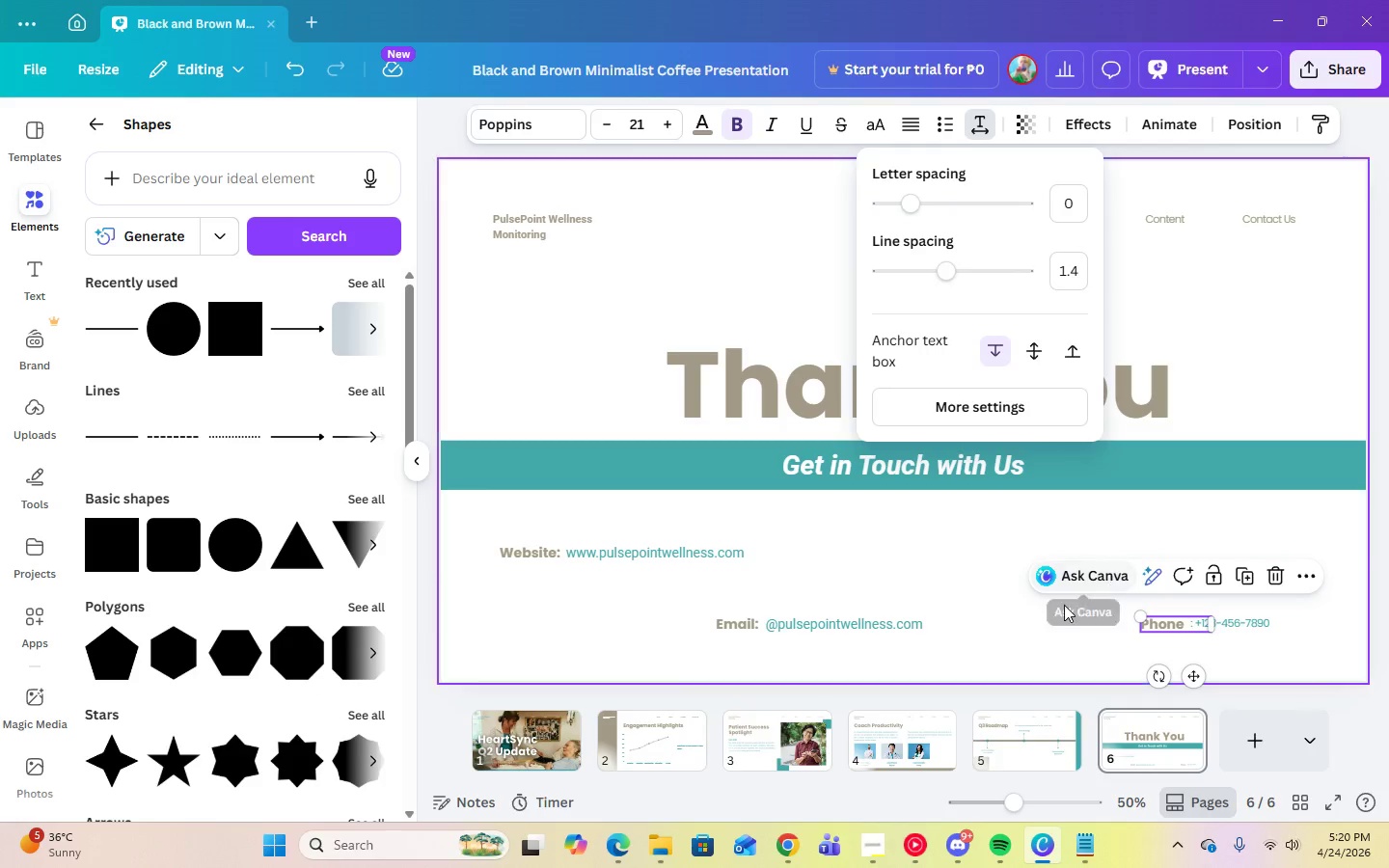 
left_click([1035, 617])
 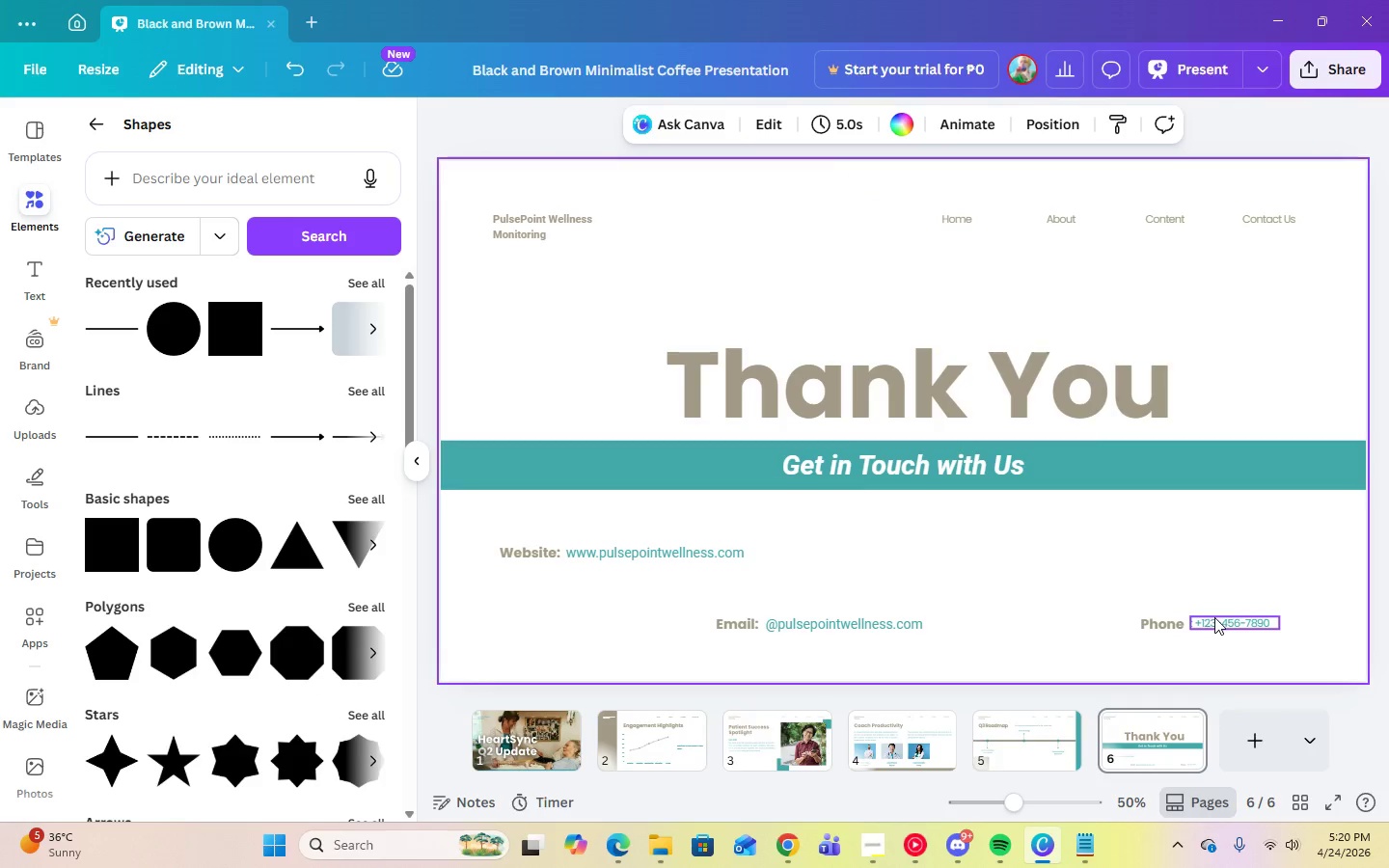 
left_click([1215, 618])
 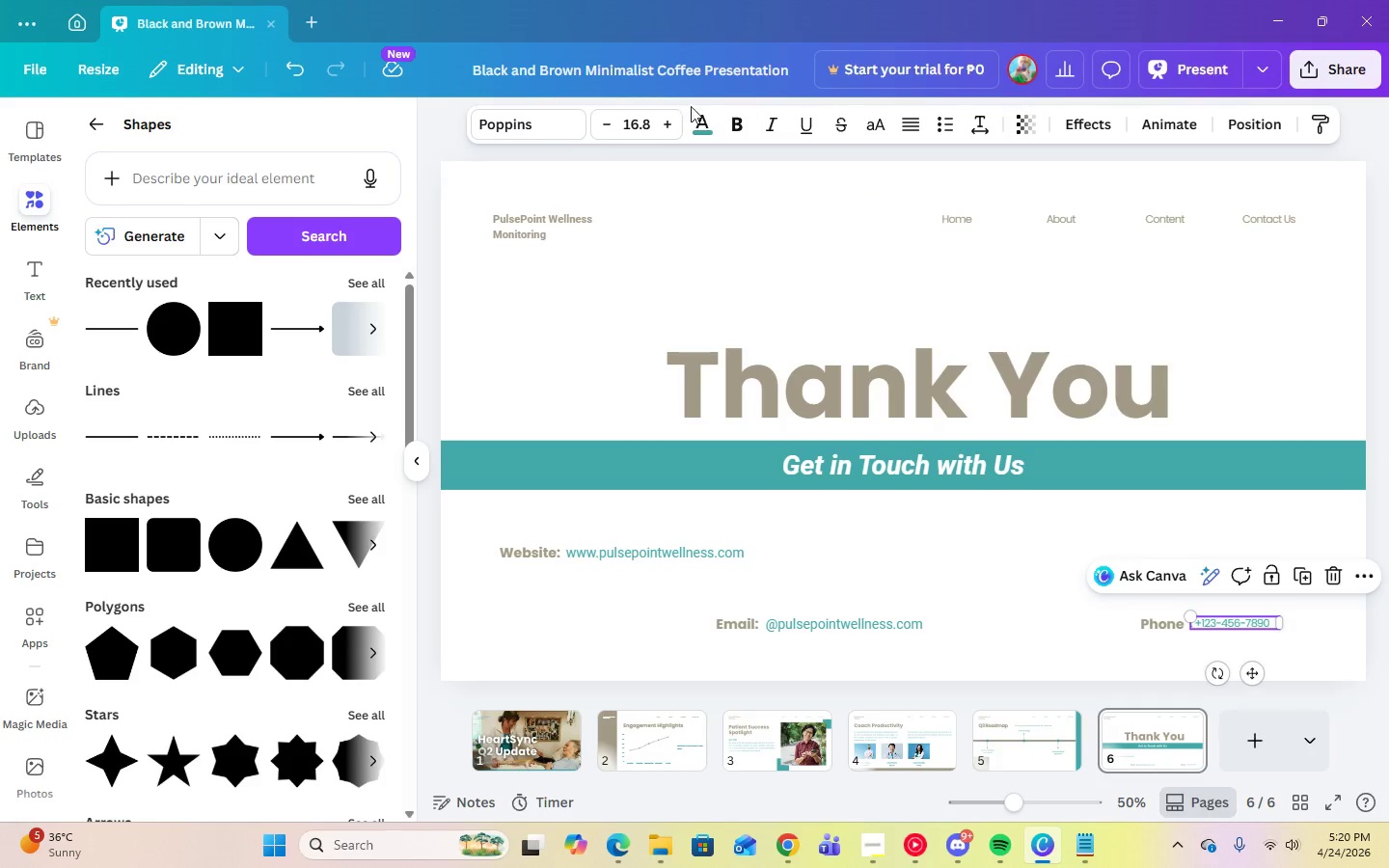 
left_click([634, 122])
 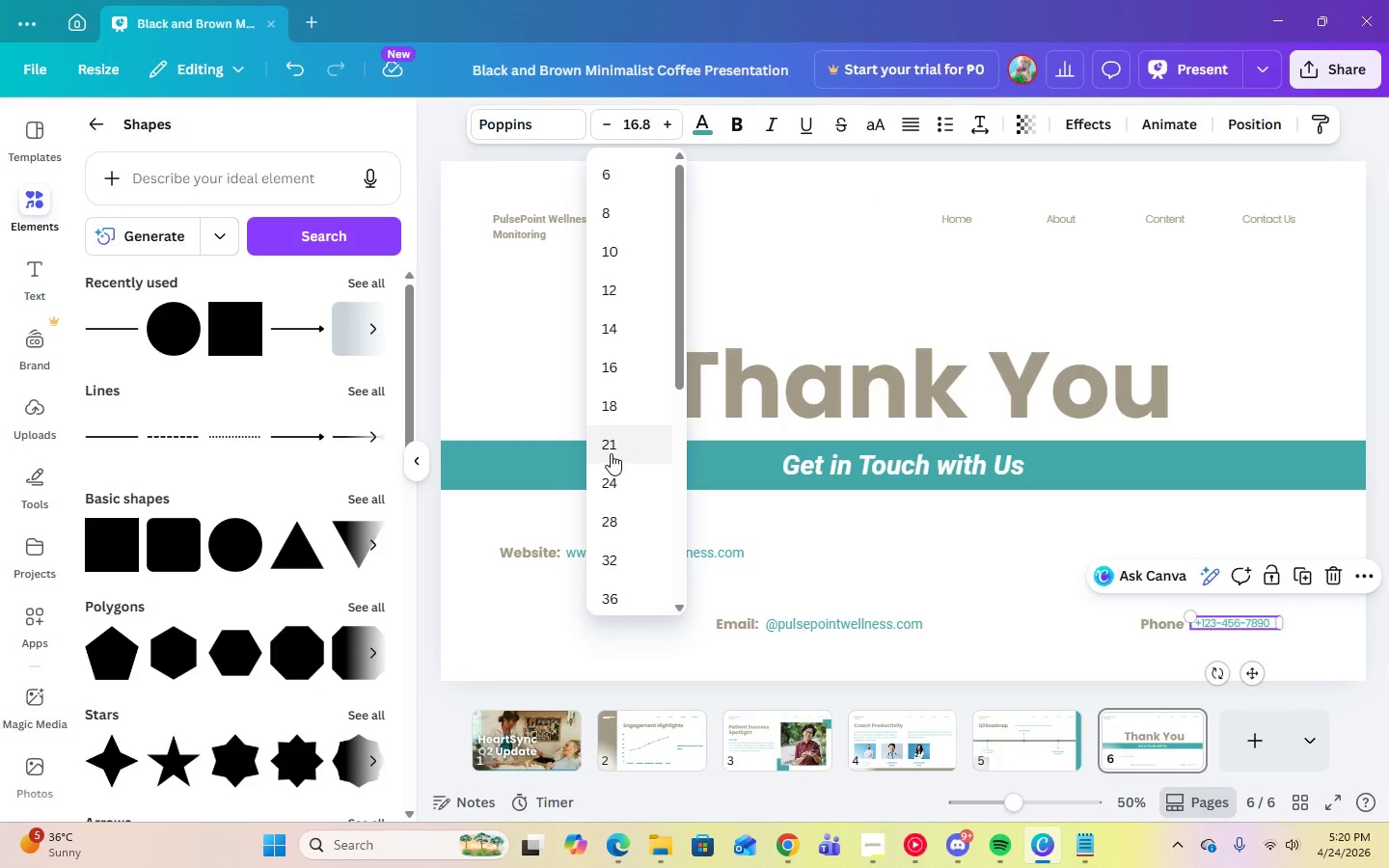 
left_click([609, 448])
 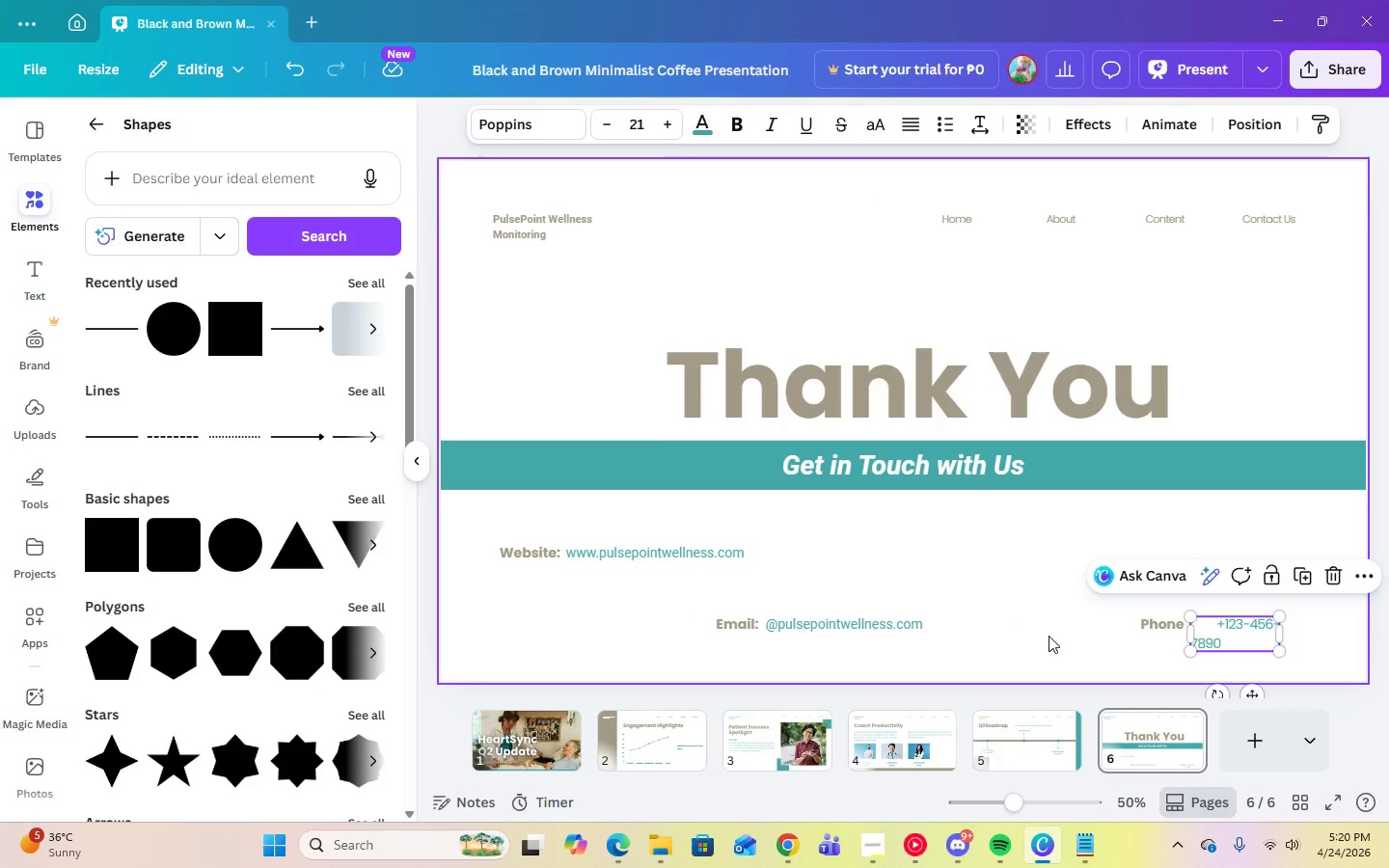 
left_click([1076, 641])
 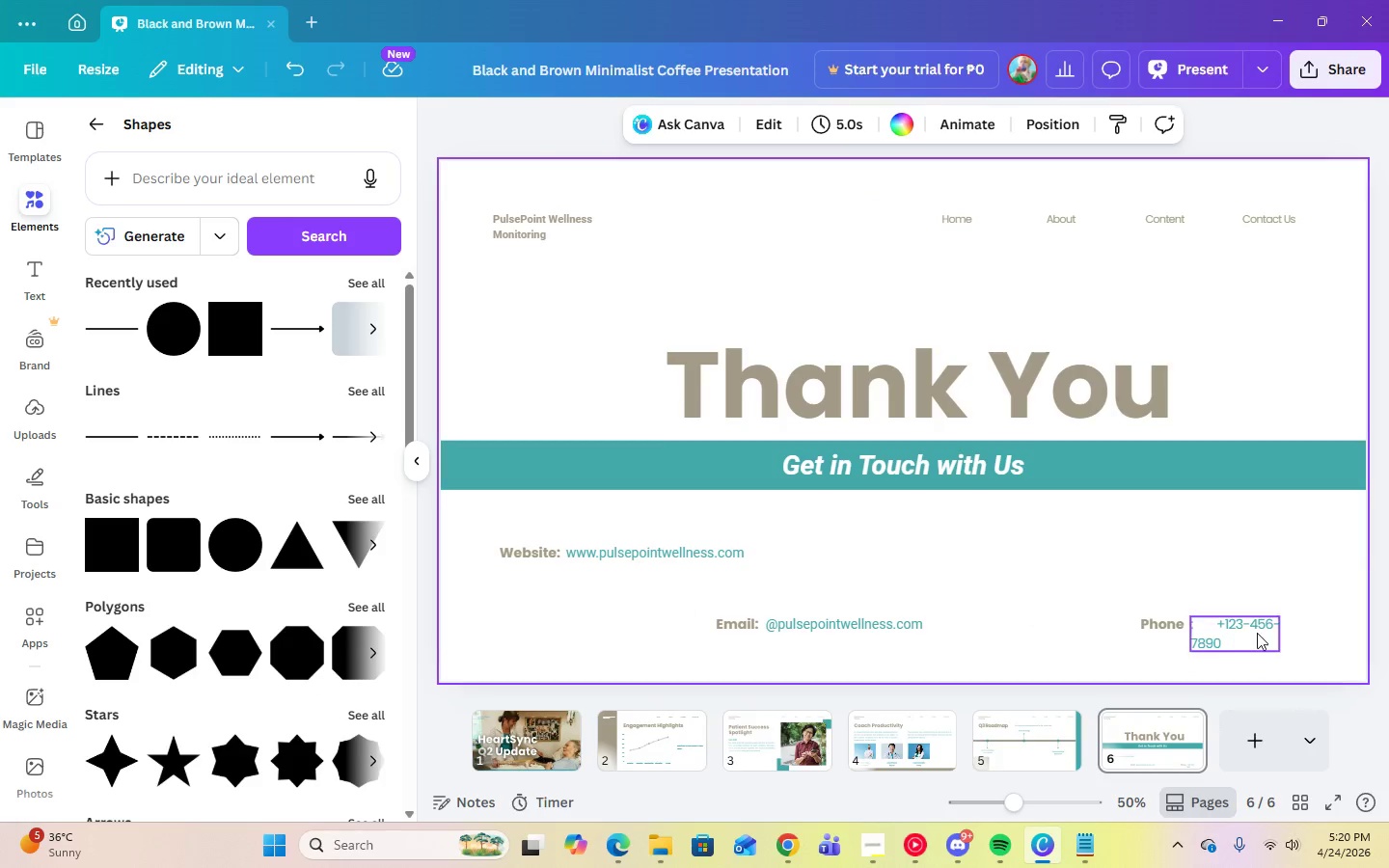 
left_click([1260, 633])
 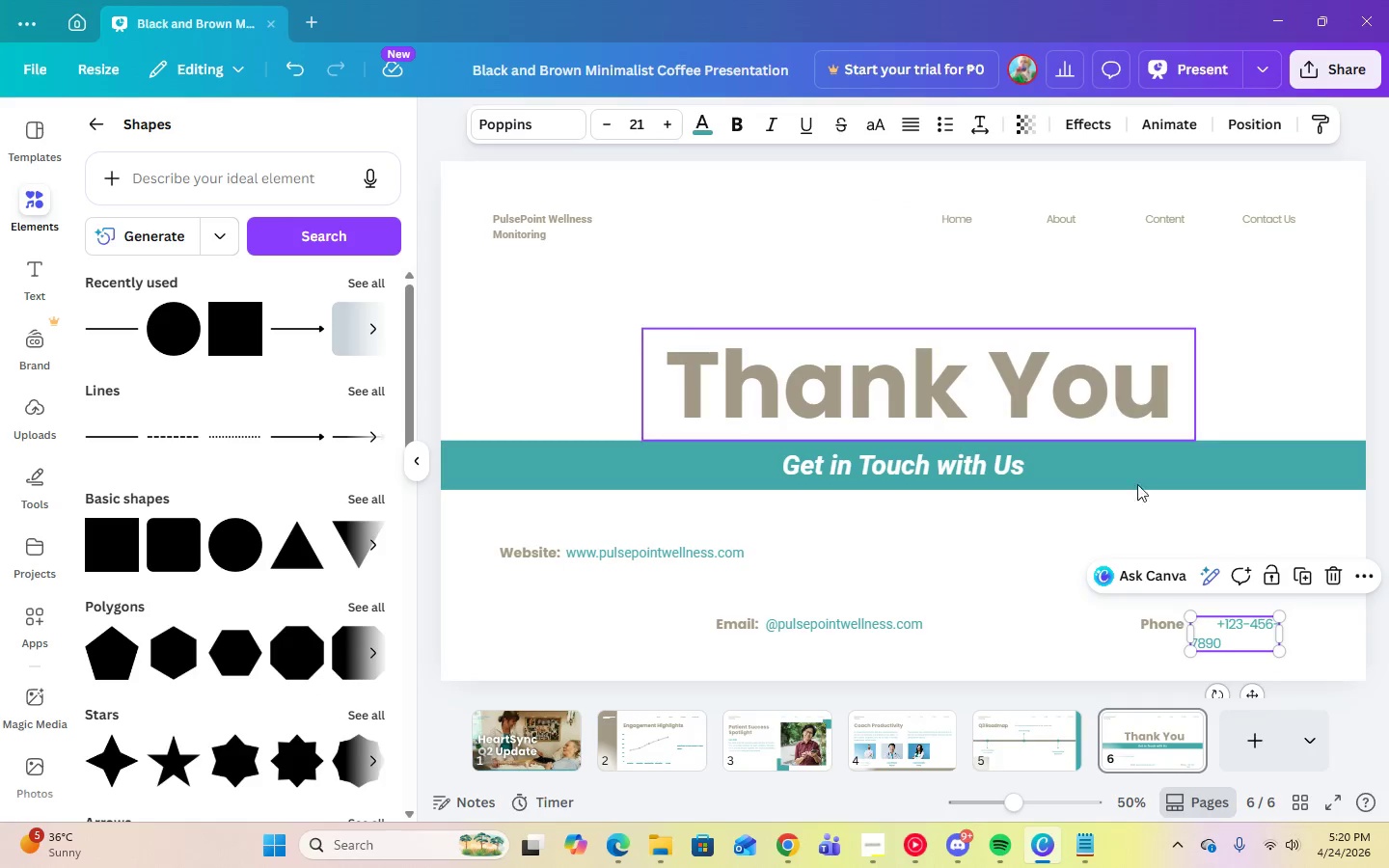 
left_click([1204, 626])
 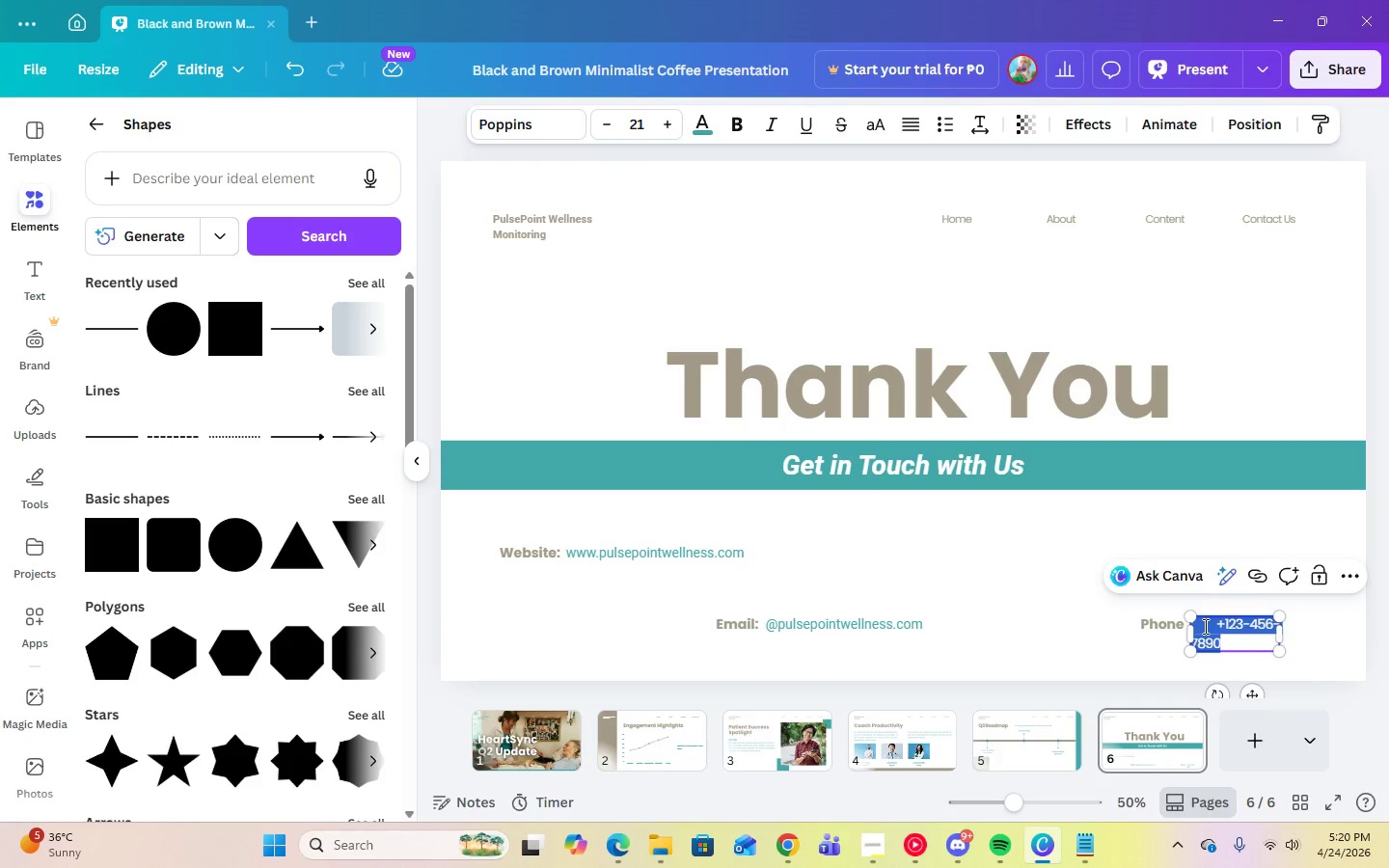 
left_click([1204, 626])
 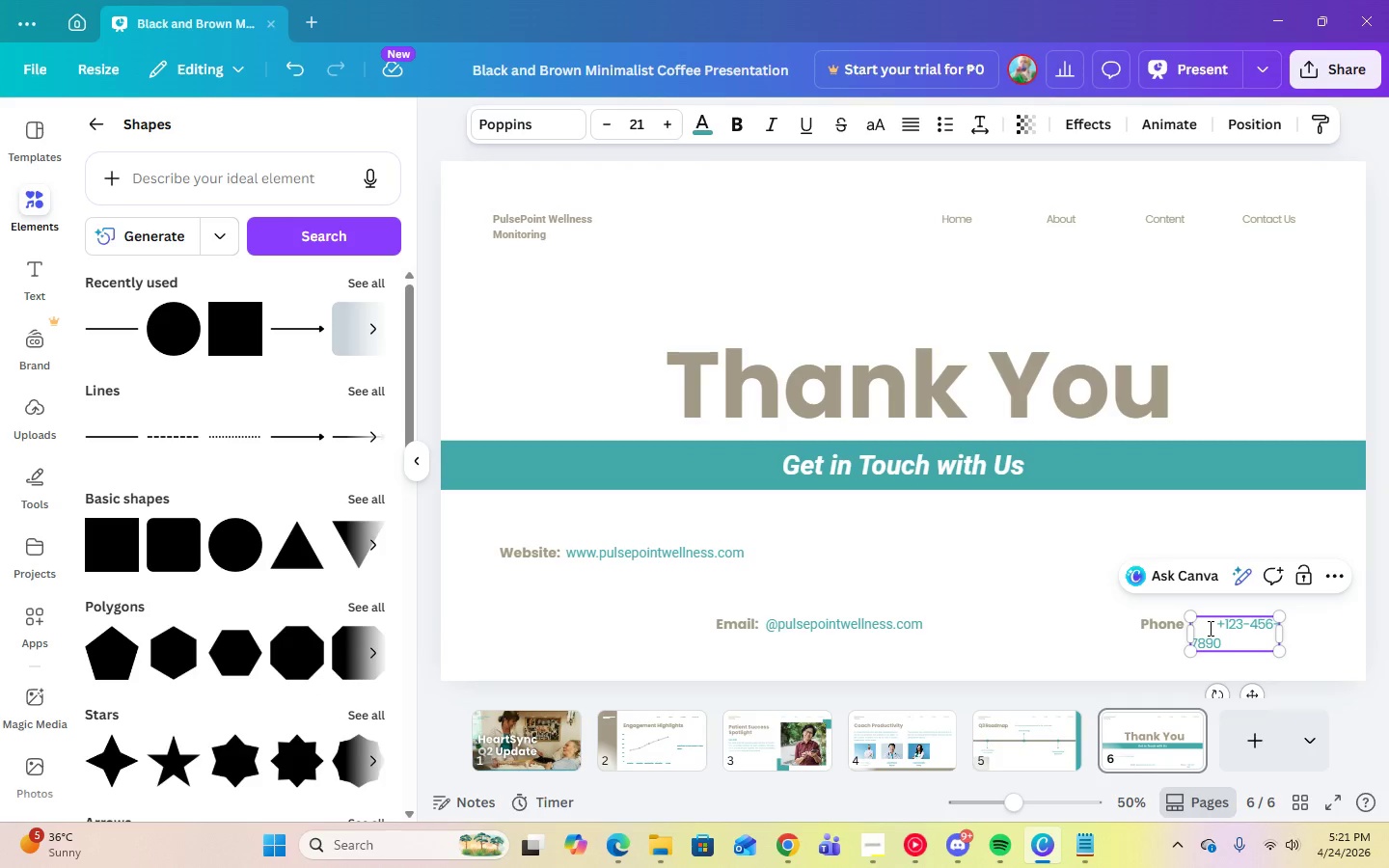 
key(Backspace)
 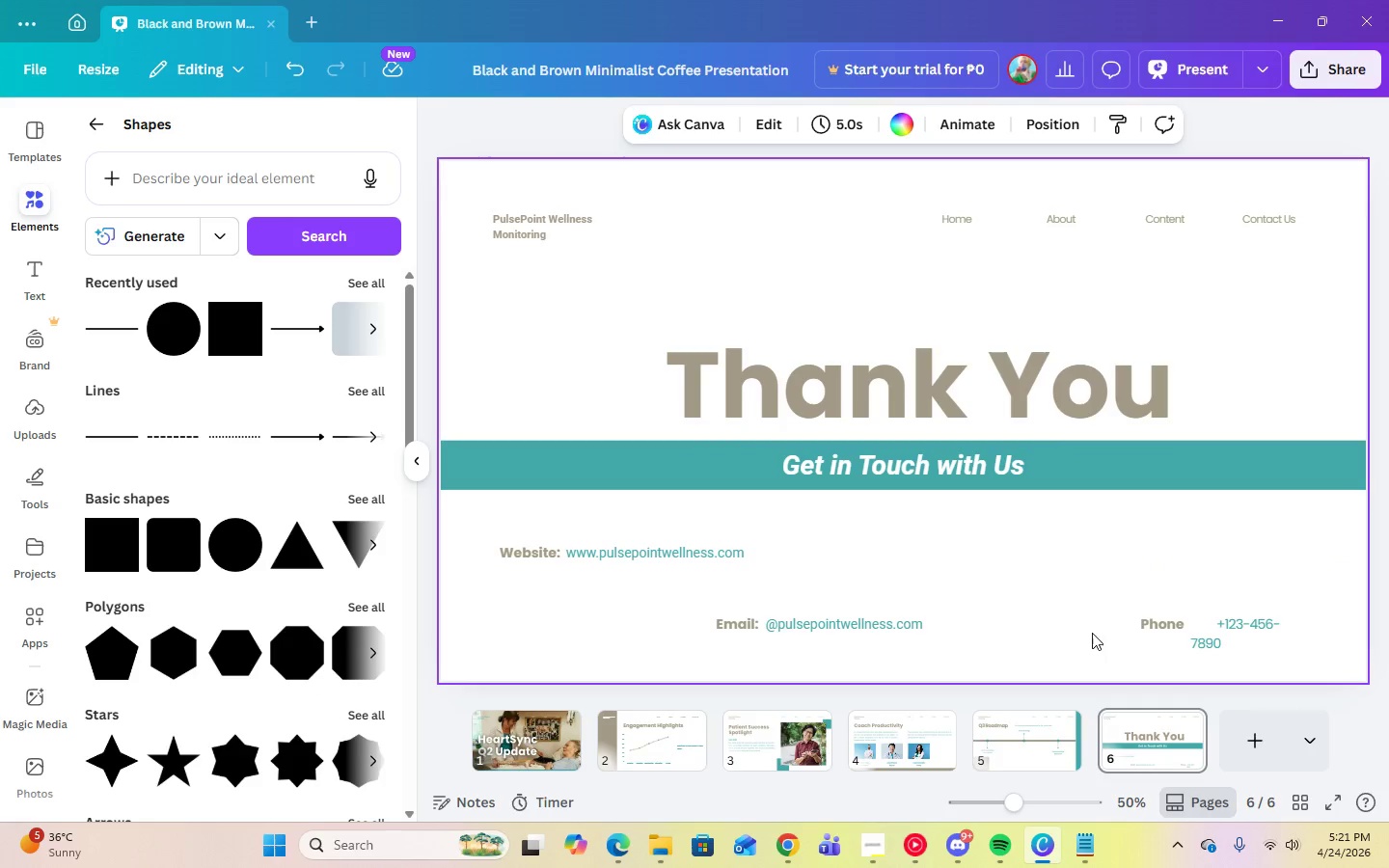 
left_click([1208, 637])
 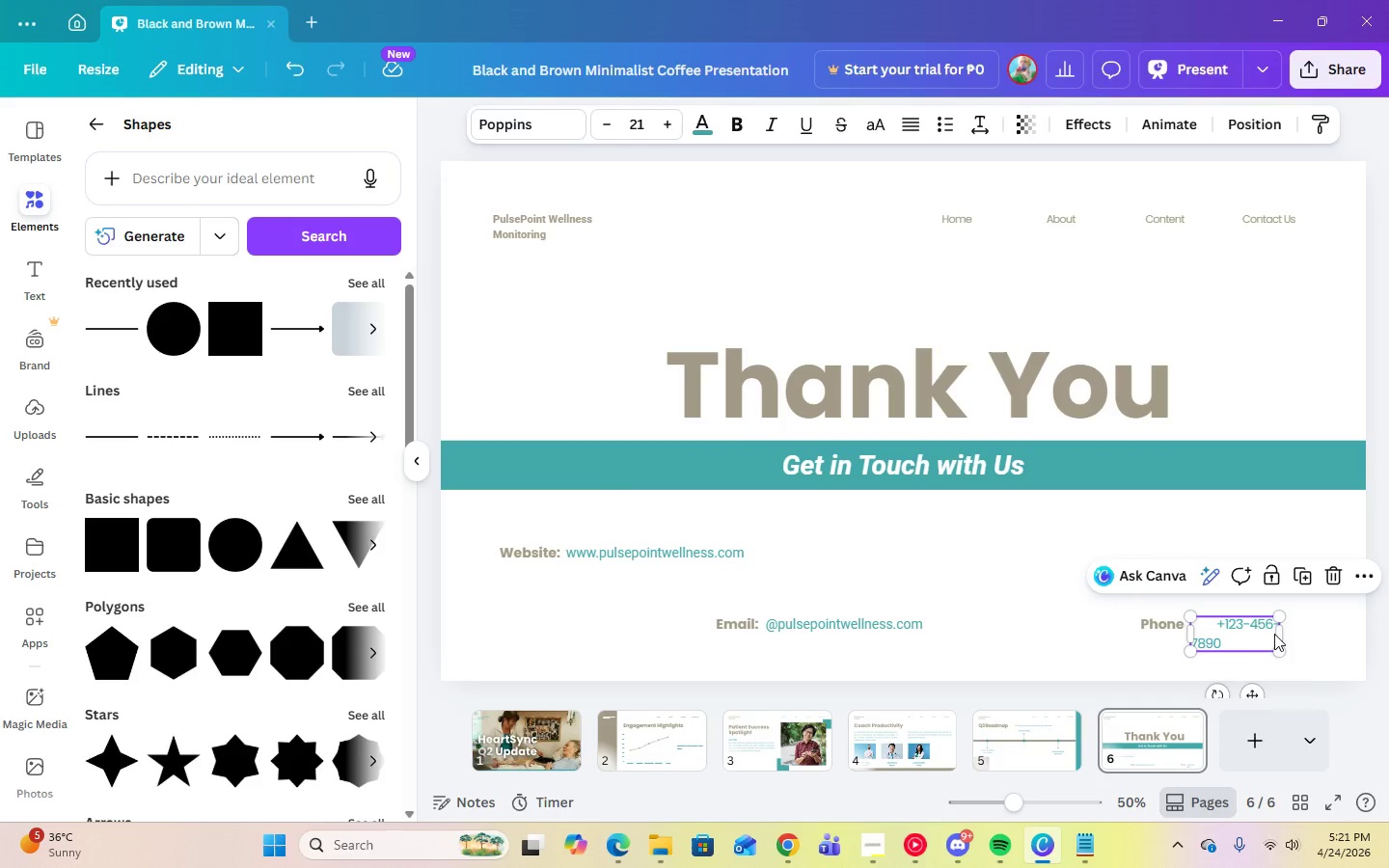 
left_click_drag(start_coordinate=[1280, 635], to_coordinate=[1307, 635])
 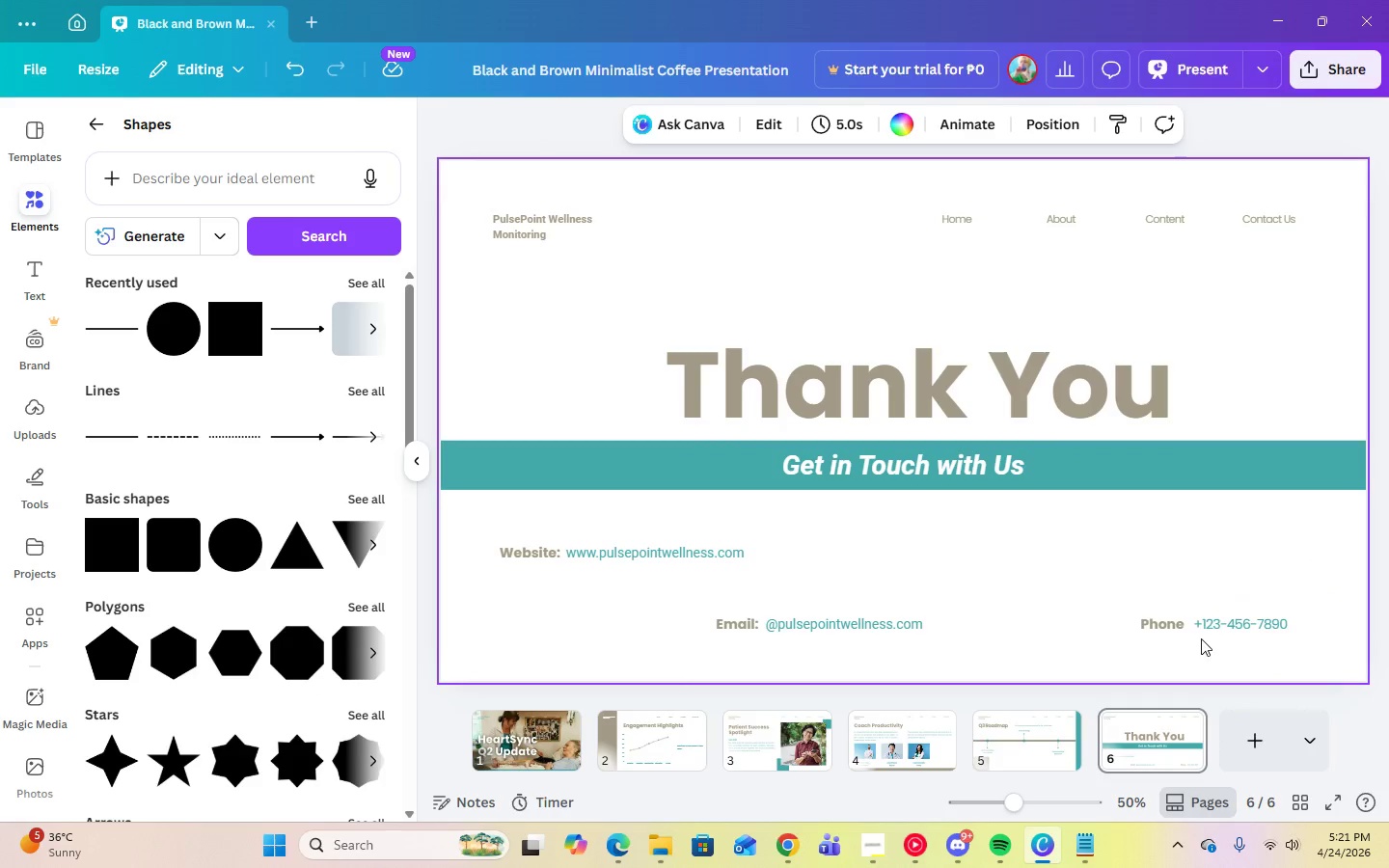 
double_click([1213, 631])
 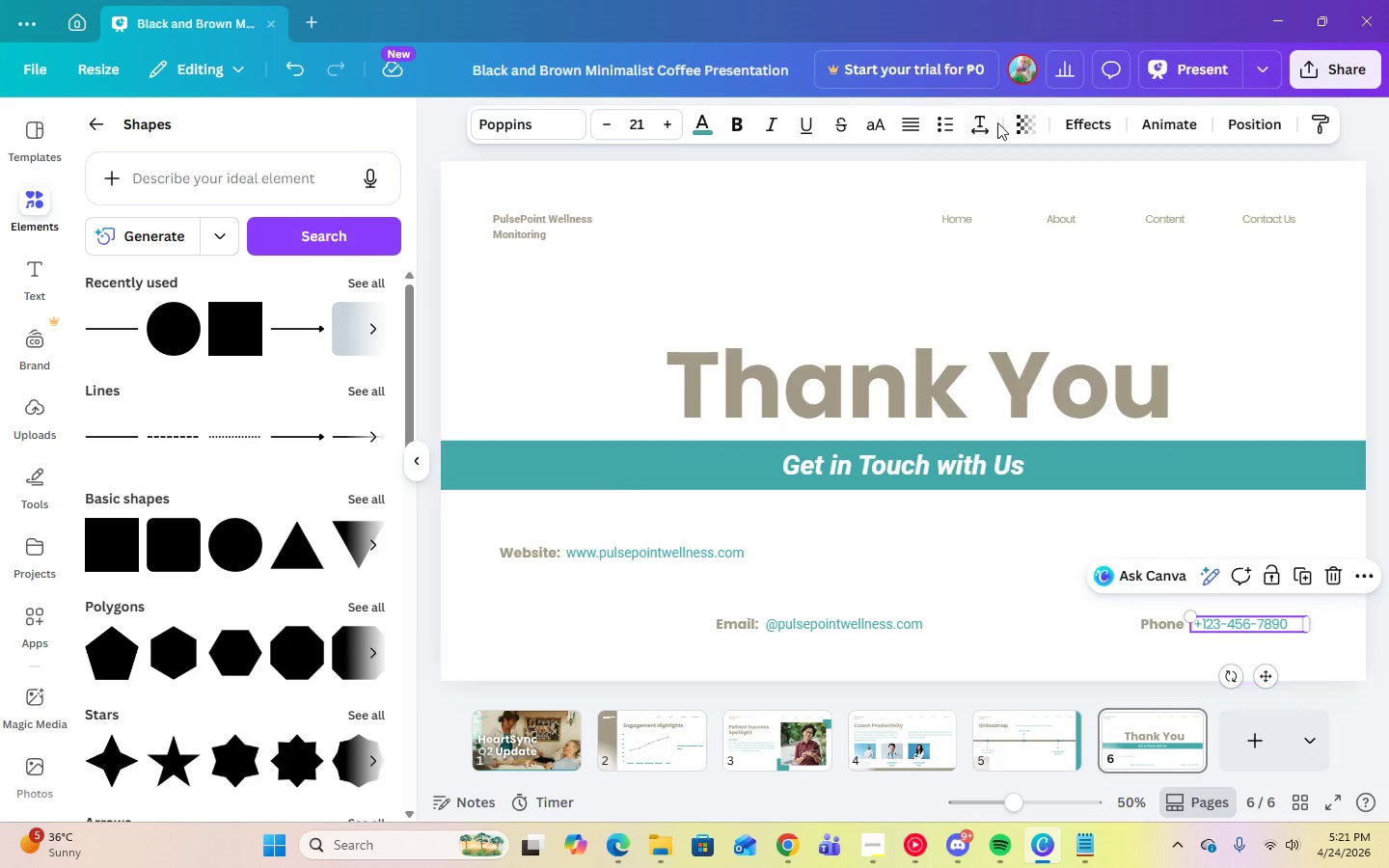 
left_click([983, 122])
 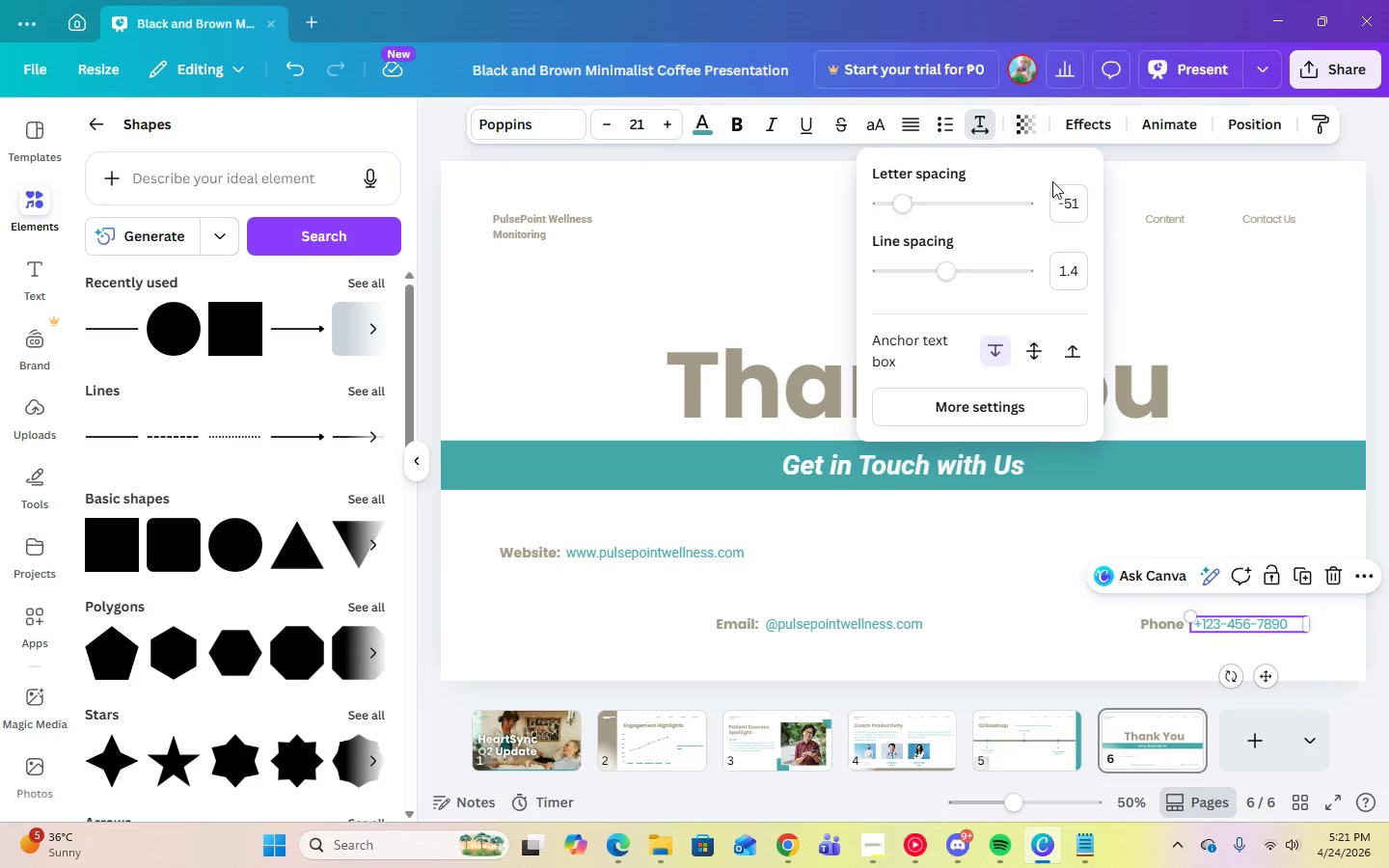 
left_click([1071, 209])
 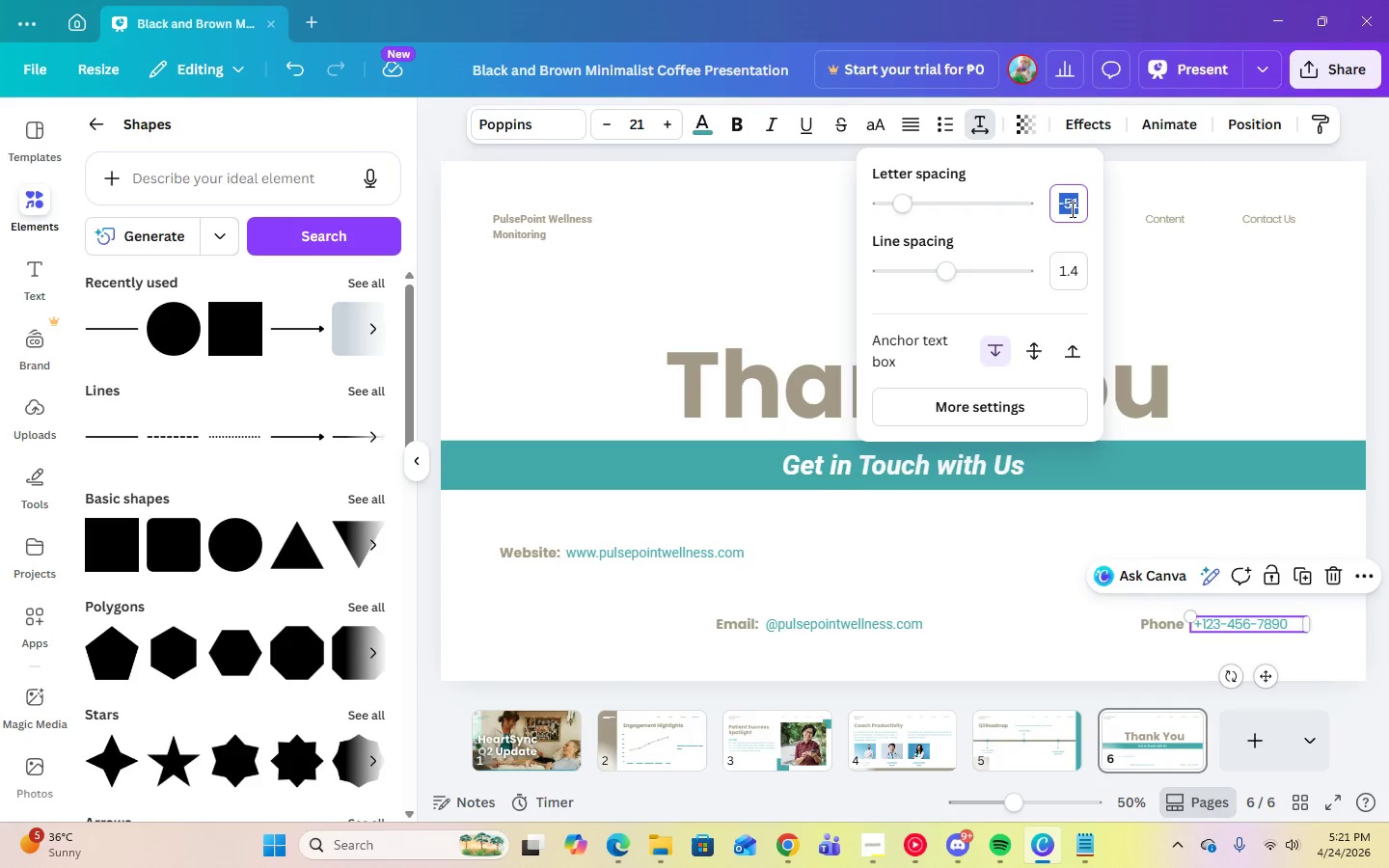 
key(Numpad0)
 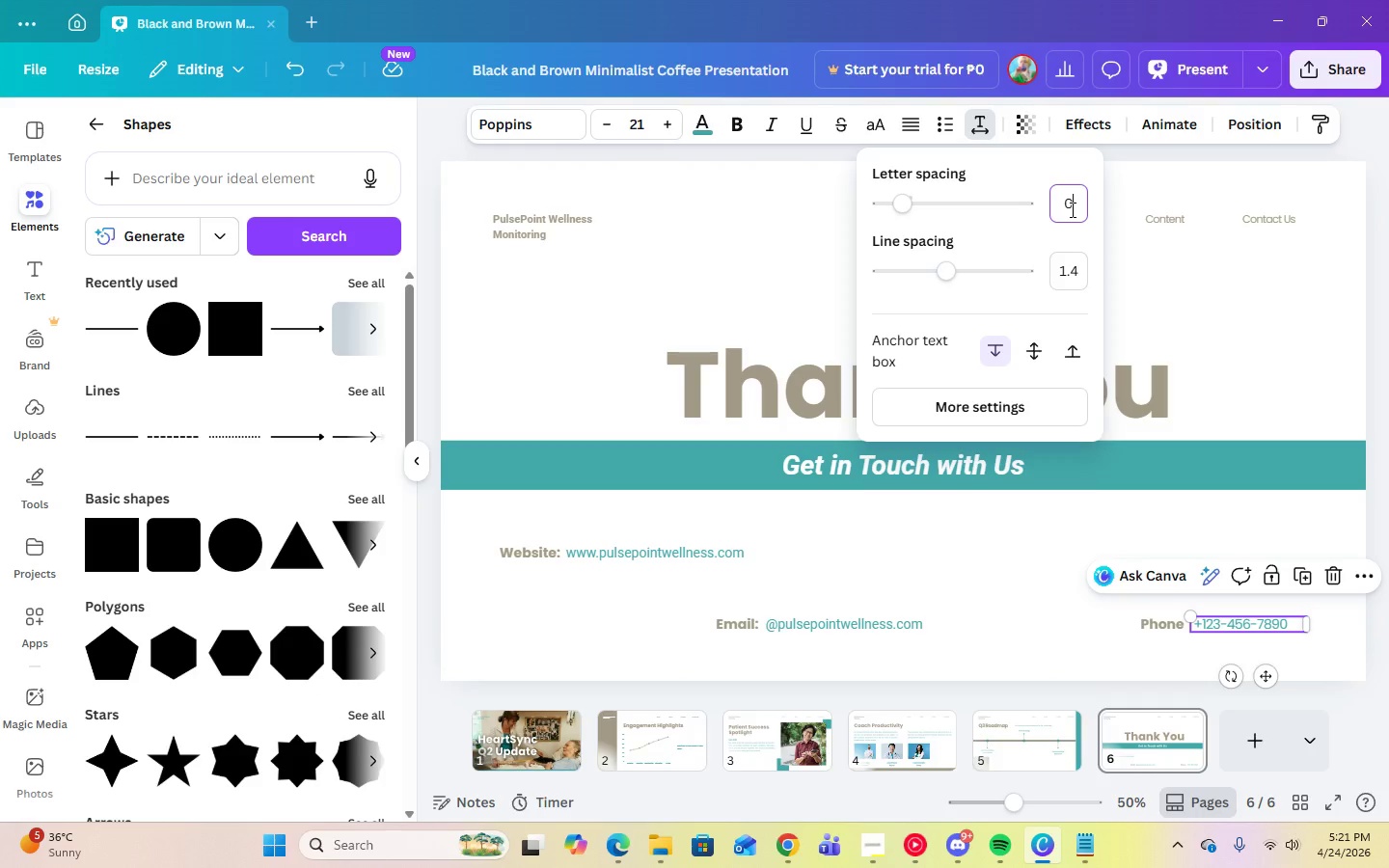 
key(Enter)
 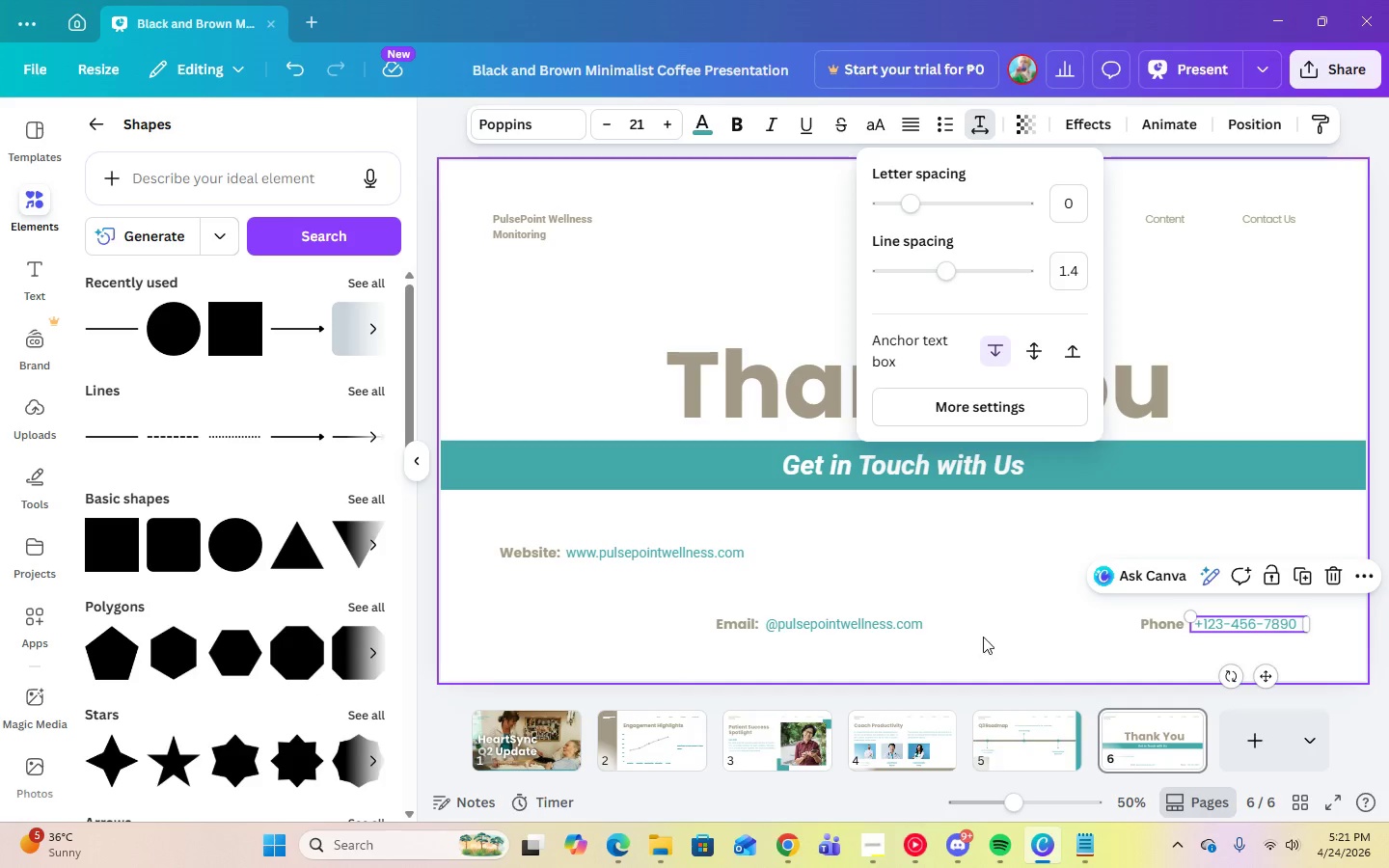 
left_click([1010, 626])
 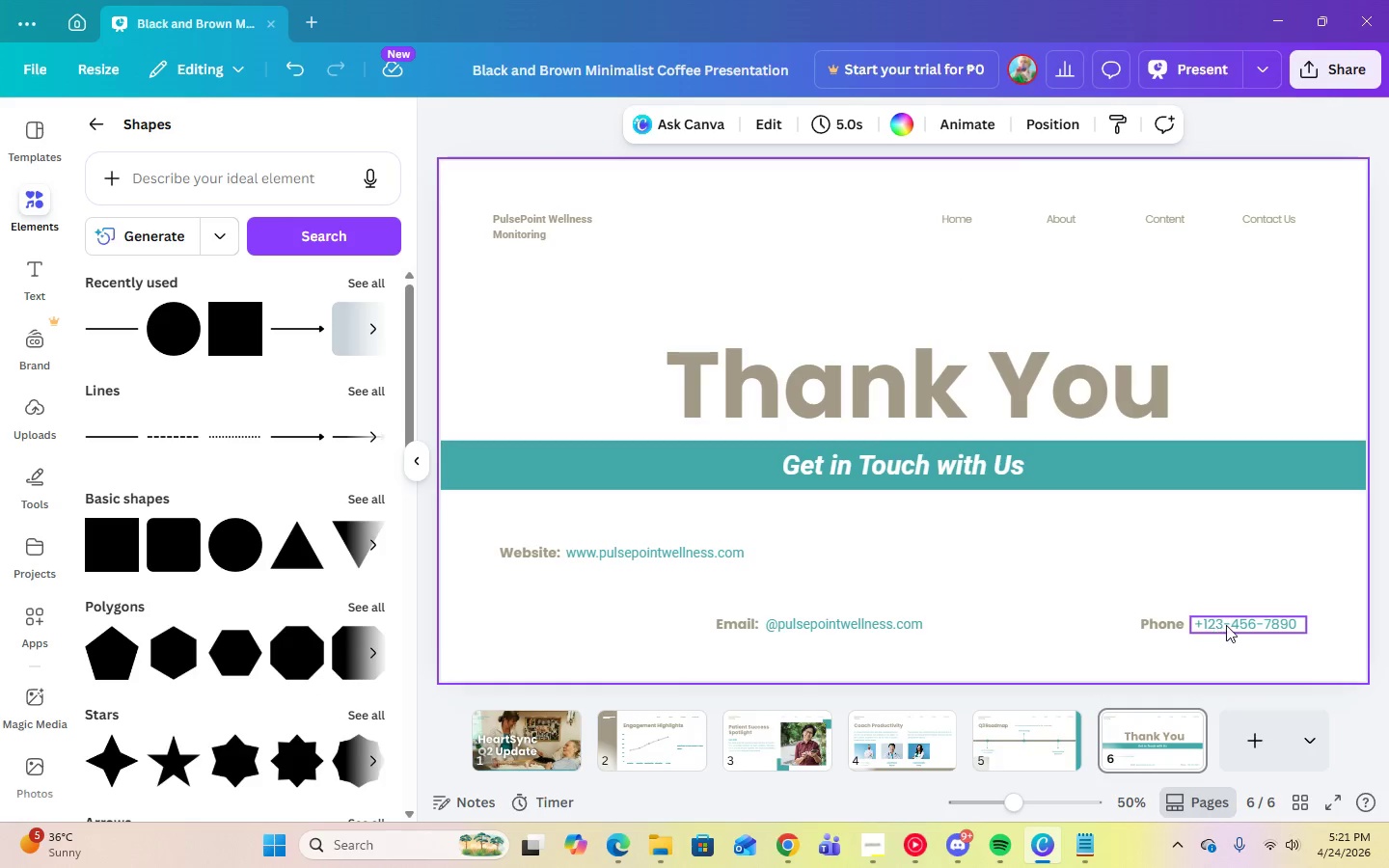 
left_click([1226, 625])
 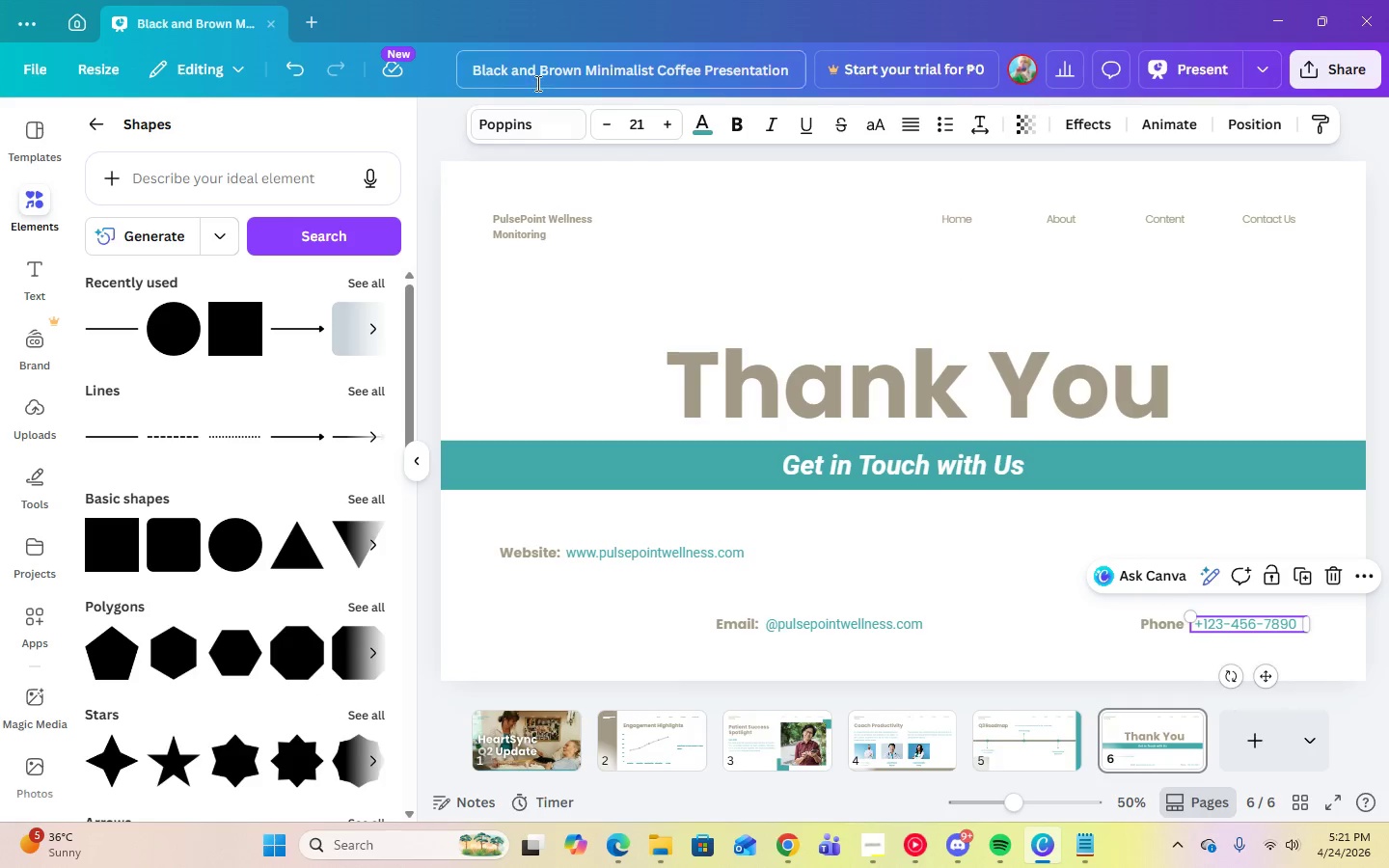 
left_click([528, 129])
 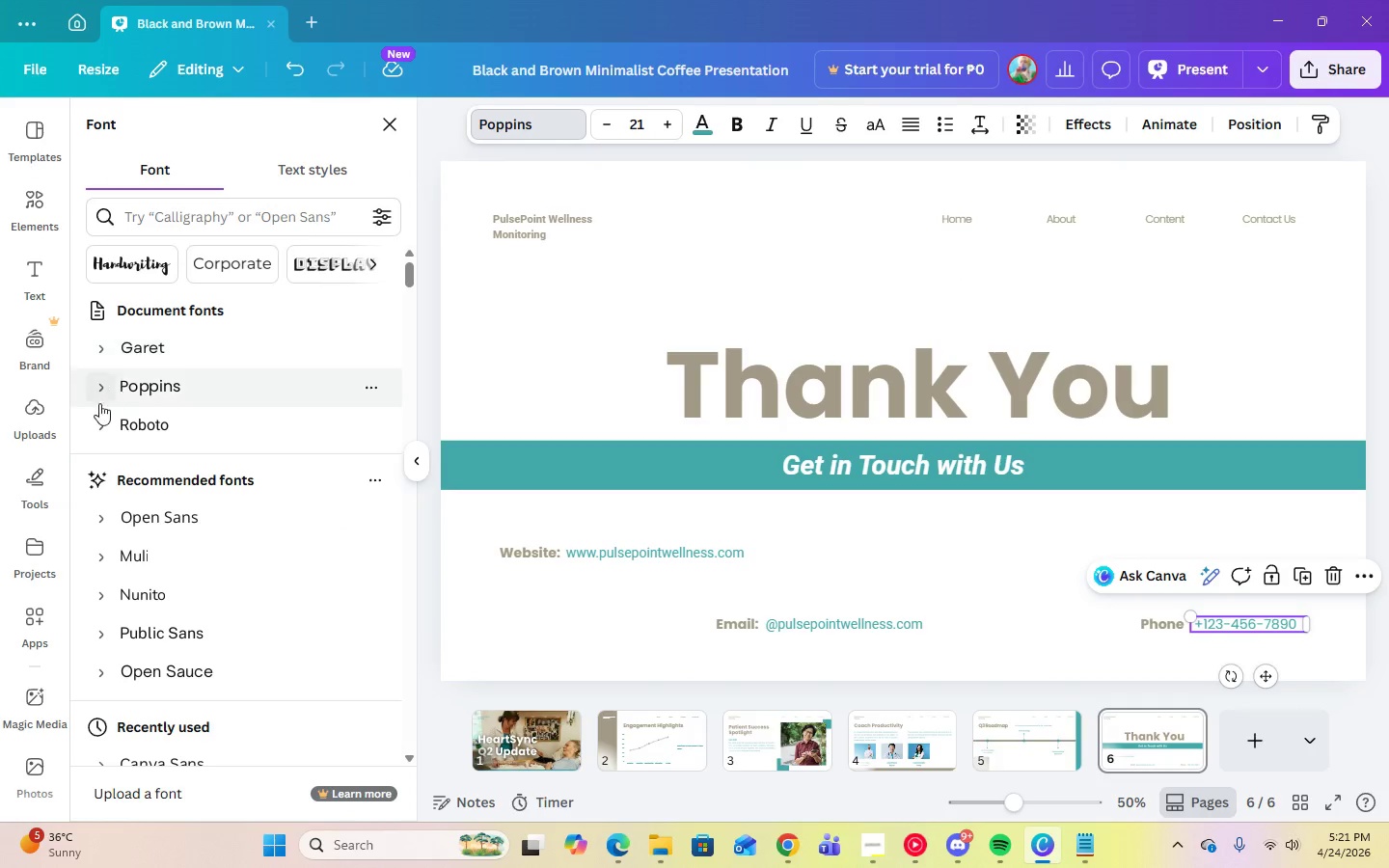 
left_click([96, 435])
 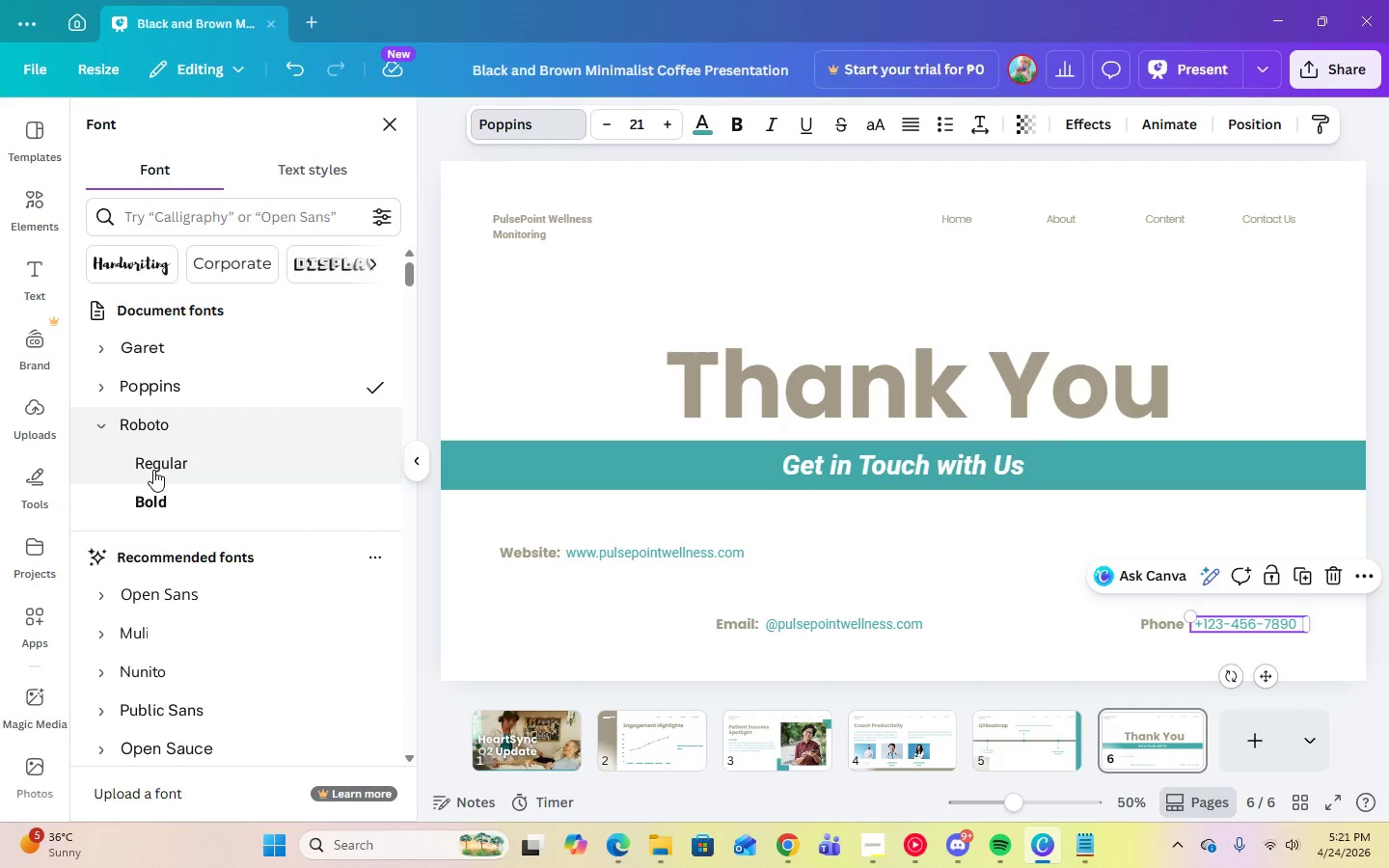 
left_click([153, 470])
 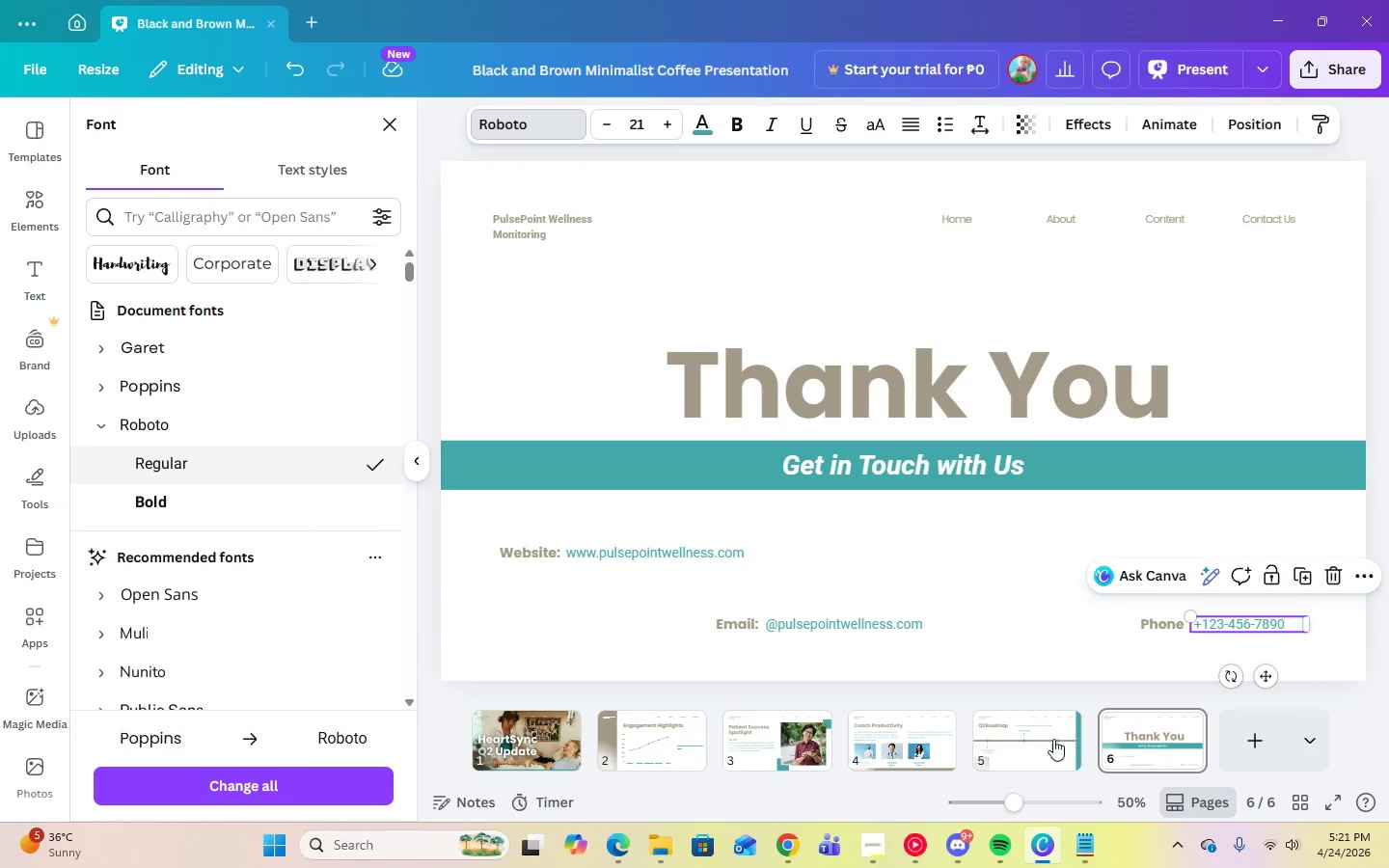 
left_click([1104, 641])
 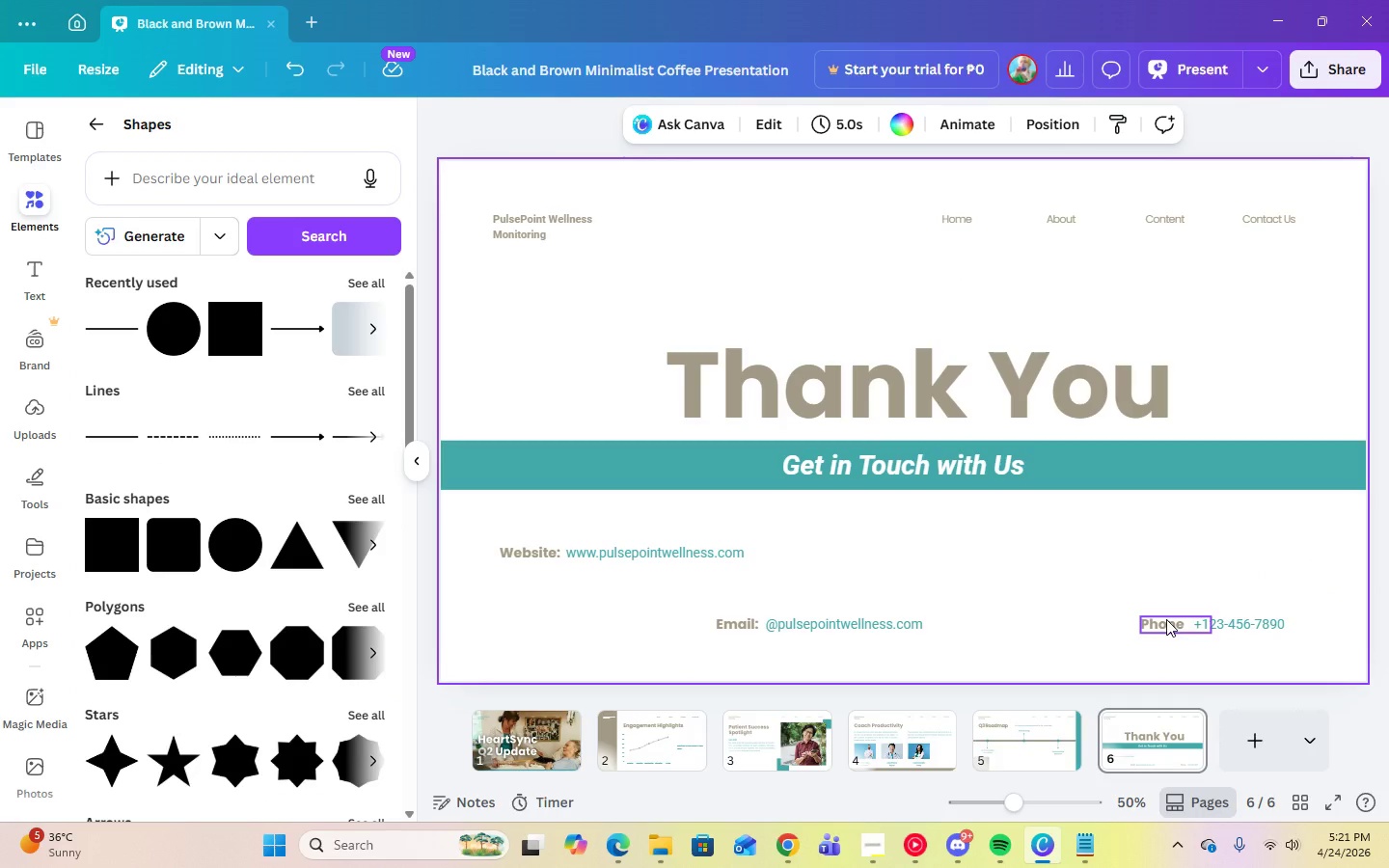 
left_click([1166, 619])
 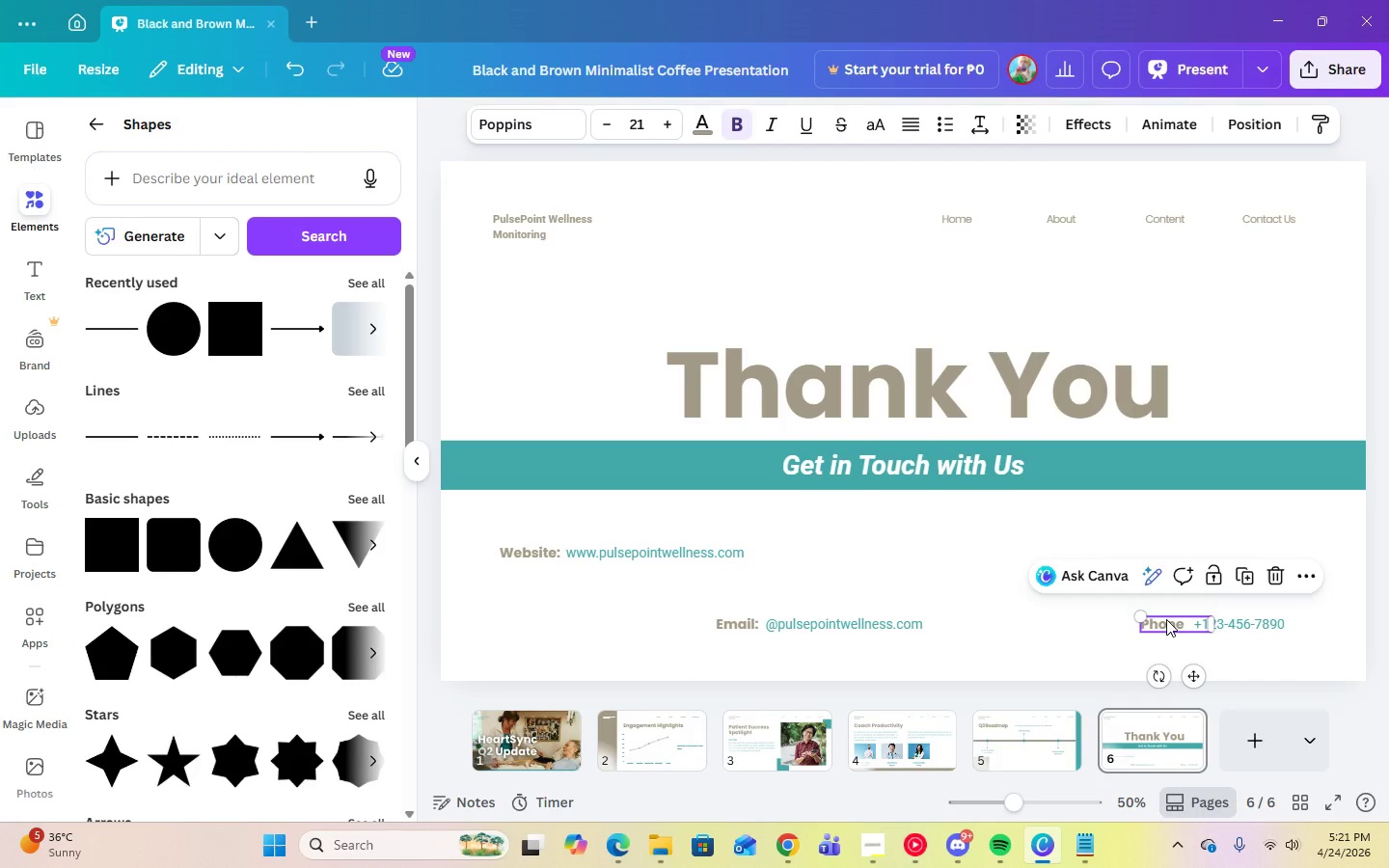 
hold_key(key=ShiftLeft, duration=0.81)
left_click([1248, 623])
 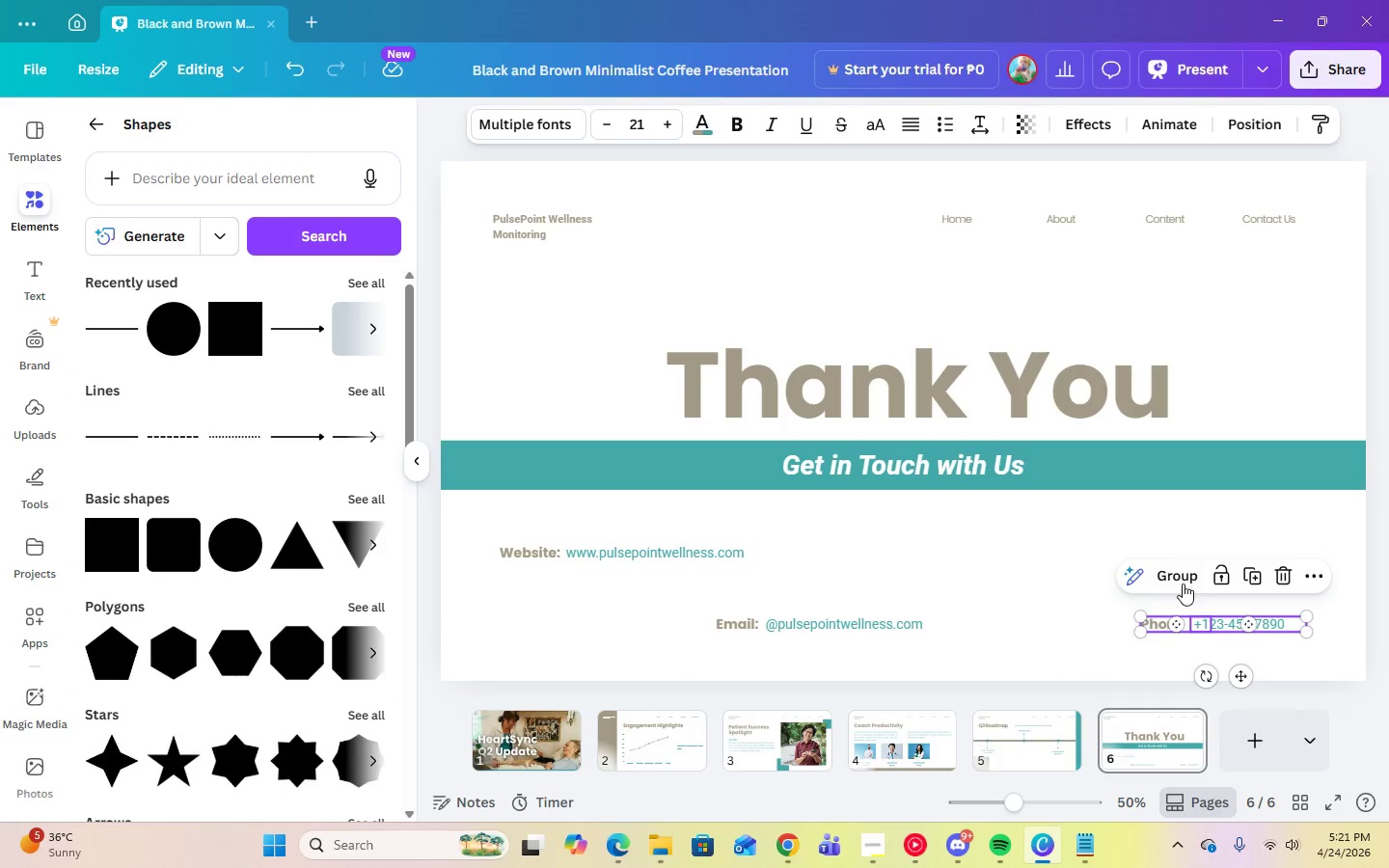 
left_click([1180, 574])
 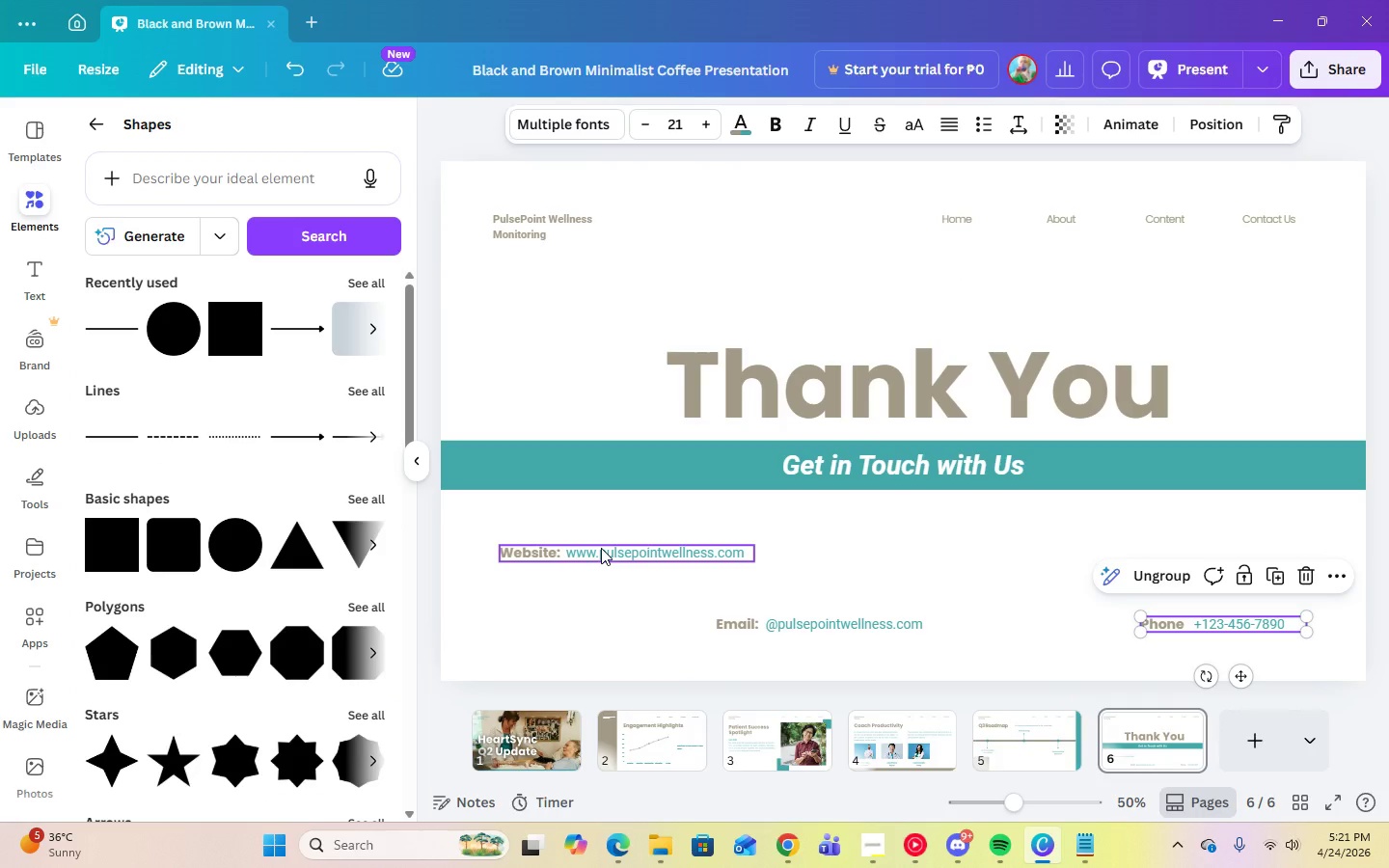 
left_click_drag(start_coordinate=[601, 548], to_coordinate=[586, 610])
 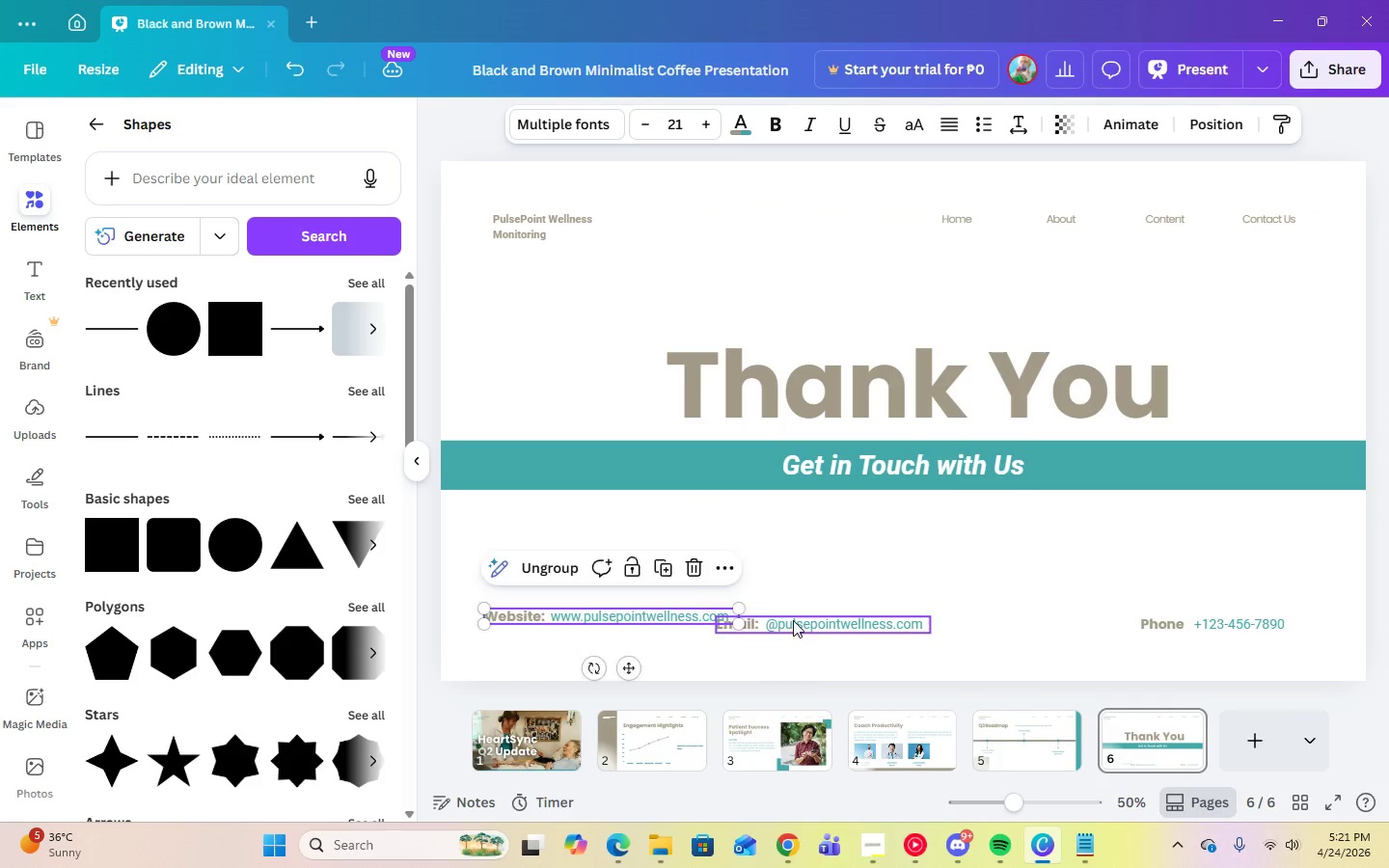 
left_click_drag(start_coordinate=[793, 620], to_coordinate=[898, 620])
 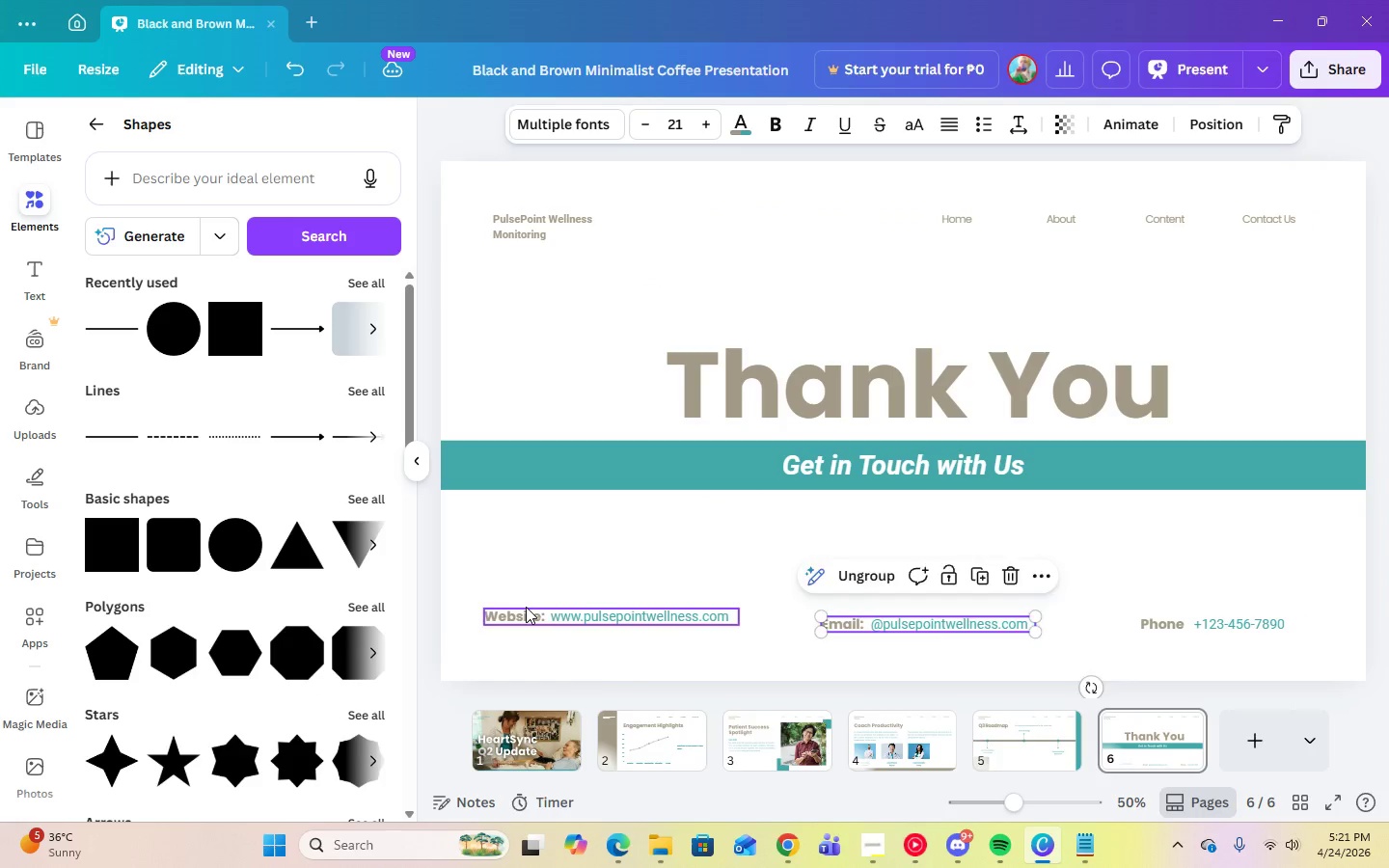 
left_click_drag(start_coordinate=[526, 607], to_coordinate=[534, 612])
 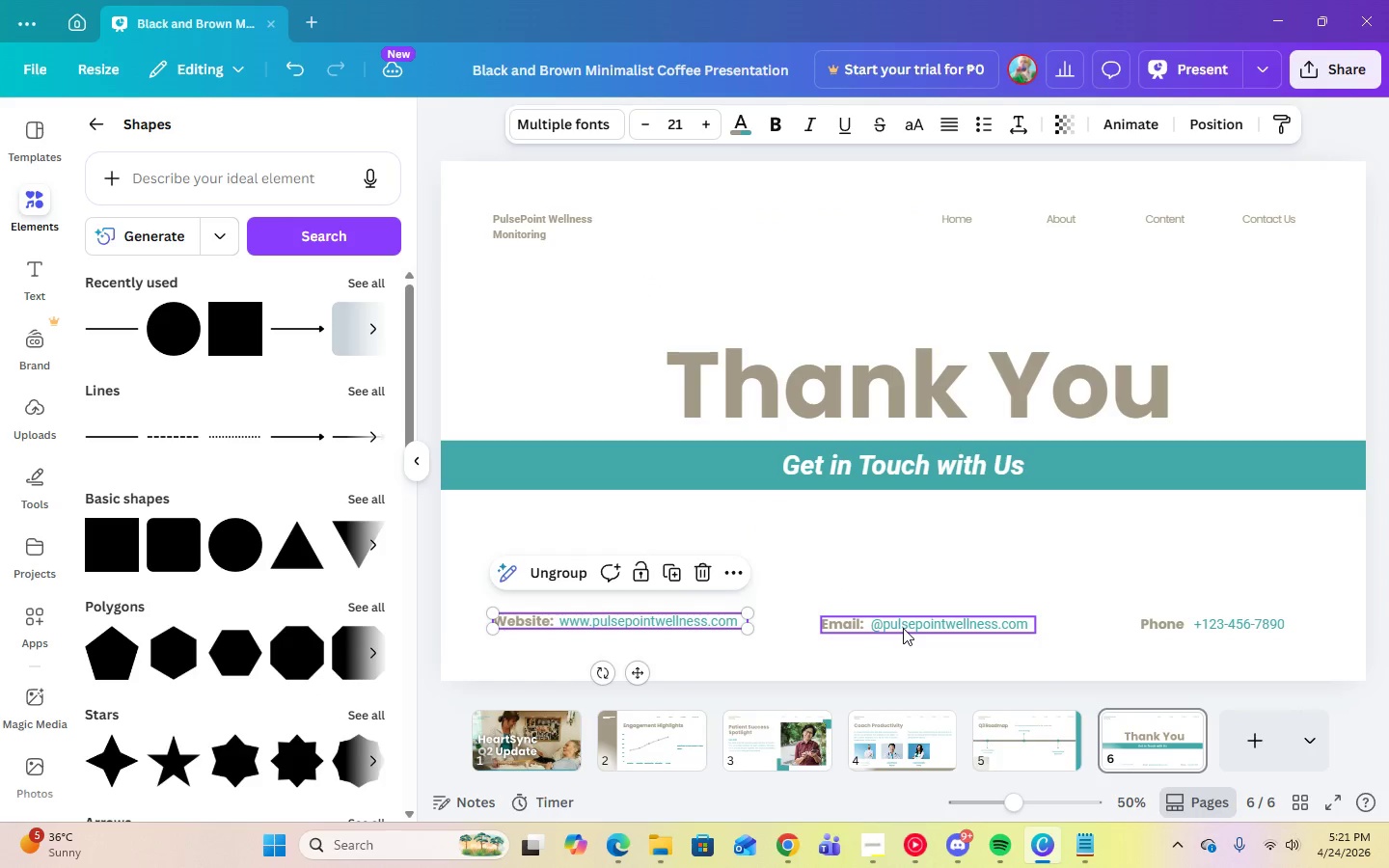 
left_click_drag(start_coordinate=[903, 626], to_coordinate=[885, 622])
 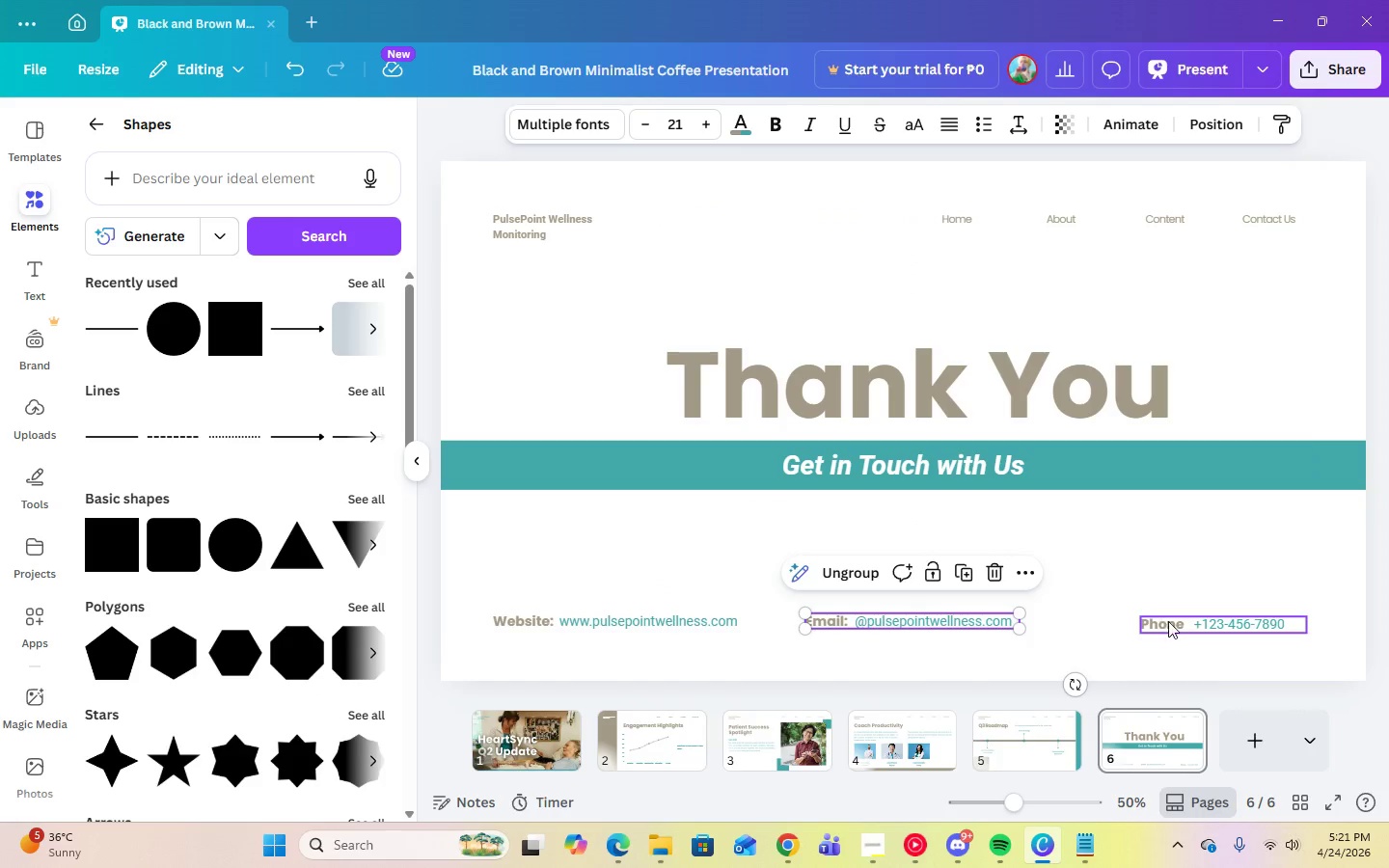 
left_click_drag(start_coordinate=[1170, 622], to_coordinate=[1179, 617])
 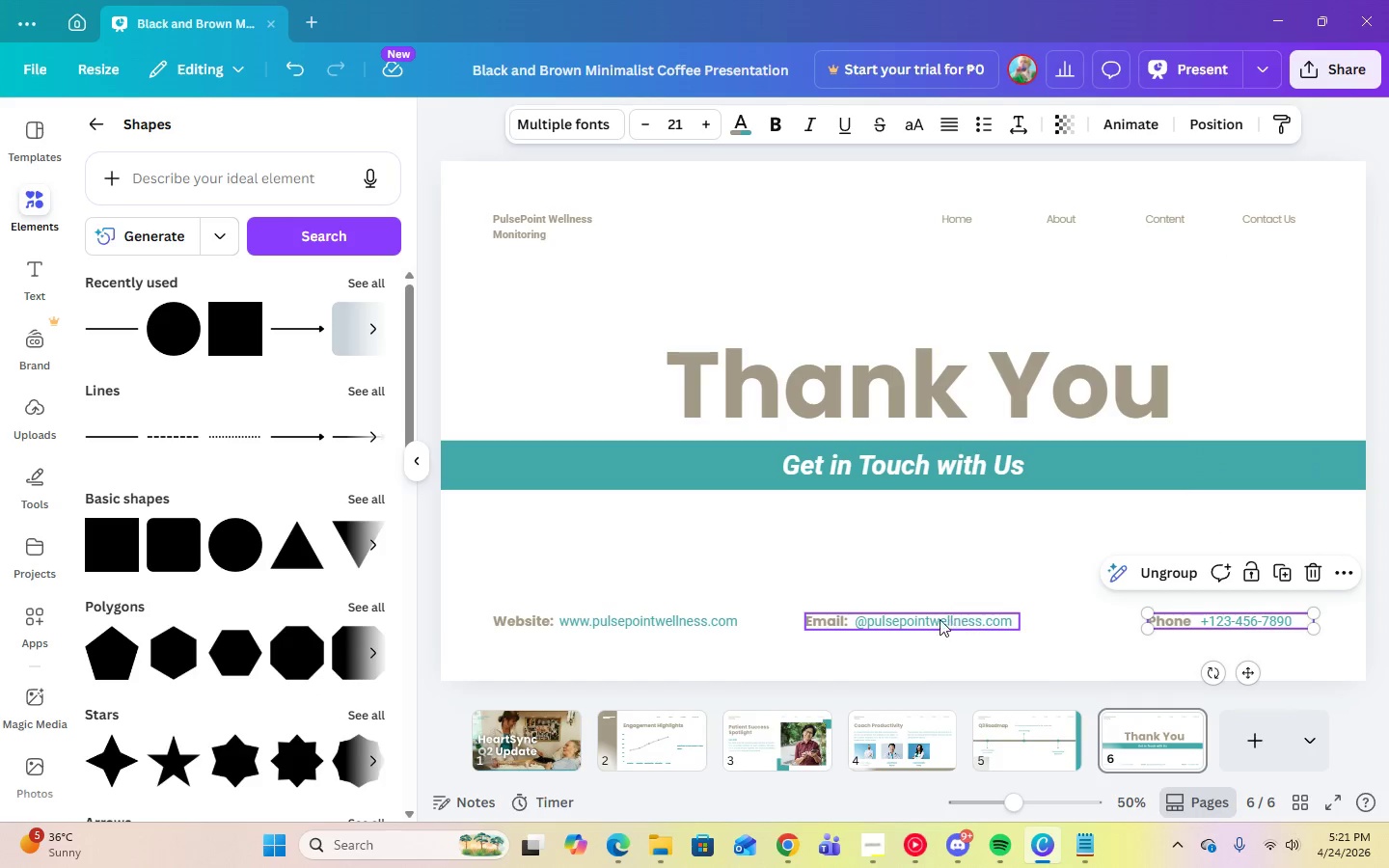 
left_click_drag(start_coordinate=[931, 619], to_coordinate=[937, 619])
 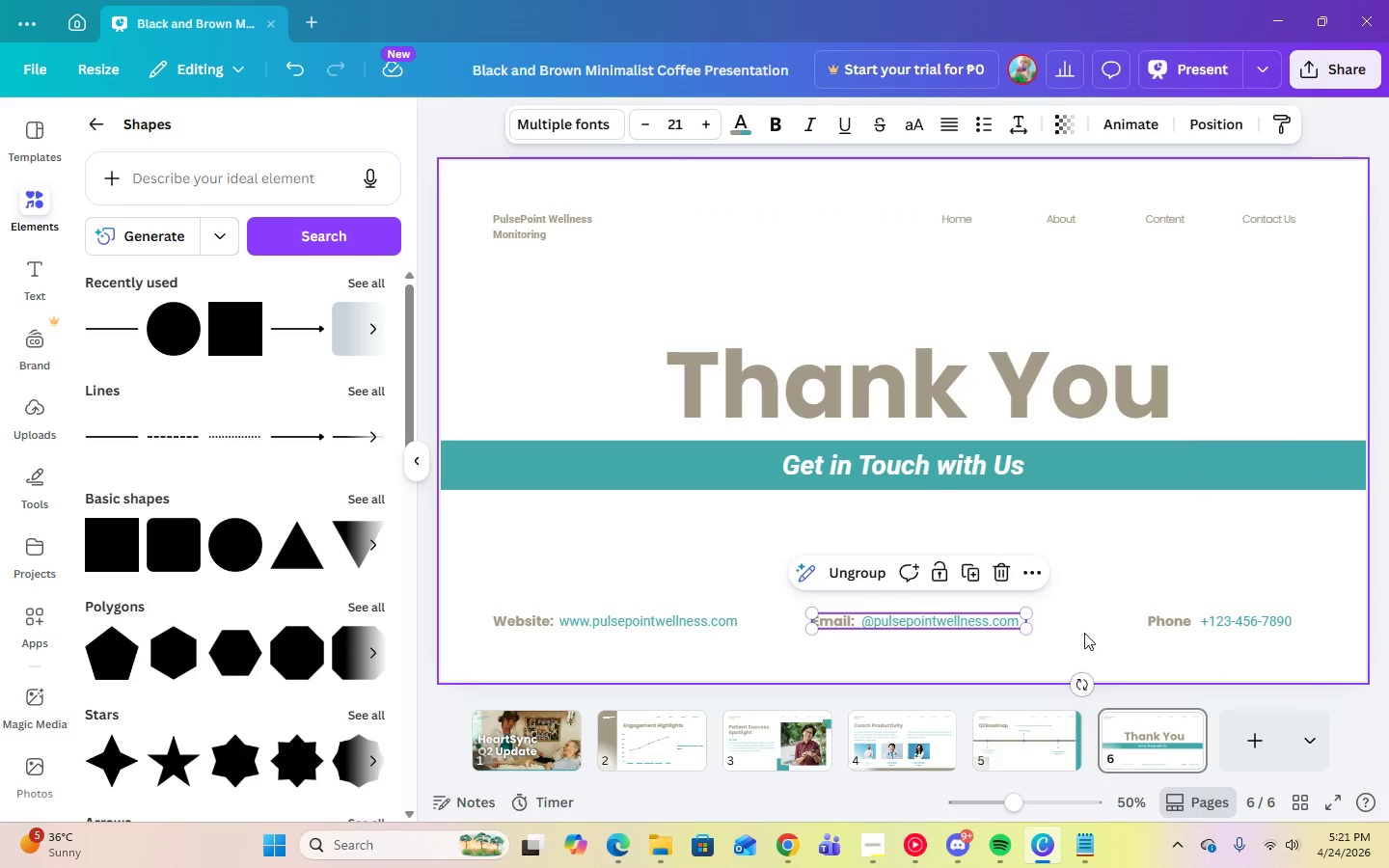 
left_click([1084, 633])
 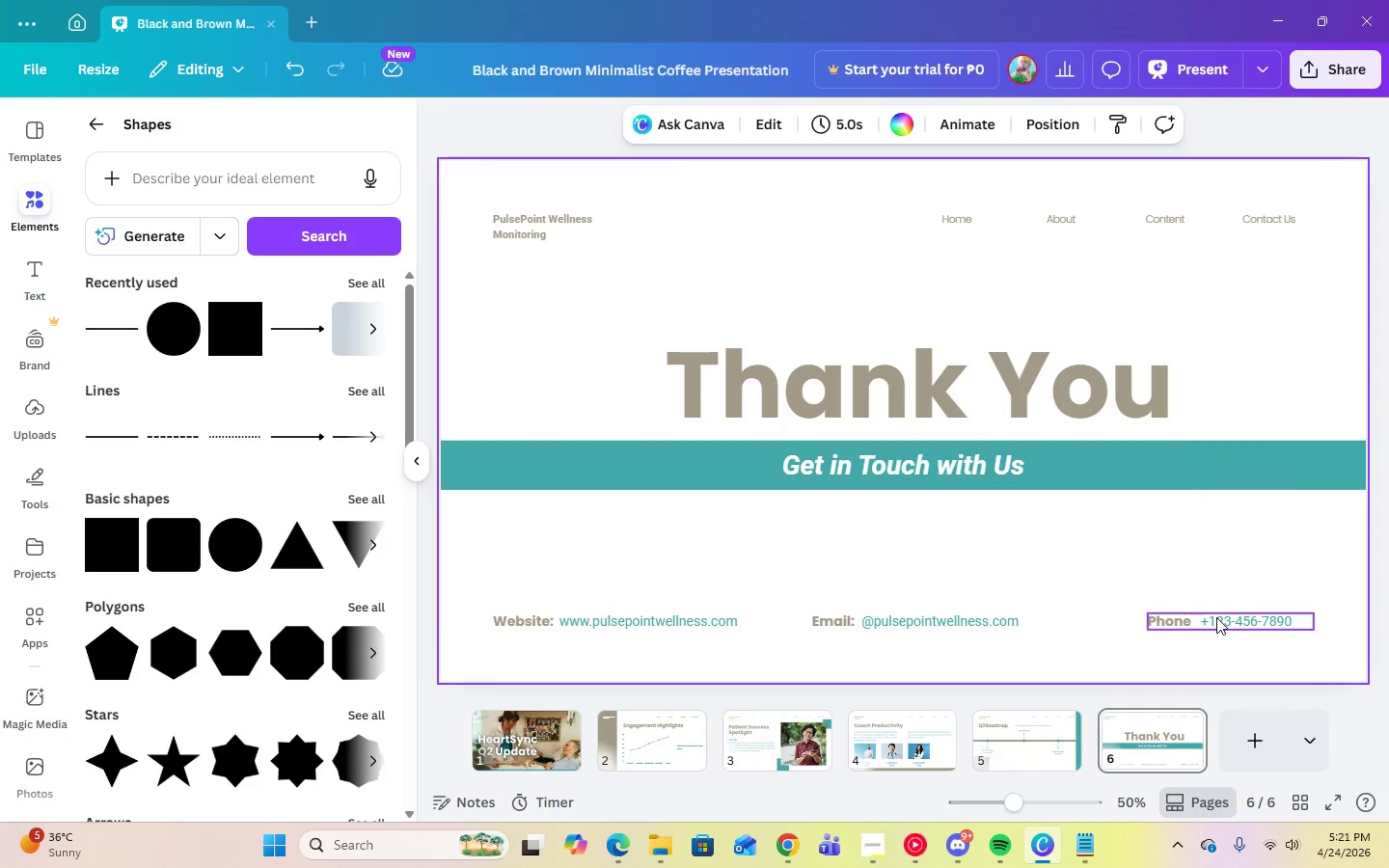 
left_click([1216, 617])
 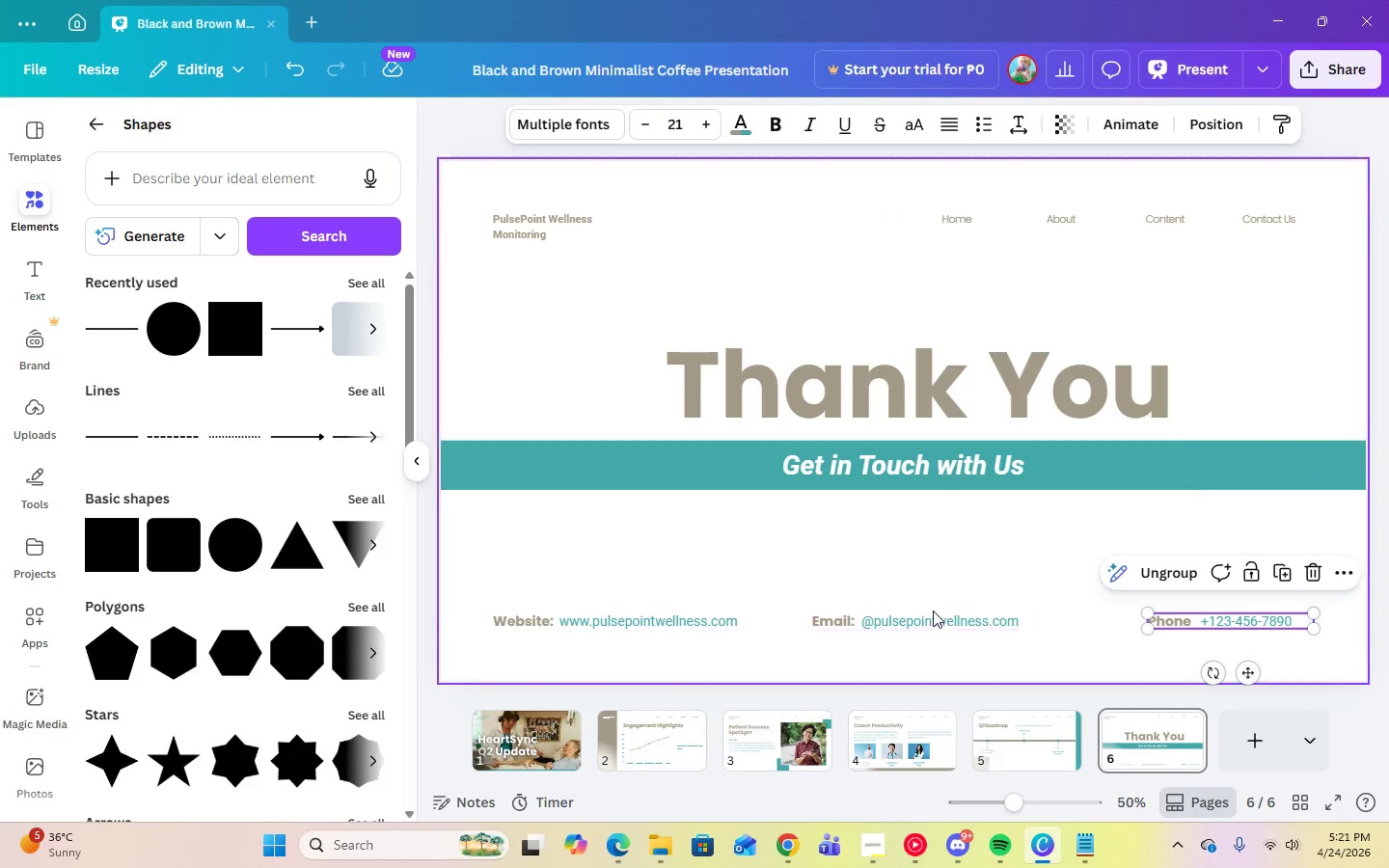 
left_click([1078, 626])
 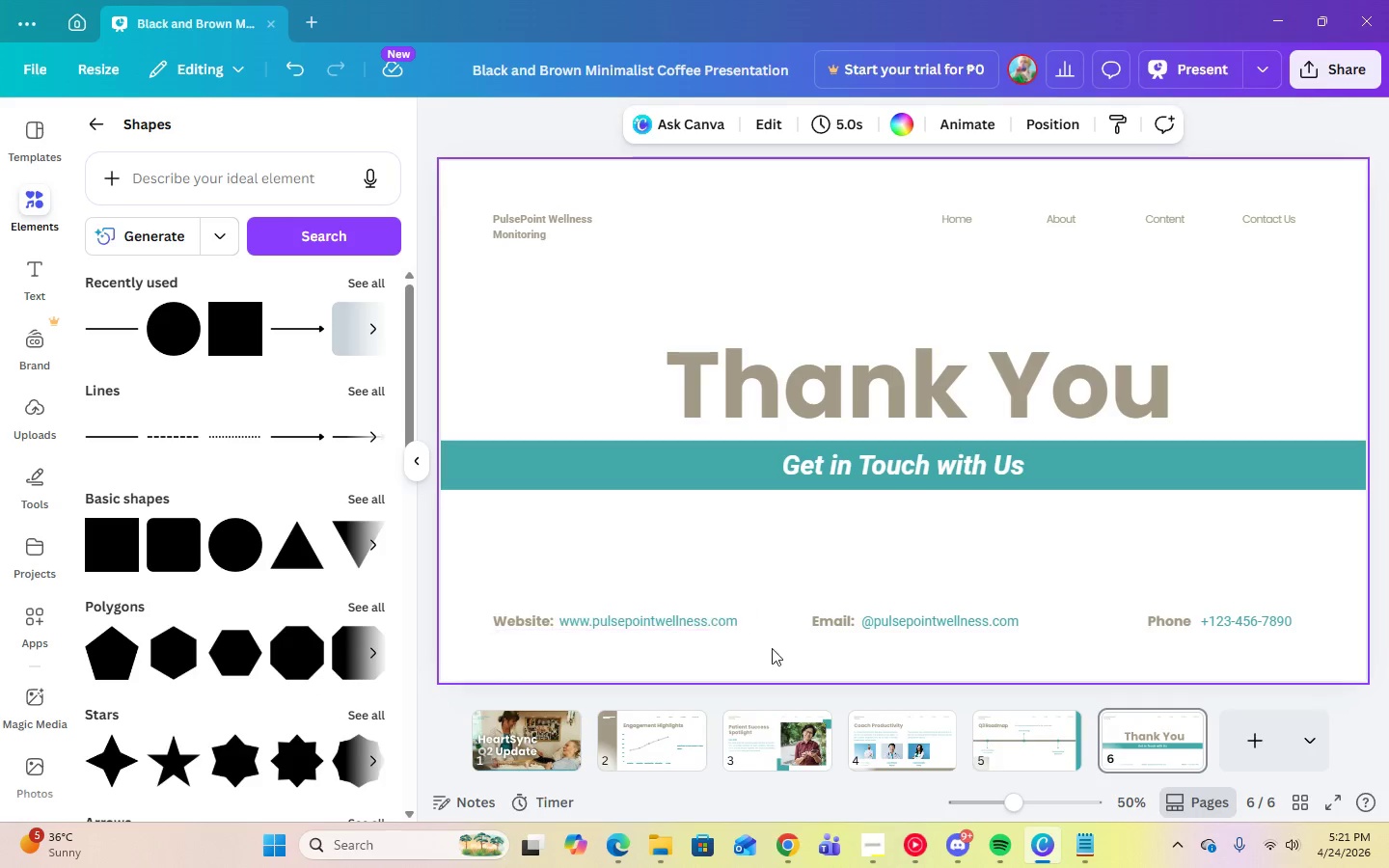 
left_click([911, 618])
 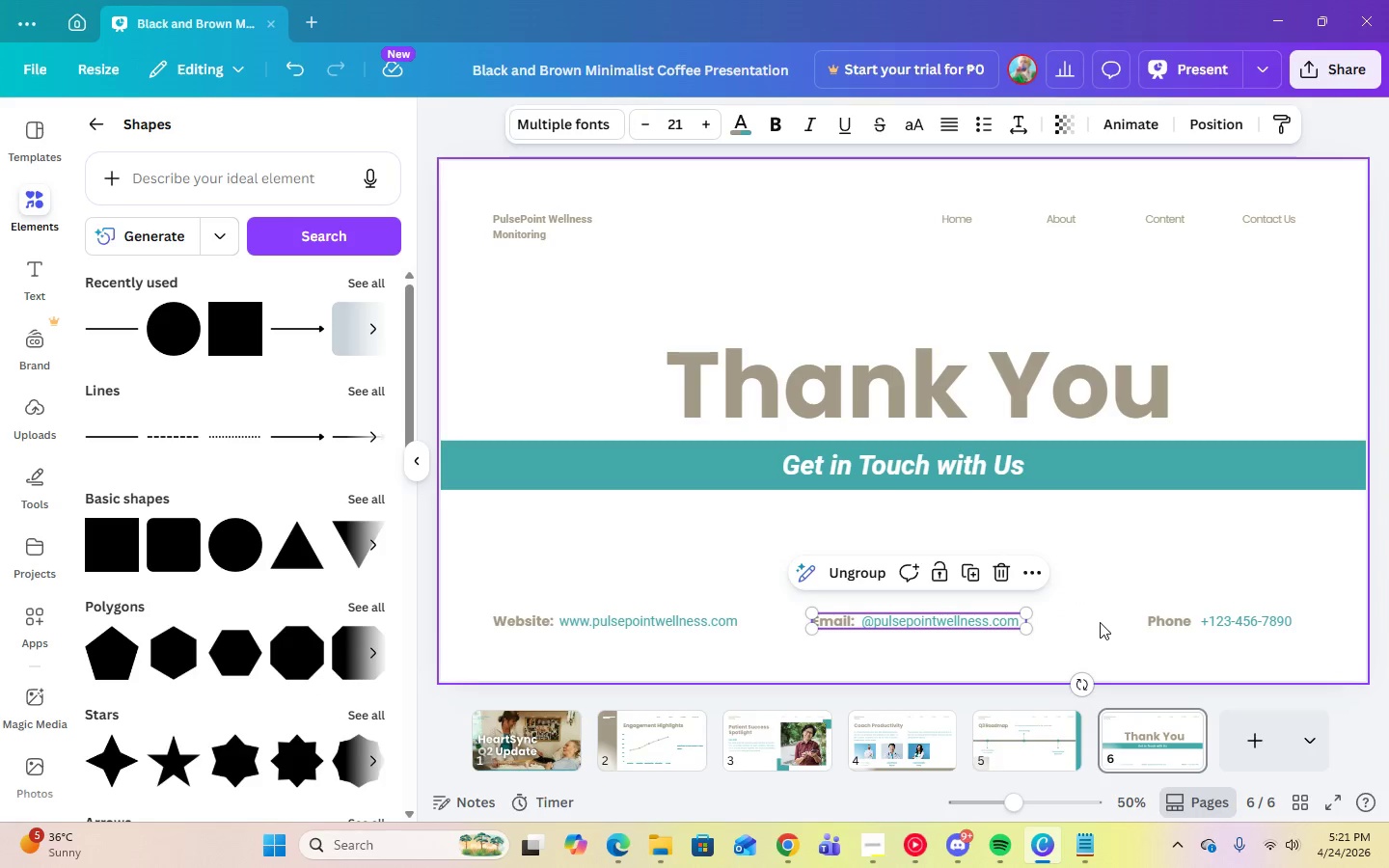 
left_click([972, 619])
 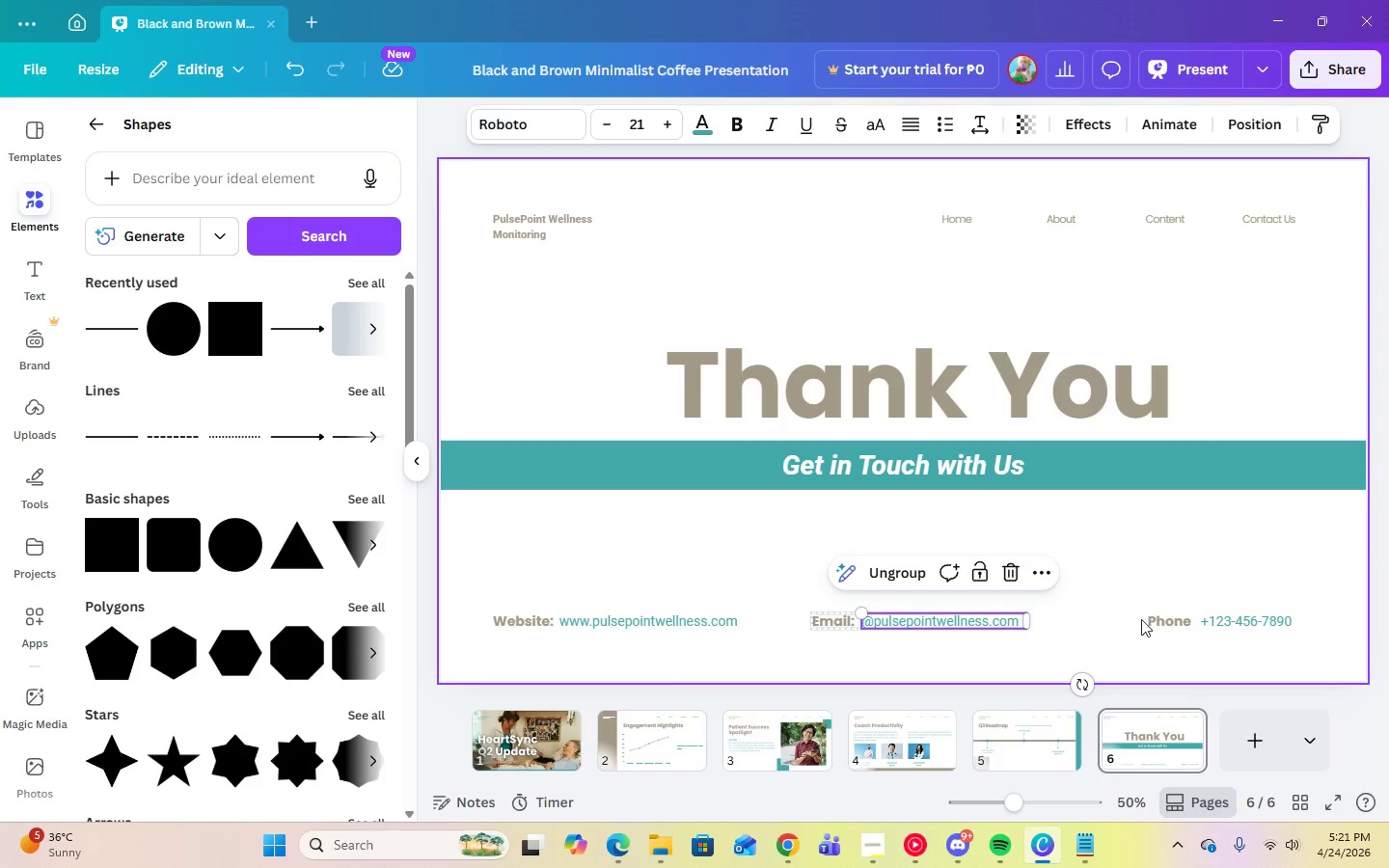 
left_click([1224, 623])
 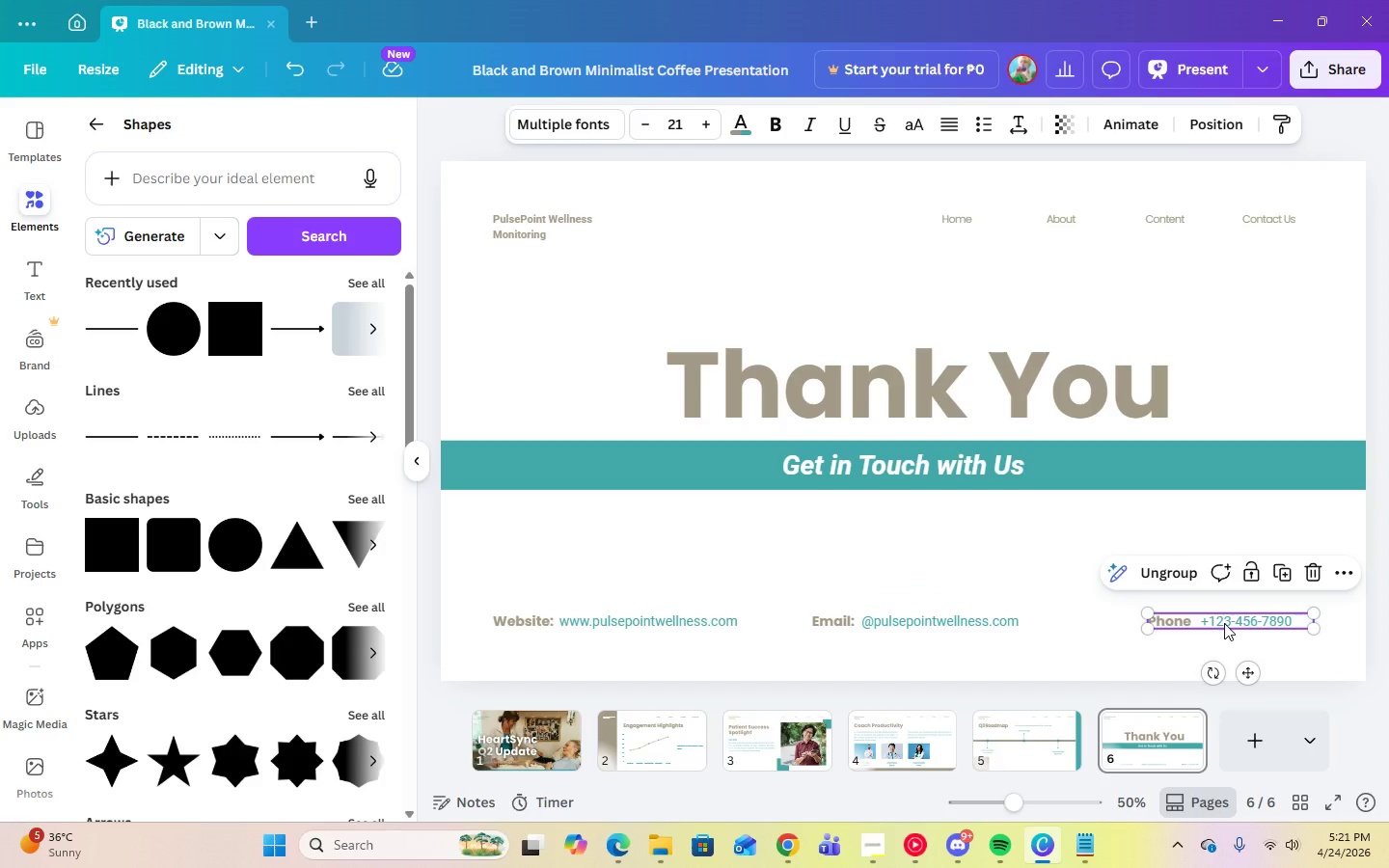 
left_click([1224, 623])
 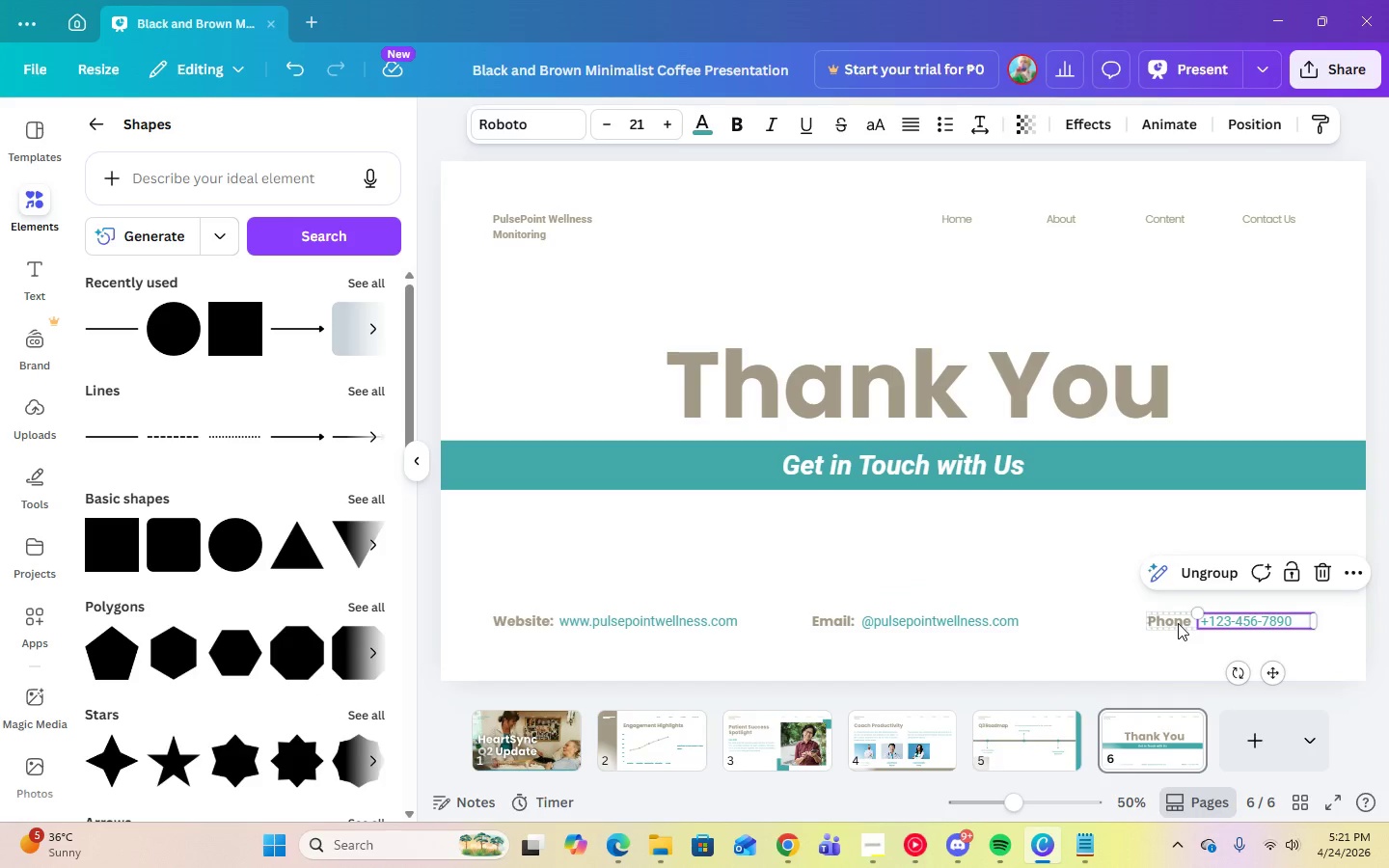 
left_click([1178, 623])
 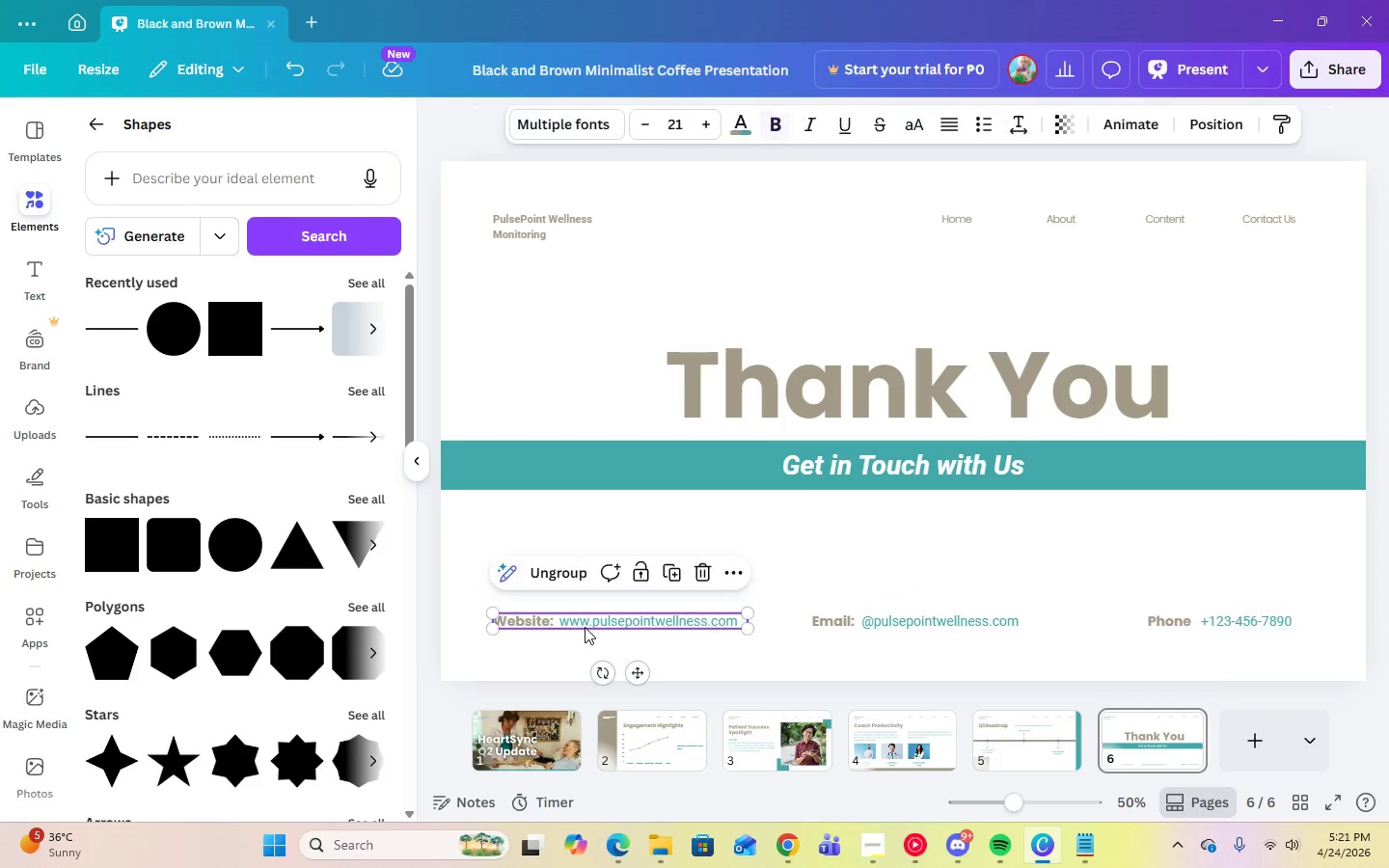 
double_click([838, 643])
 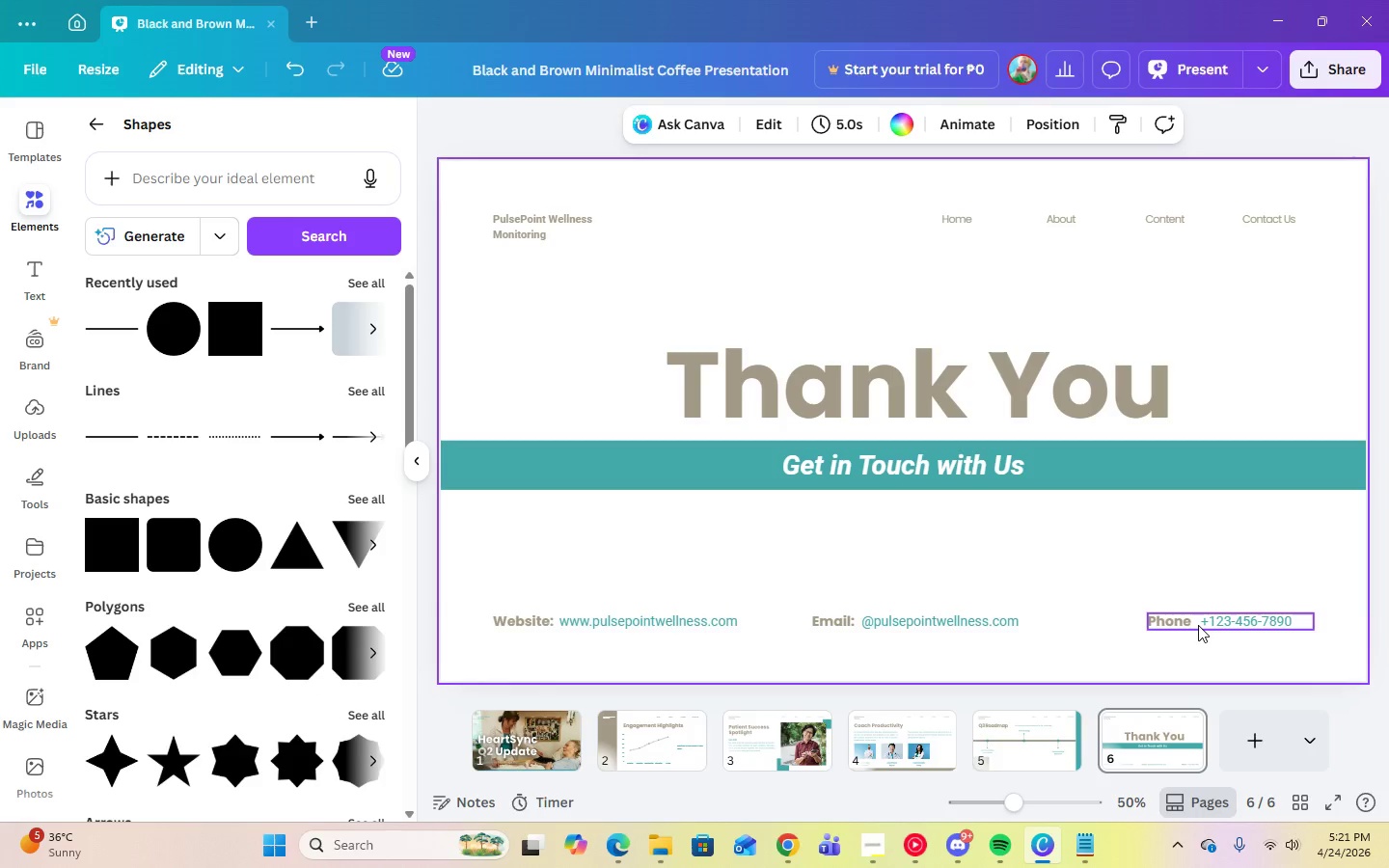 
double_click([1202, 625])
 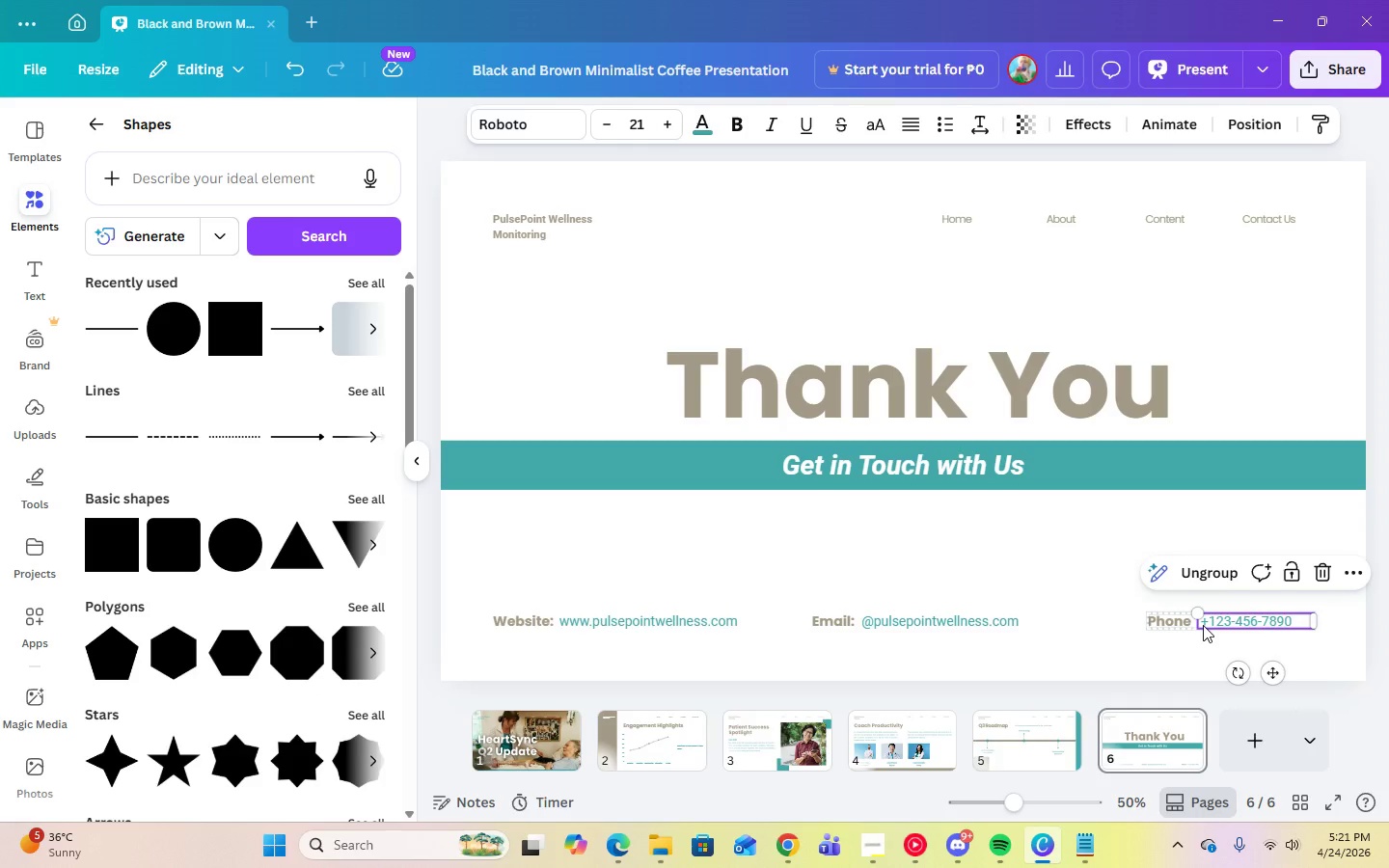 
left_click([1205, 622])
 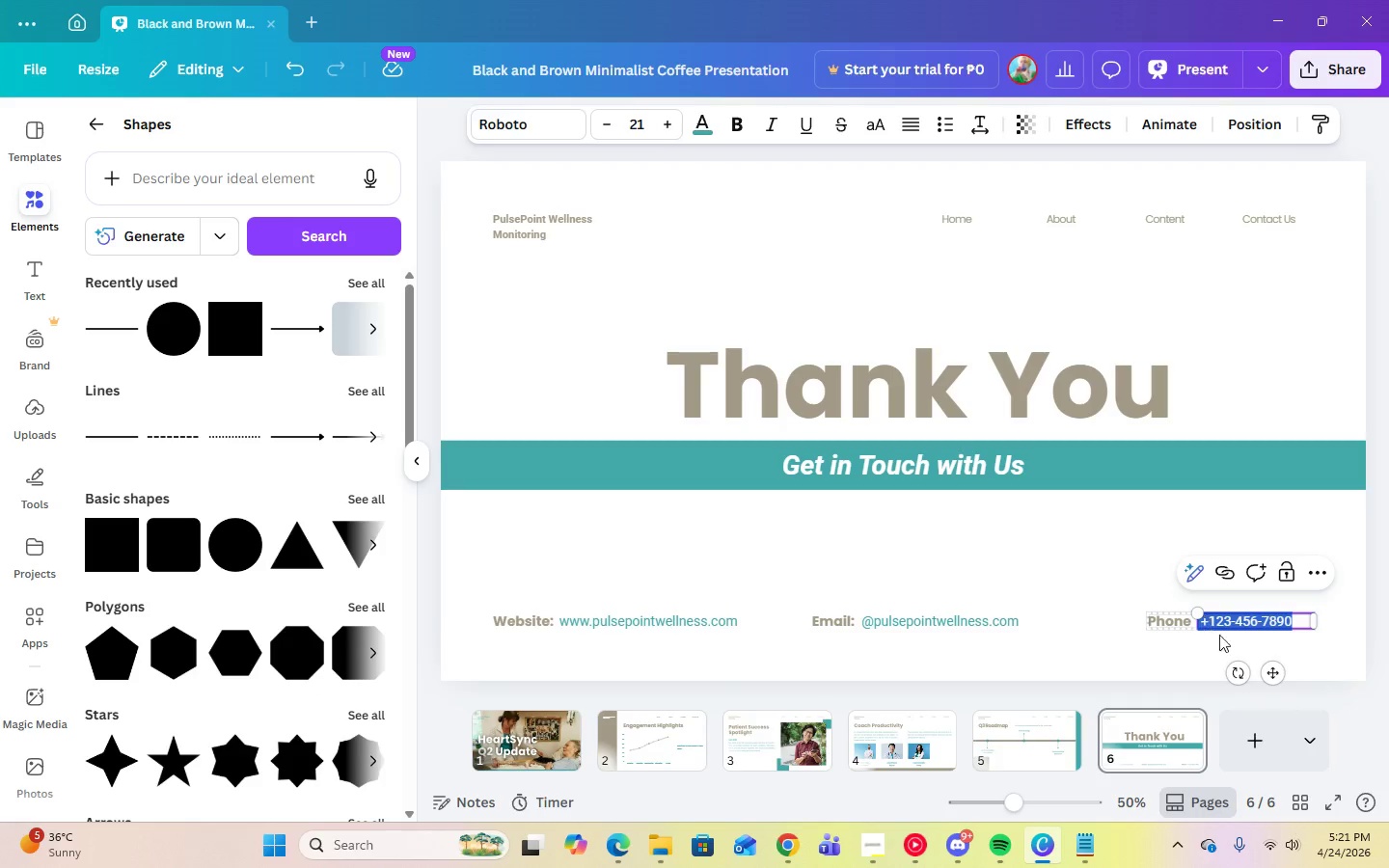 
left_click([1223, 638])
 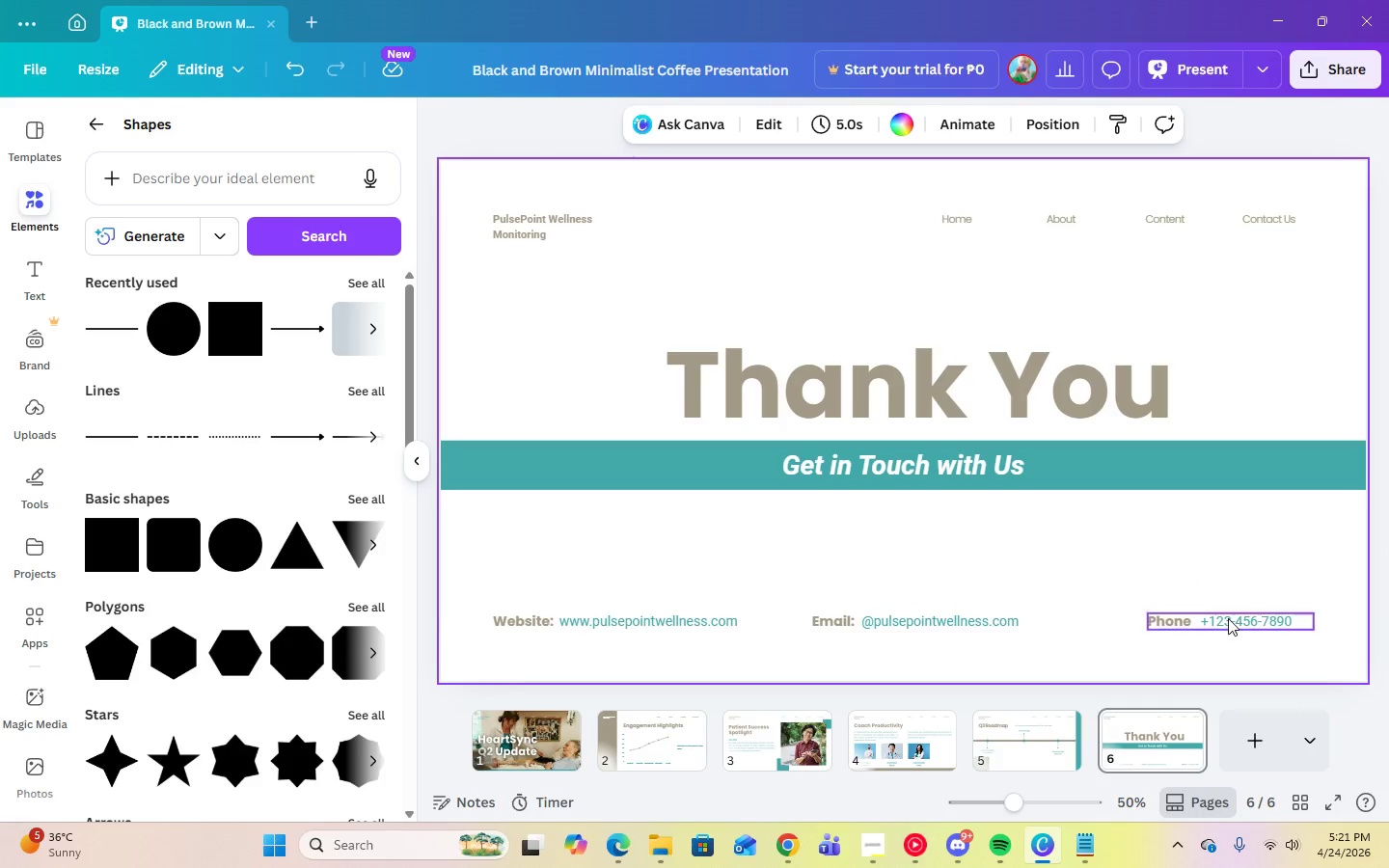 
left_click([1228, 618])
 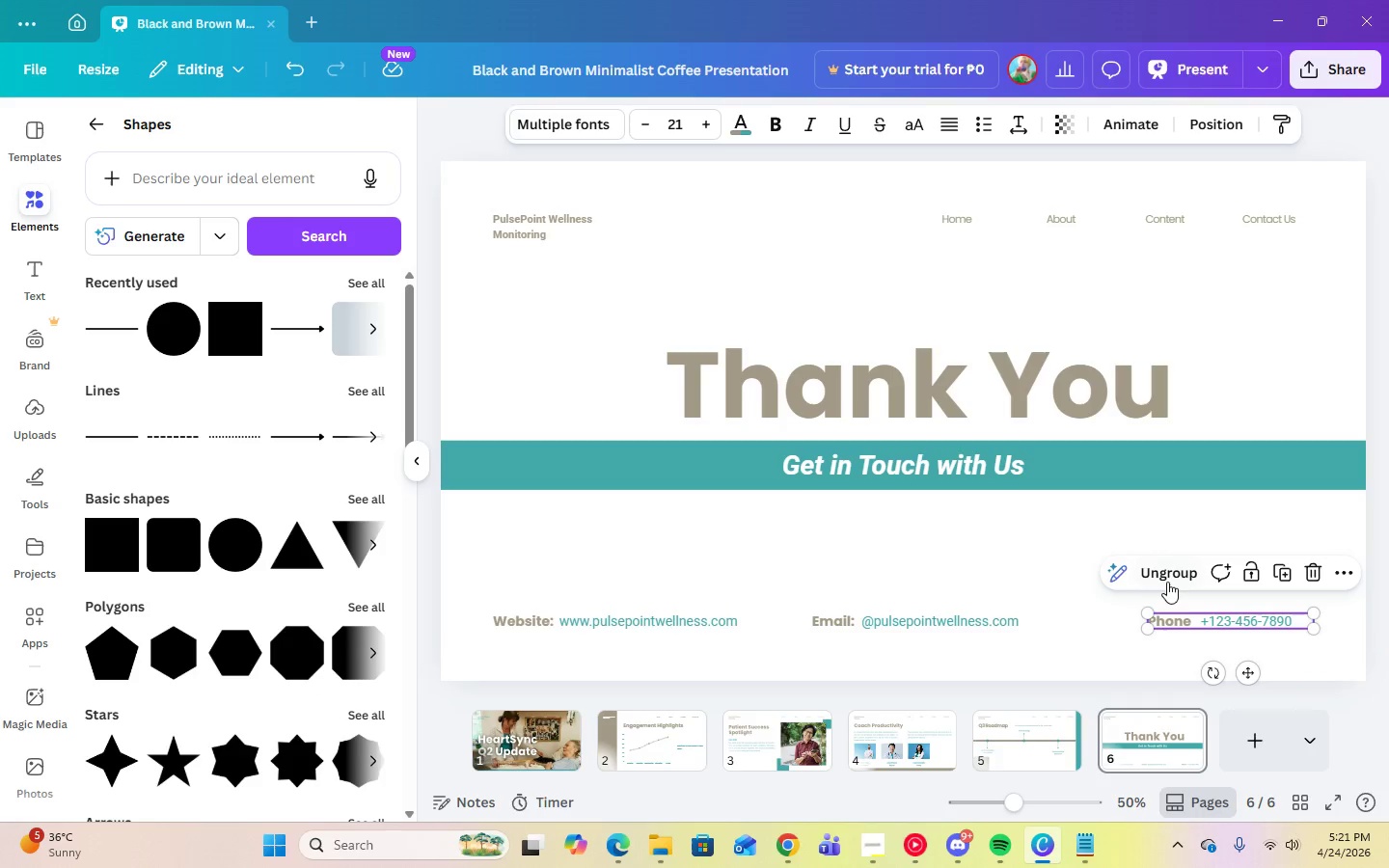 
left_click([1161, 574])
 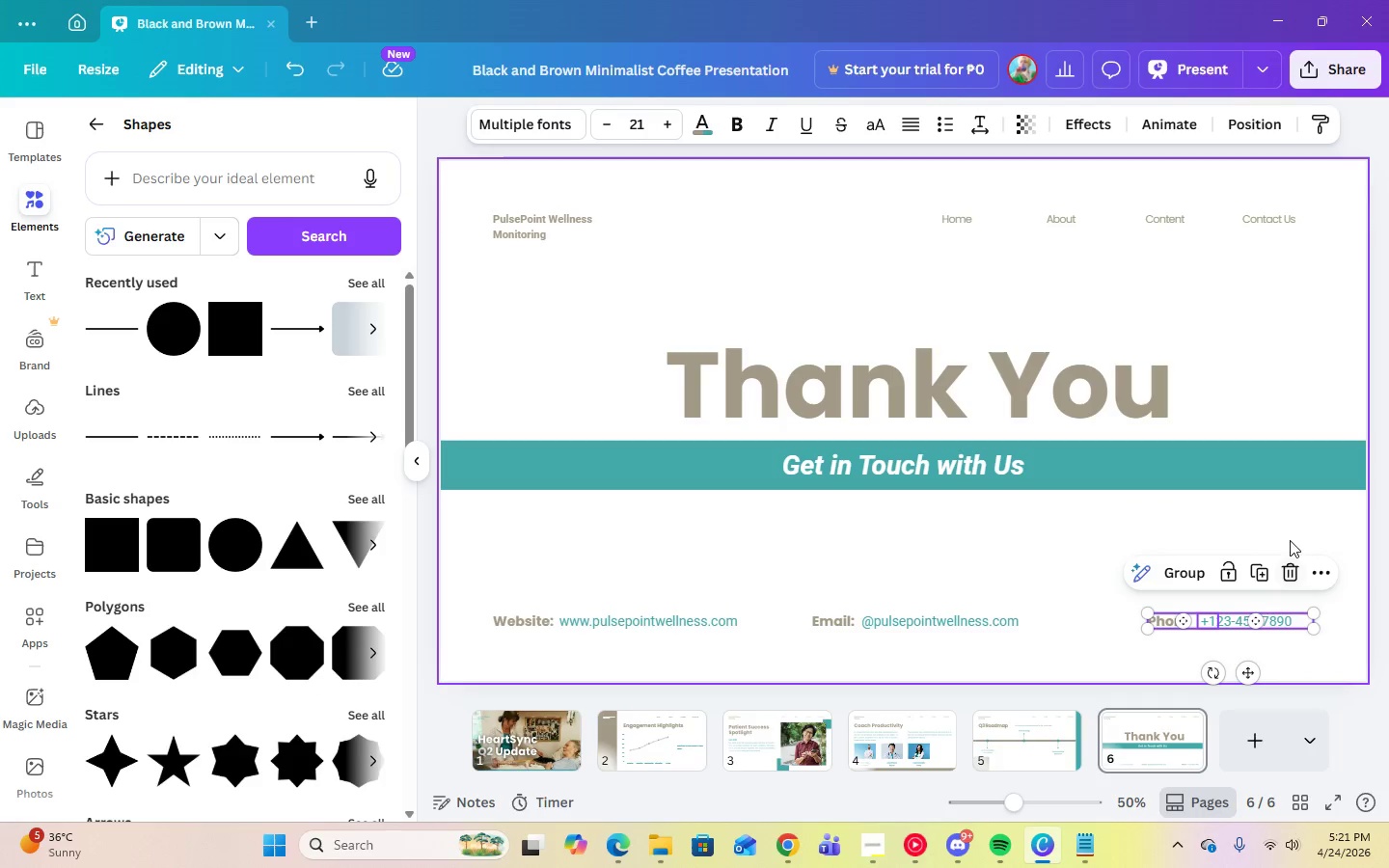 
left_click([1291, 534])
 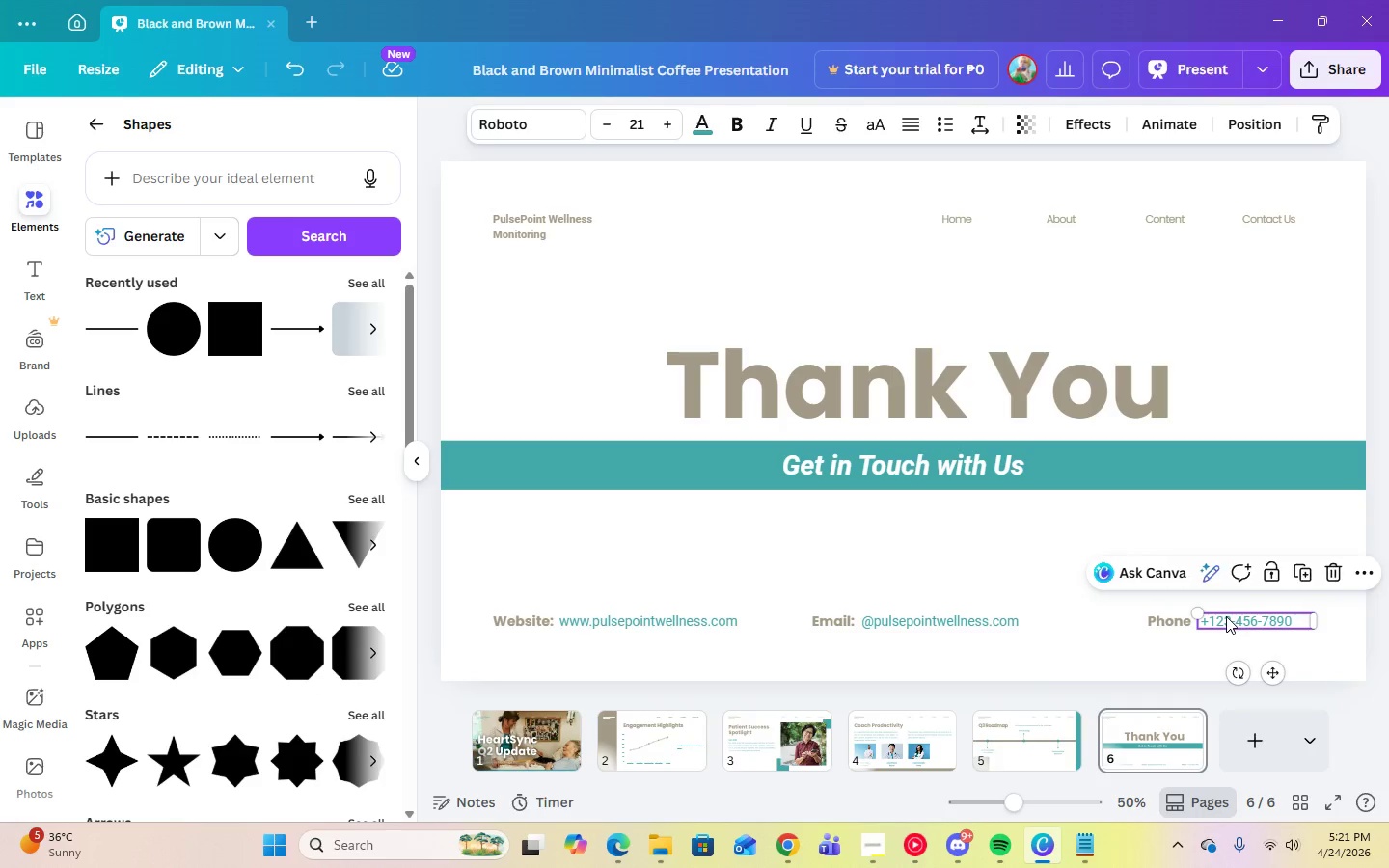 
left_click_drag(start_coordinate=[1226, 616], to_coordinate=[1221, 617])
 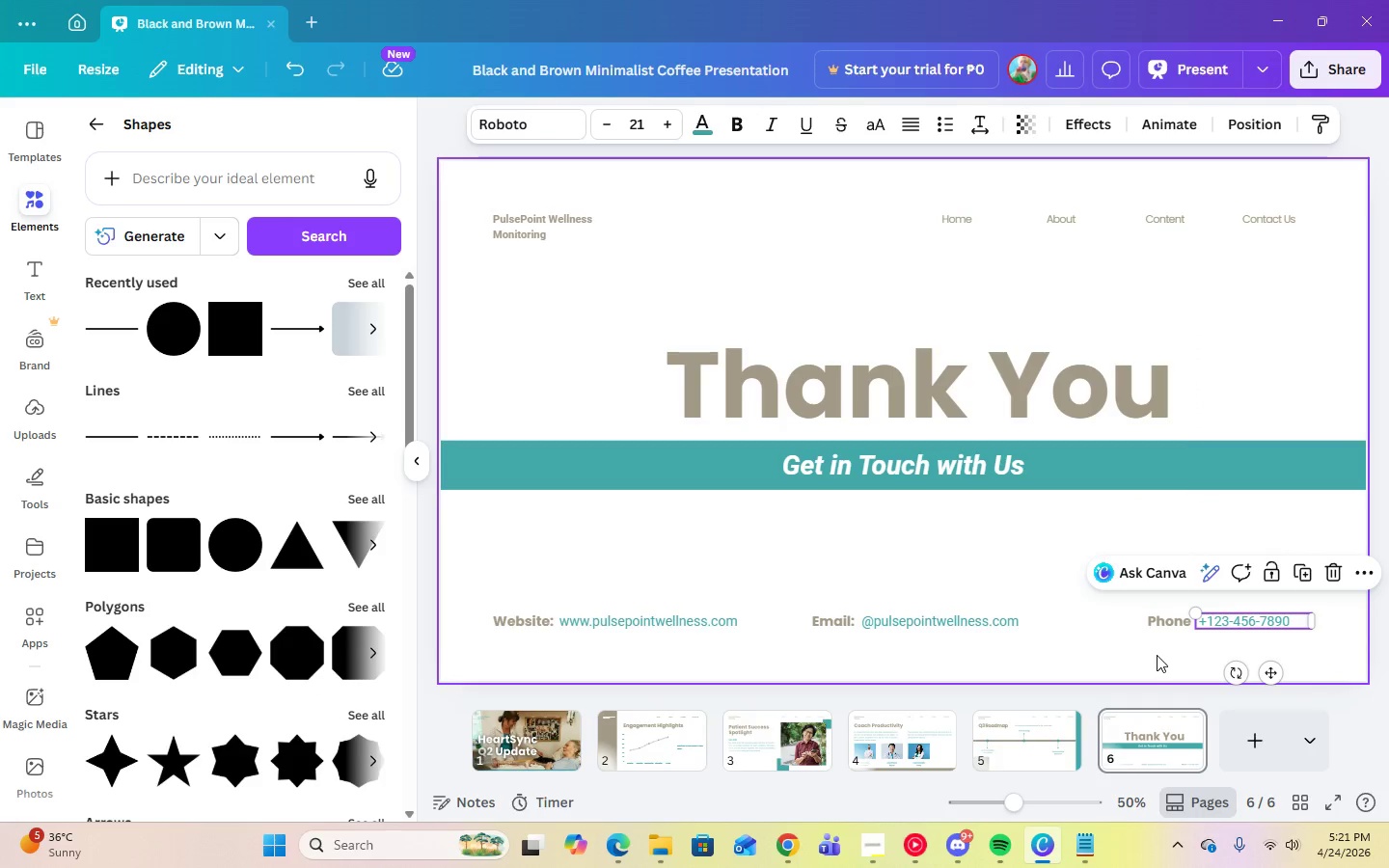 
left_click([1153, 655])
 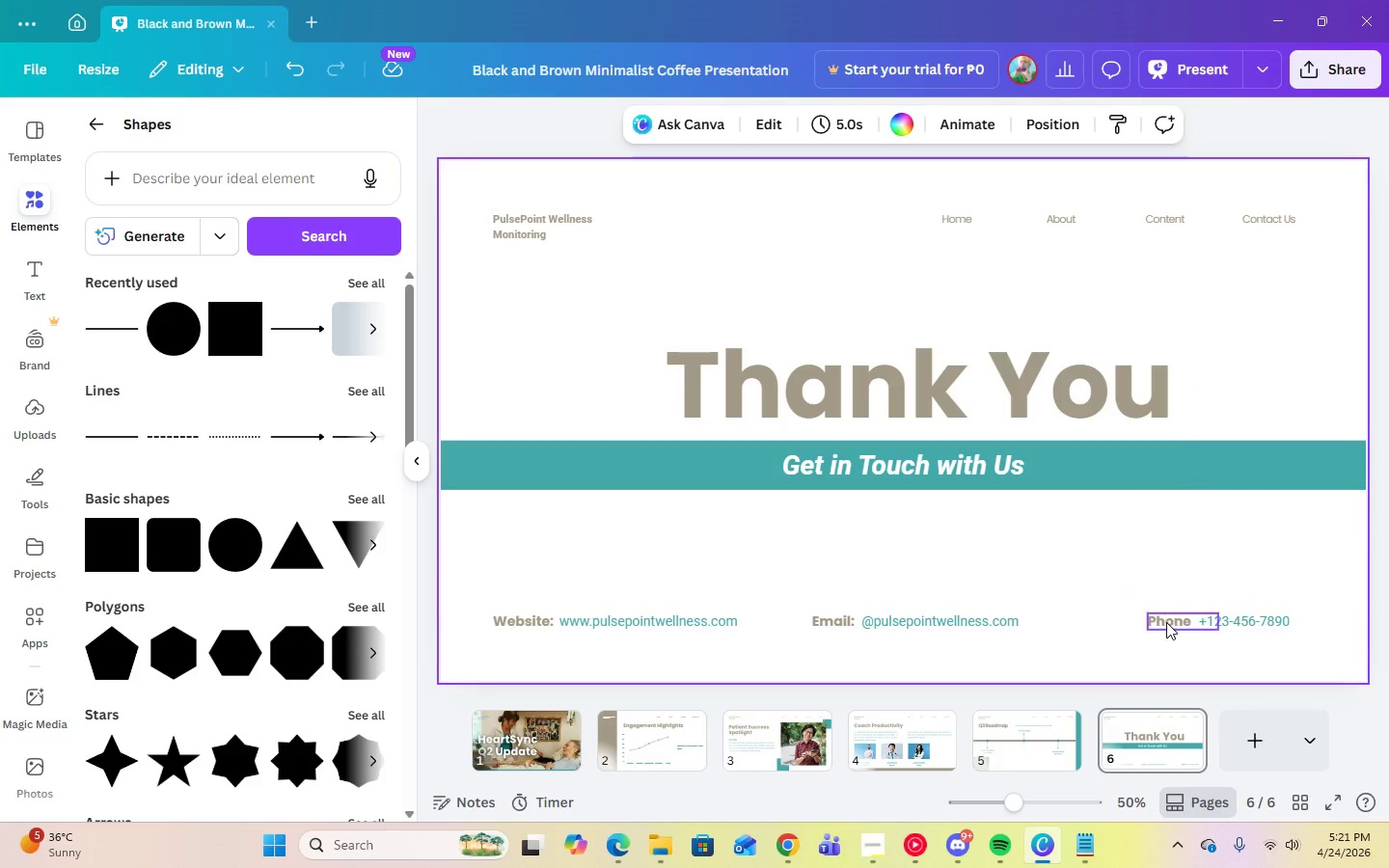 
left_click([1166, 621])
 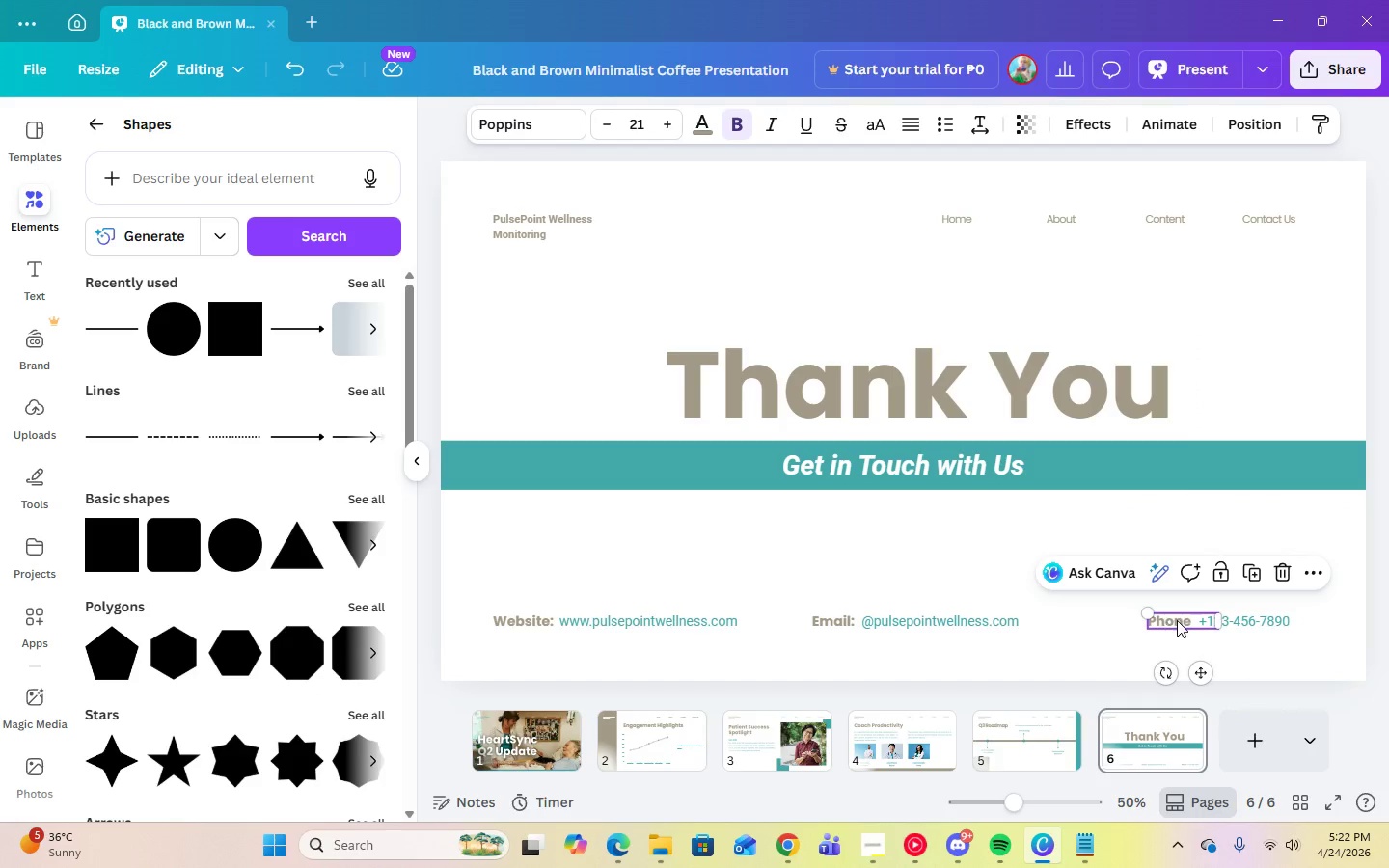 
hold_key(key=ShiftLeft, duration=0.88)
left_click([1247, 615])
 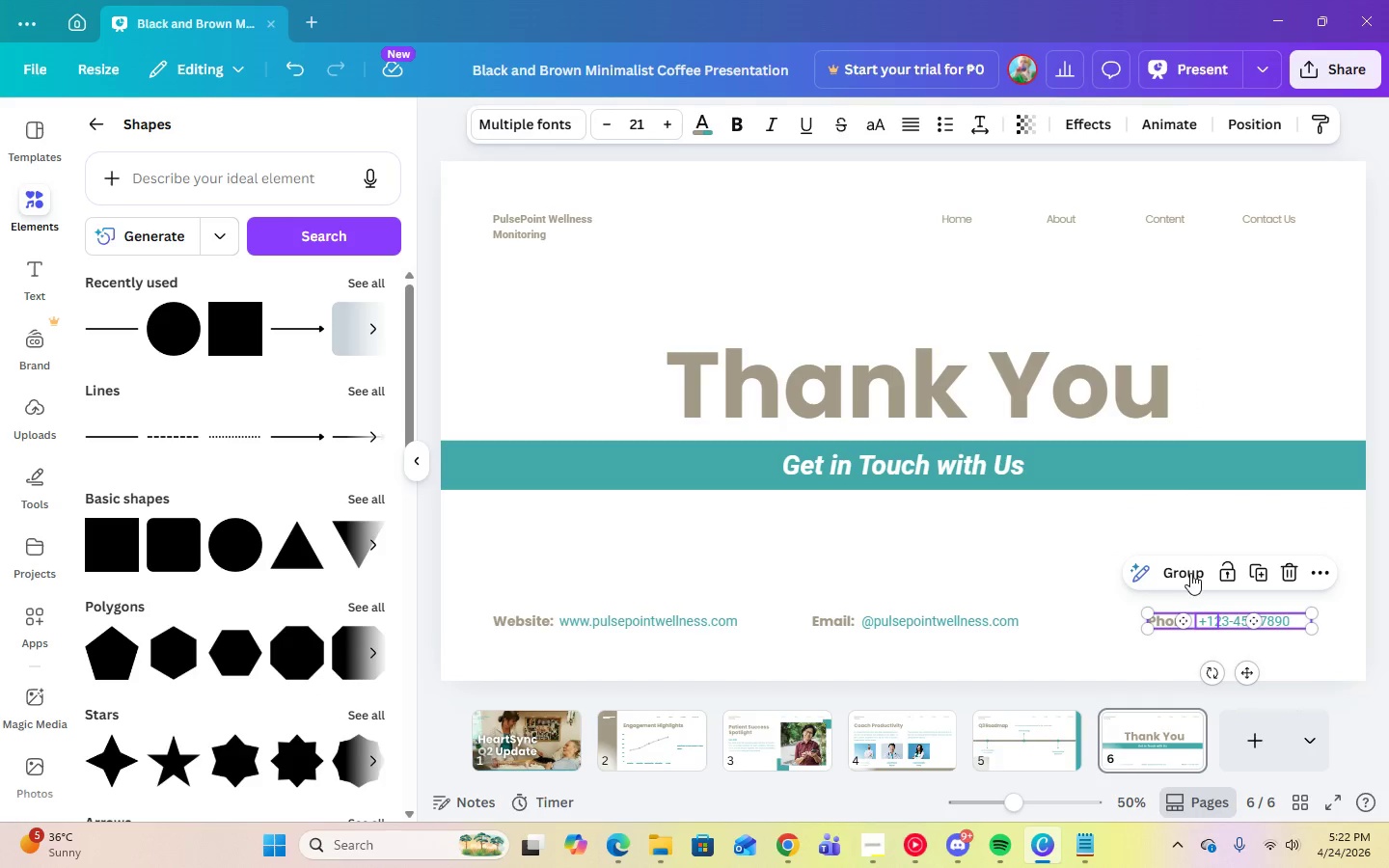 
left_click([1182, 566])
 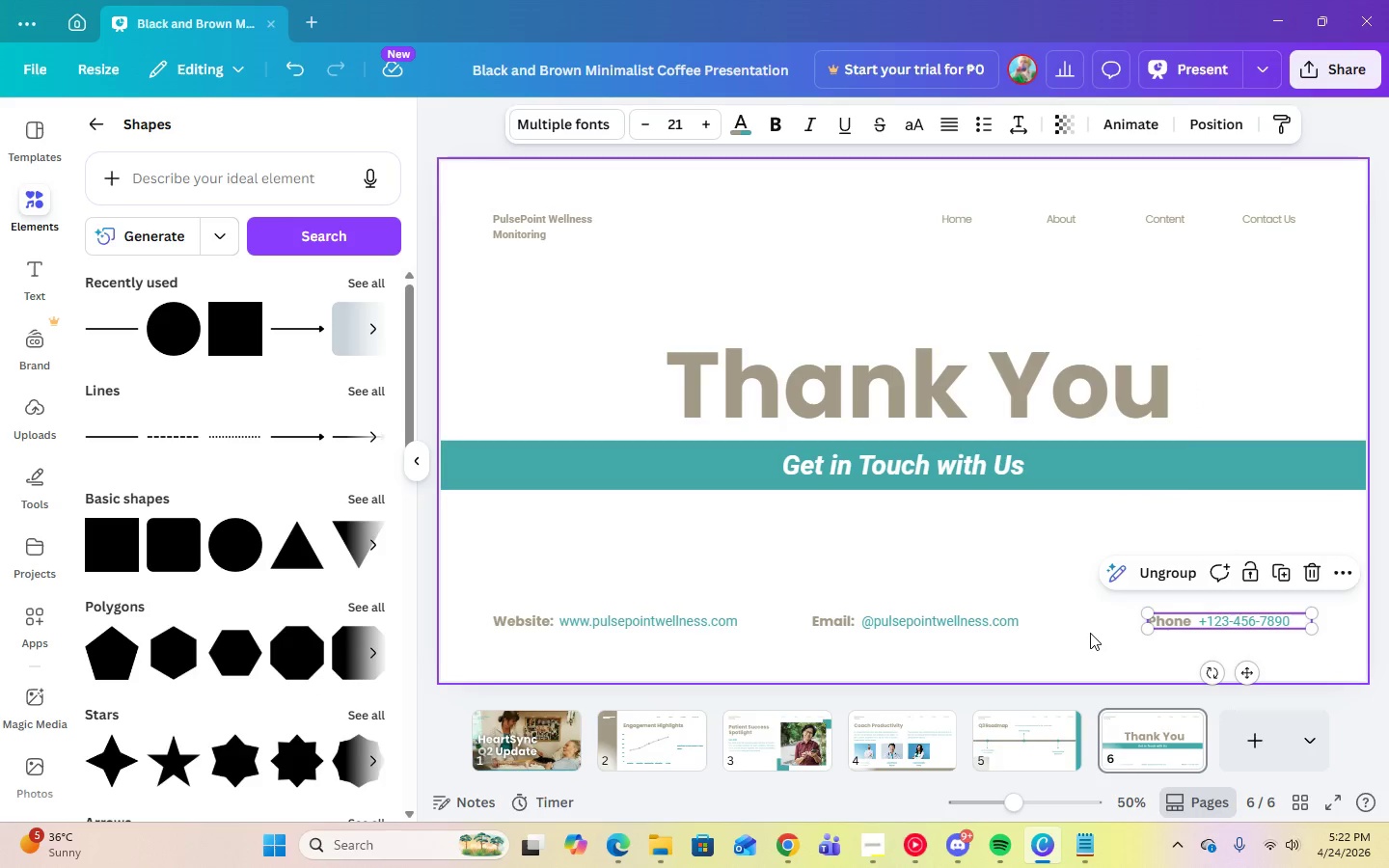 
left_click([1099, 637])
 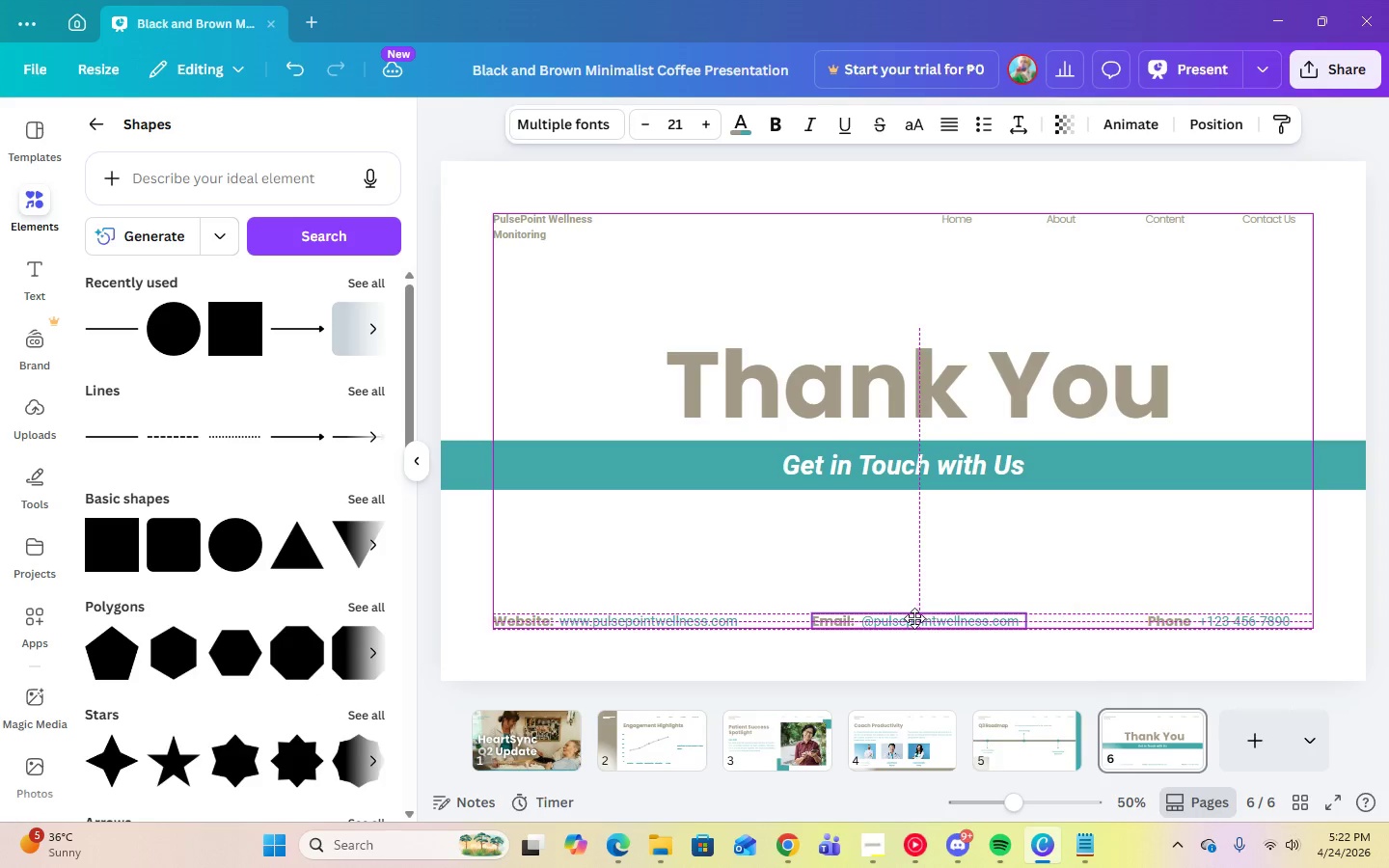 
left_click([914, 618])
 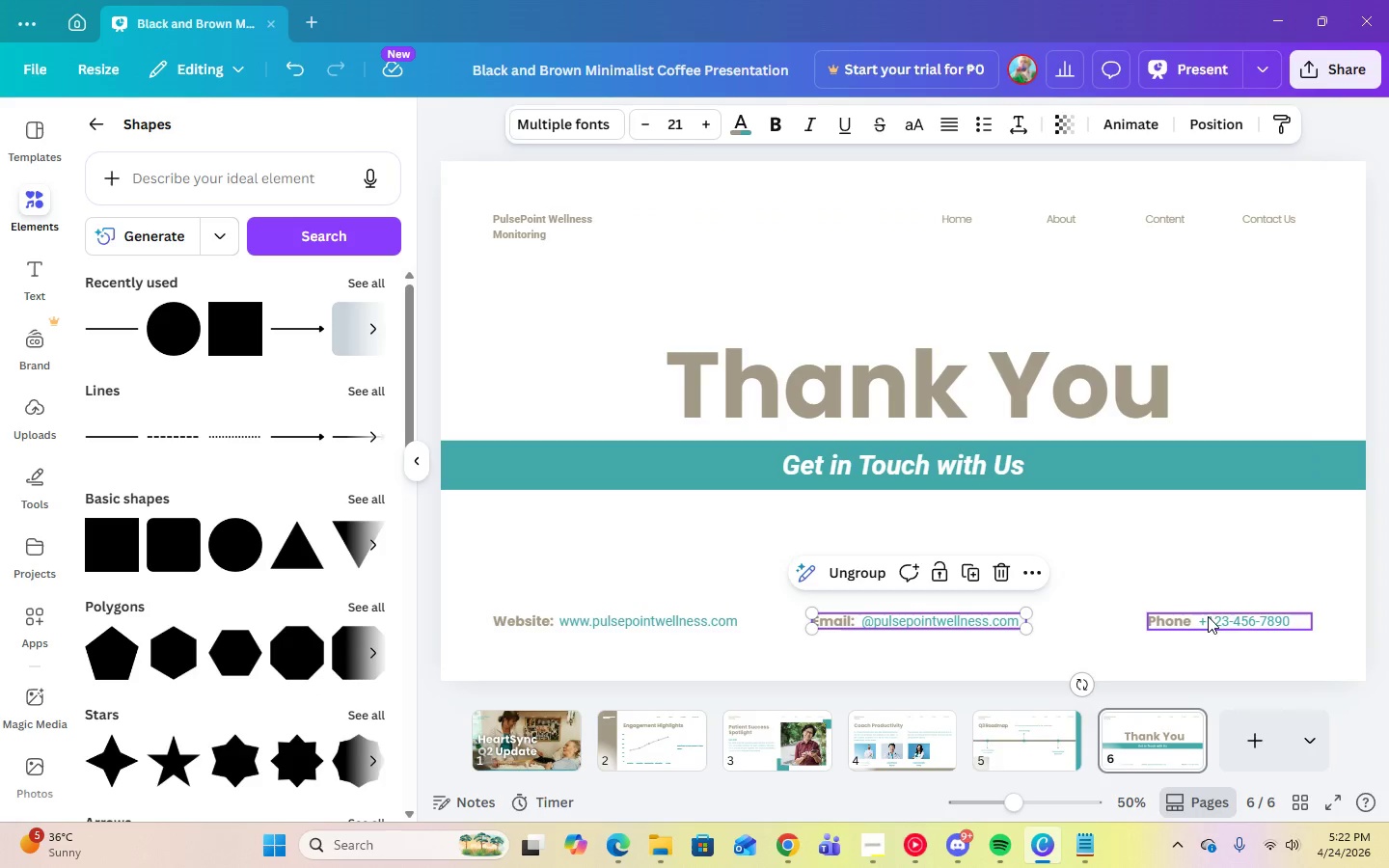 
left_click_drag(start_coordinate=[1228, 617], to_coordinate=[1207, 618])
 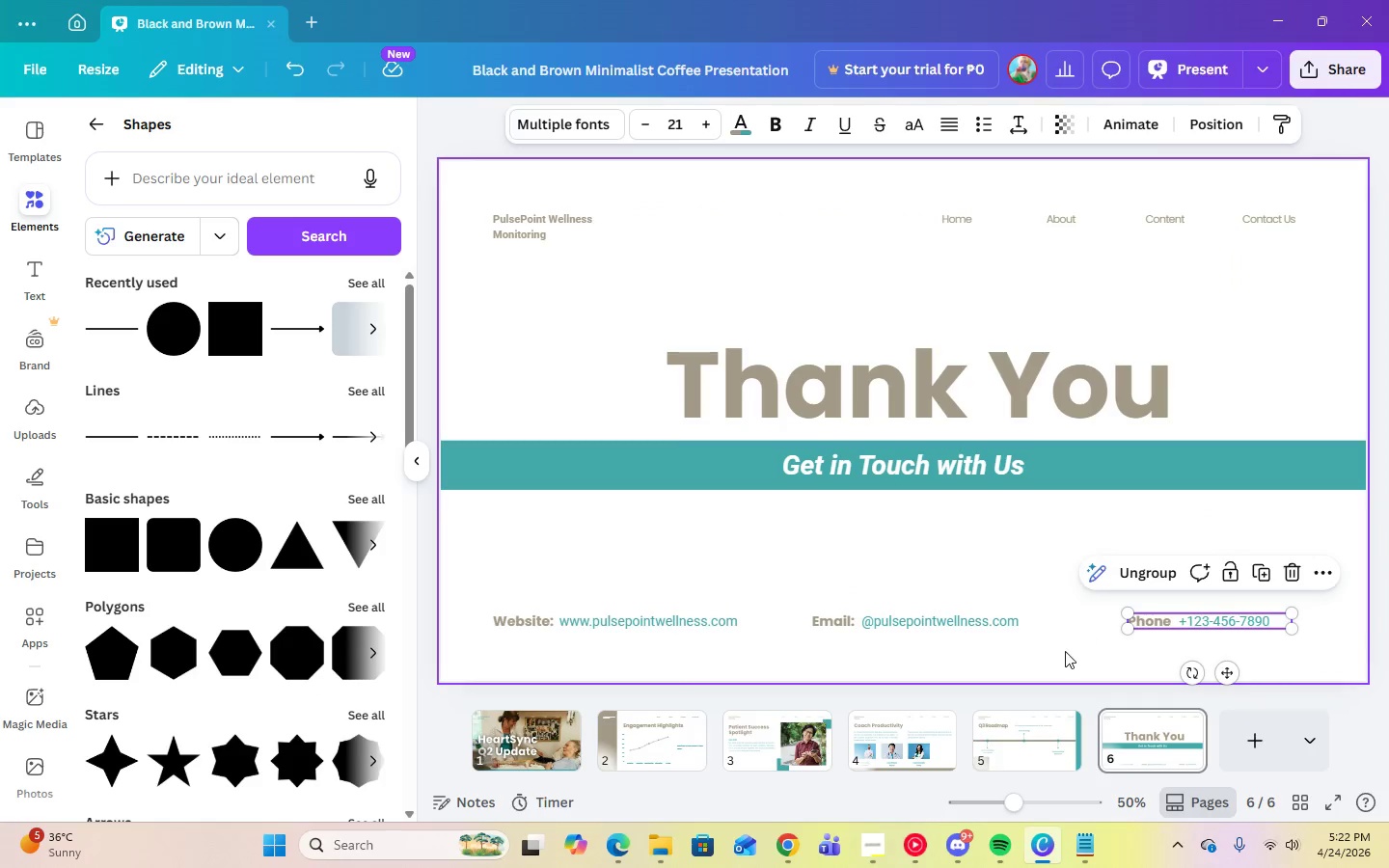 
left_click([1065, 651])
 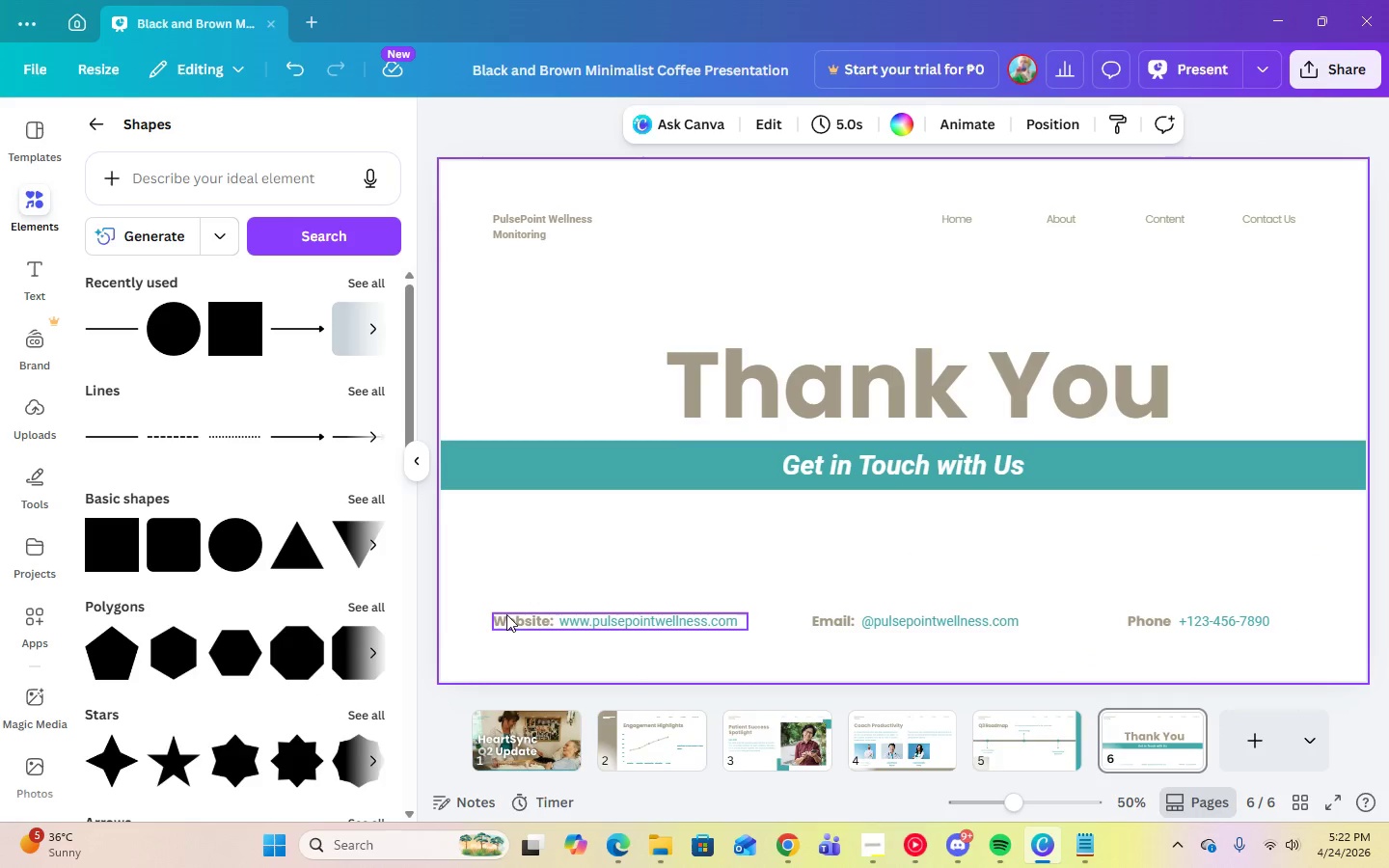 
wait(6.38)
 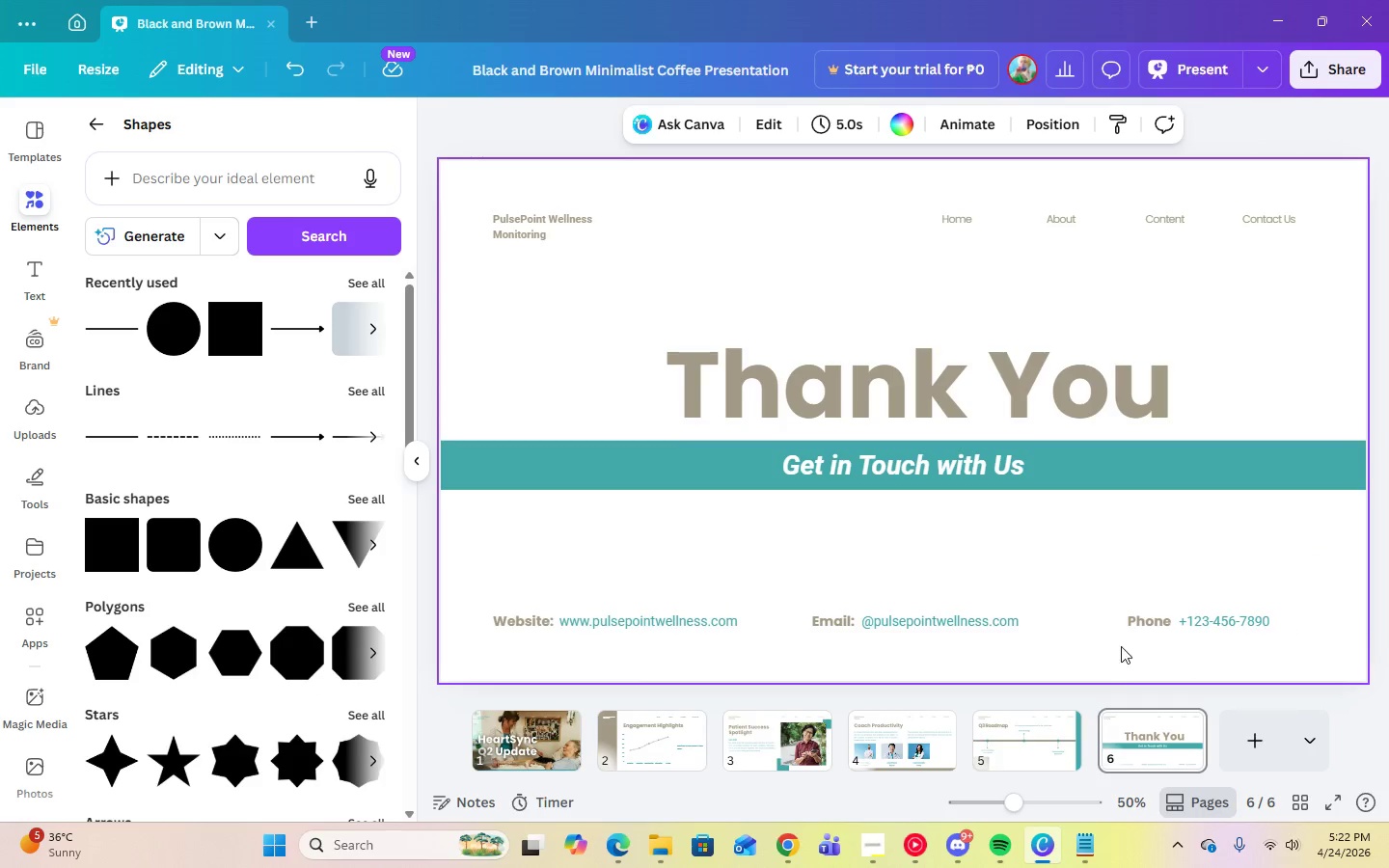 
left_click([1217, 66])
 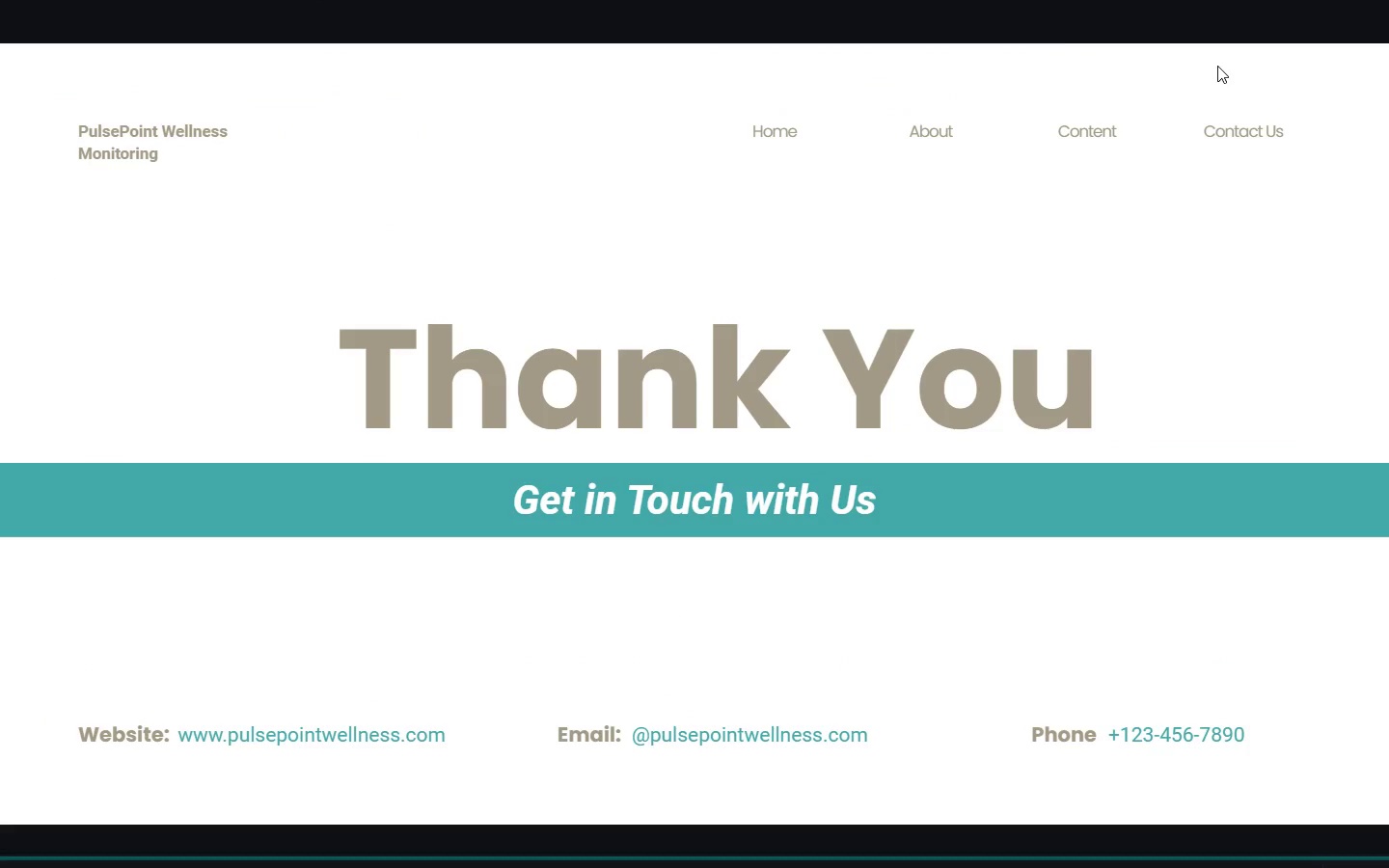 
key(Escape)
 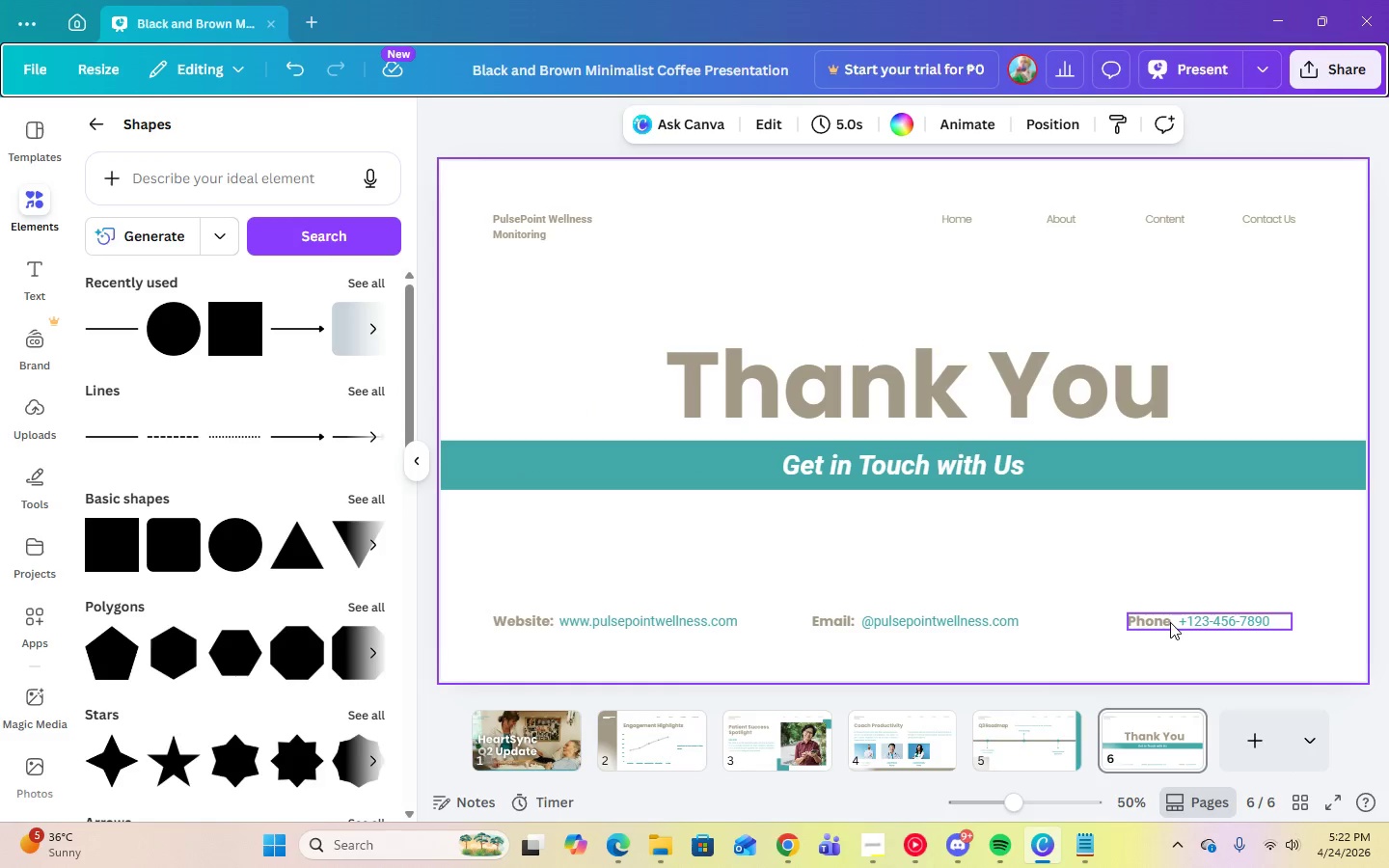 
left_click_drag(start_coordinate=[1174, 616], to_coordinate=[1160, 616])
 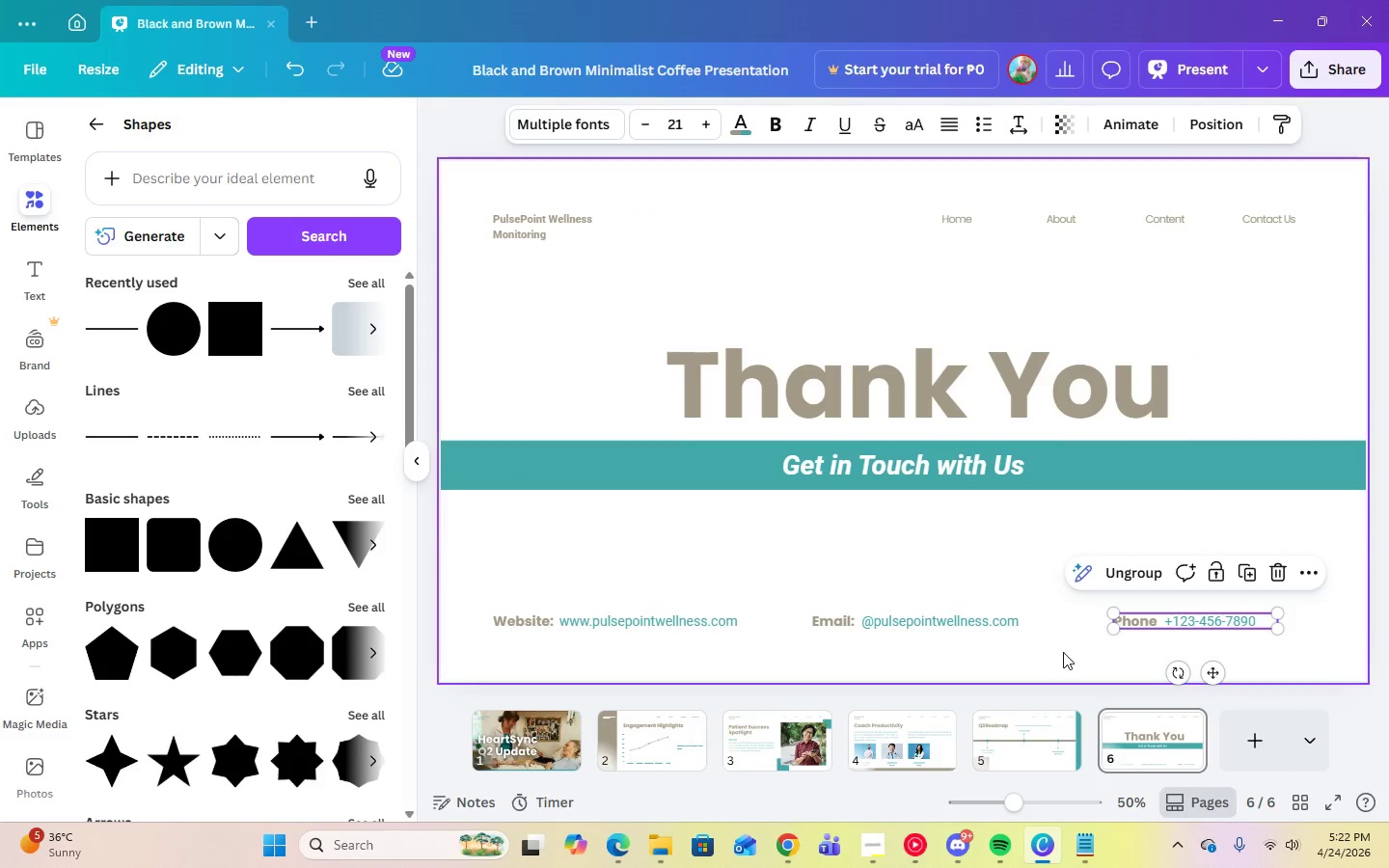 
left_click([1063, 652])
 